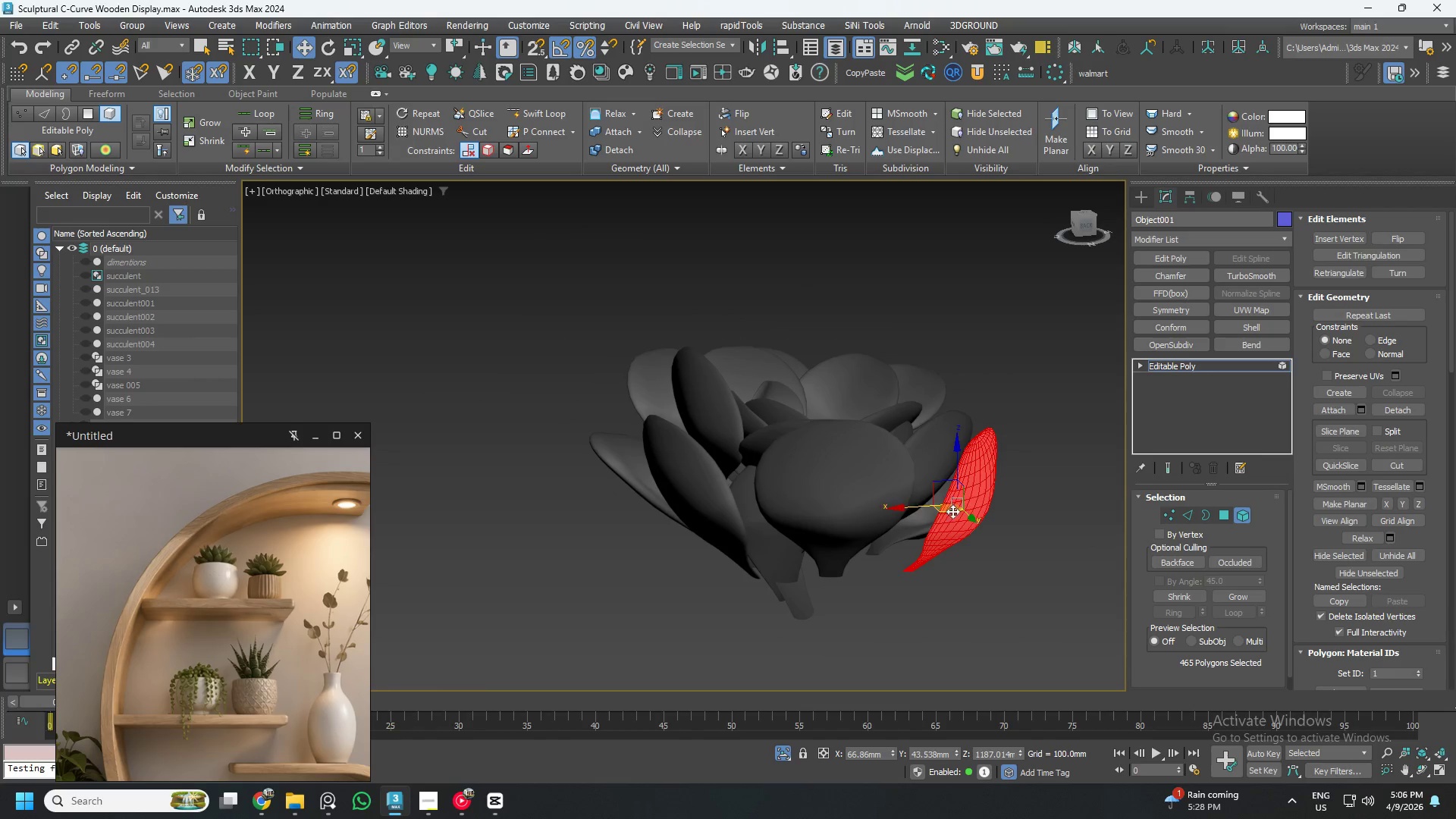 
hold_key(key=AltLeft, duration=0.44)
 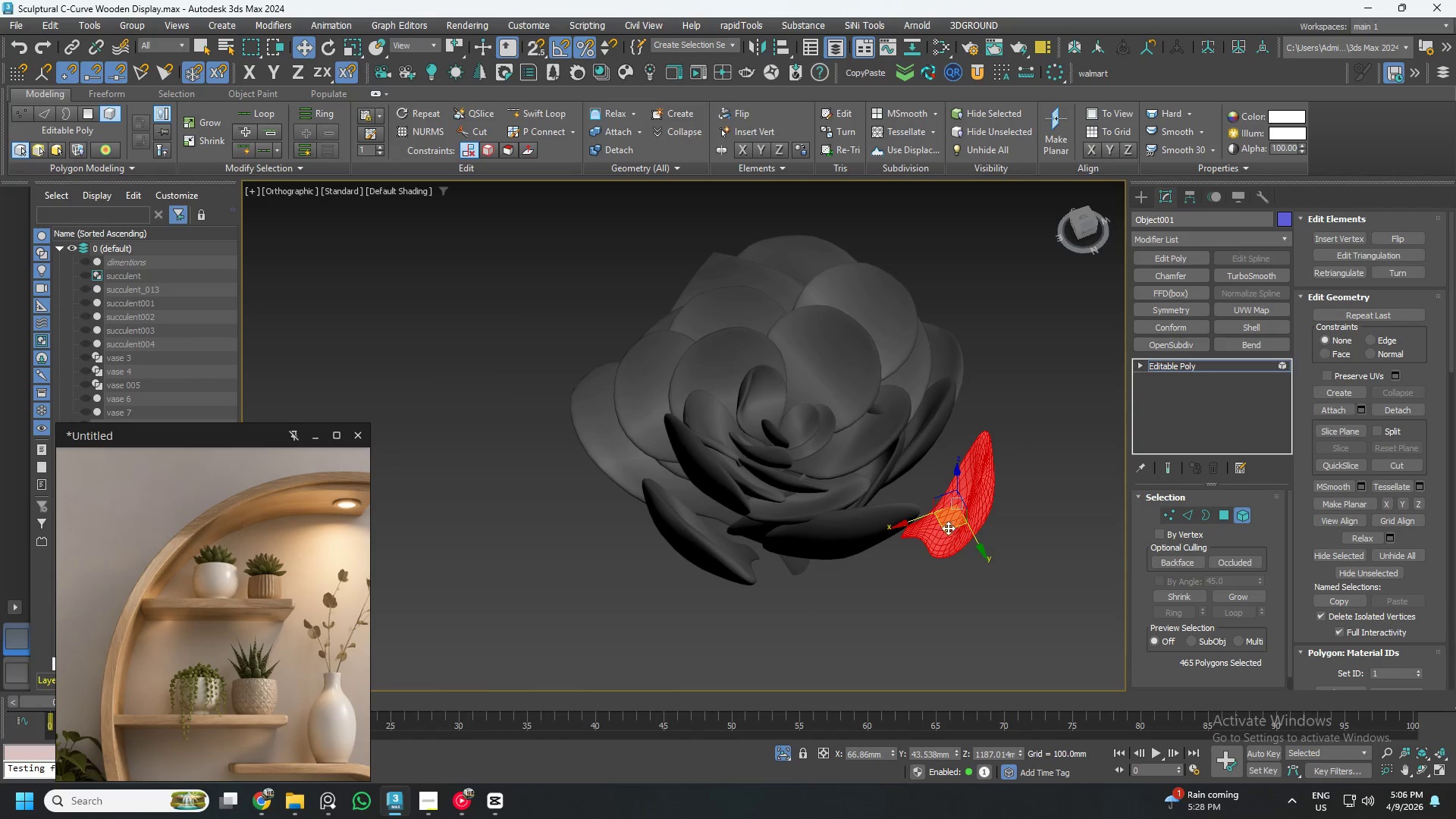 
left_click_drag(start_coordinate=[946, 529], to_coordinate=[900, 516])
 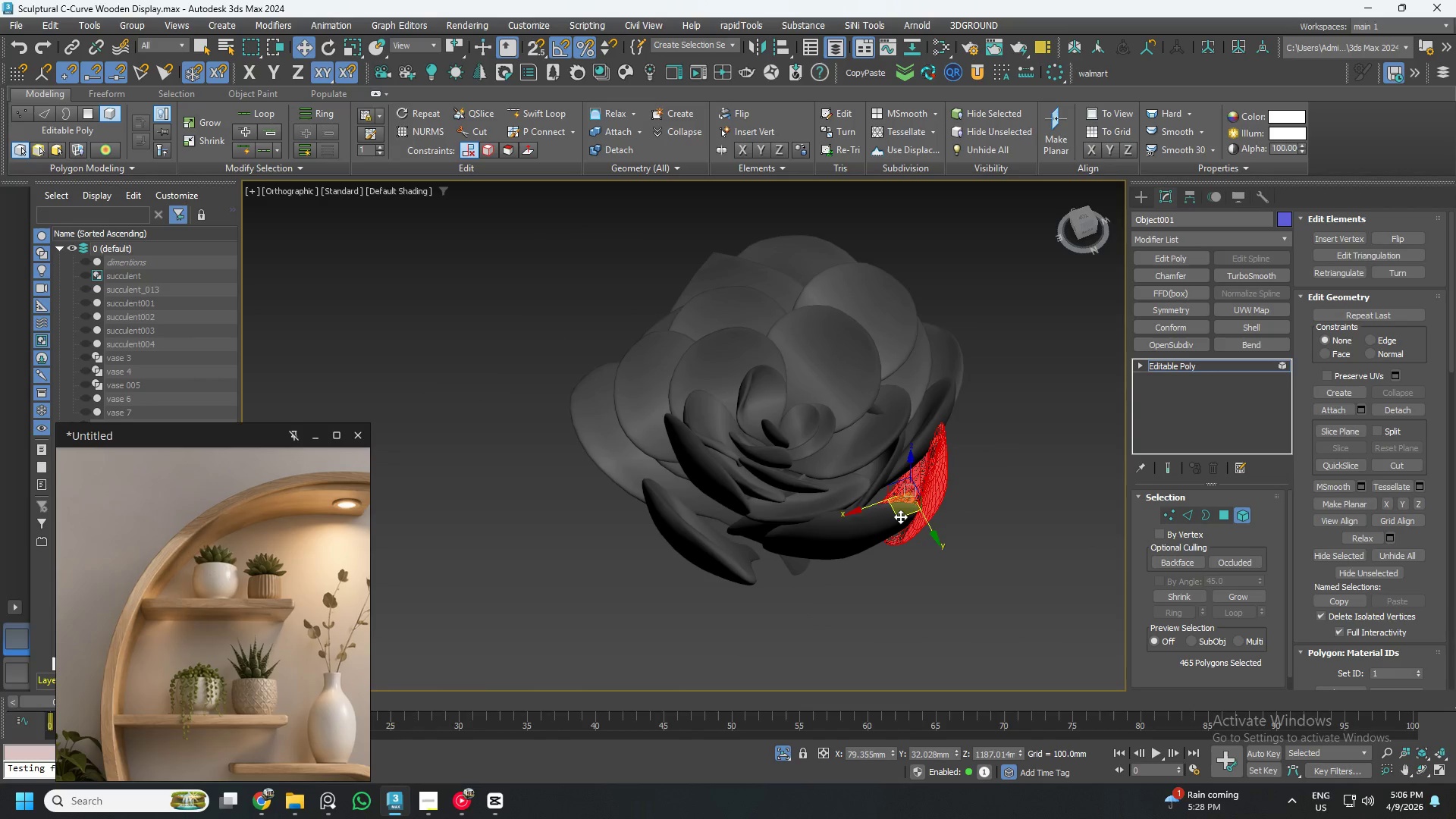 
key(E)
 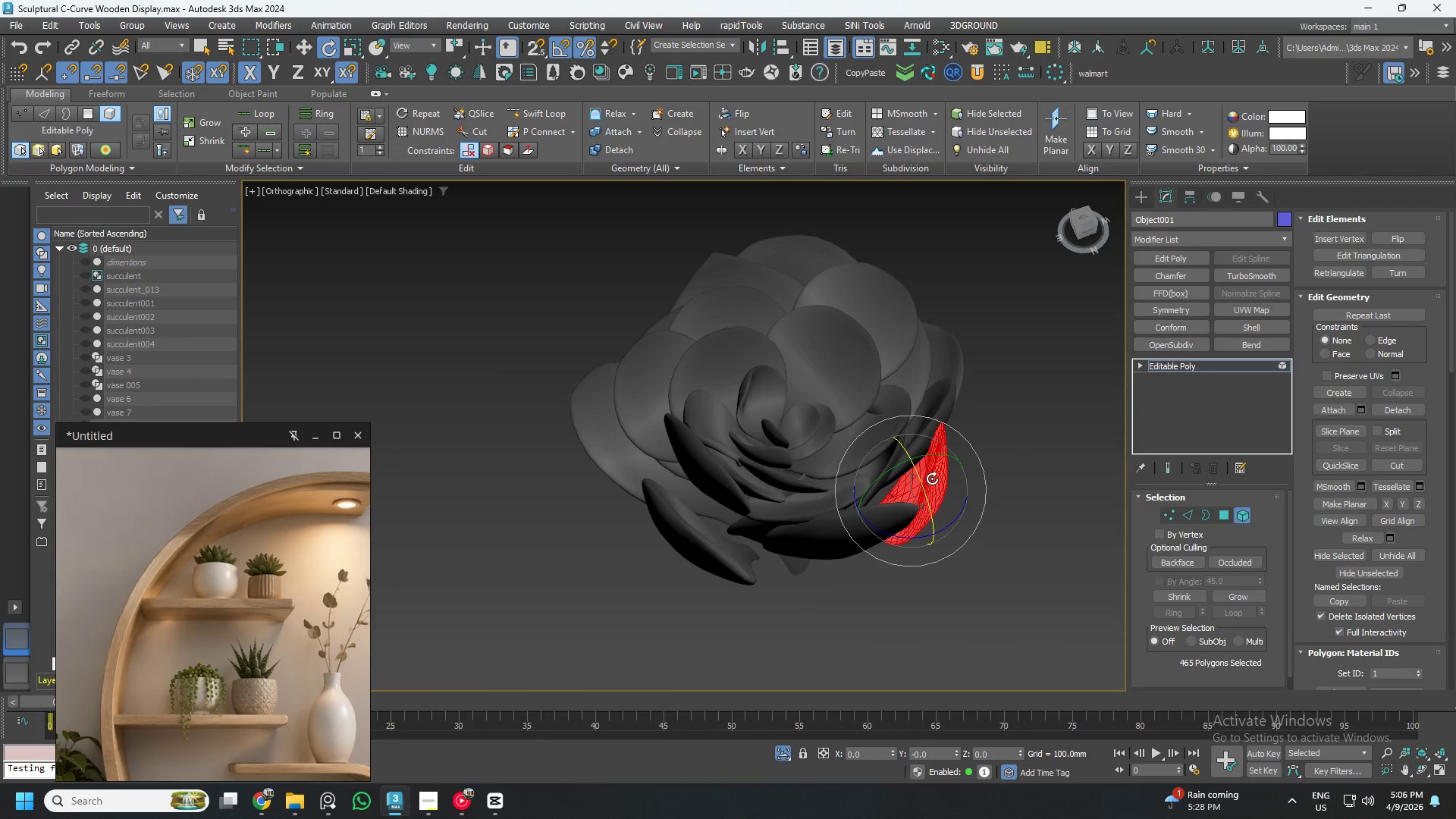 
left_click_drag(start_coordinate=[932, 475], to_coordinate=[955, 487])
 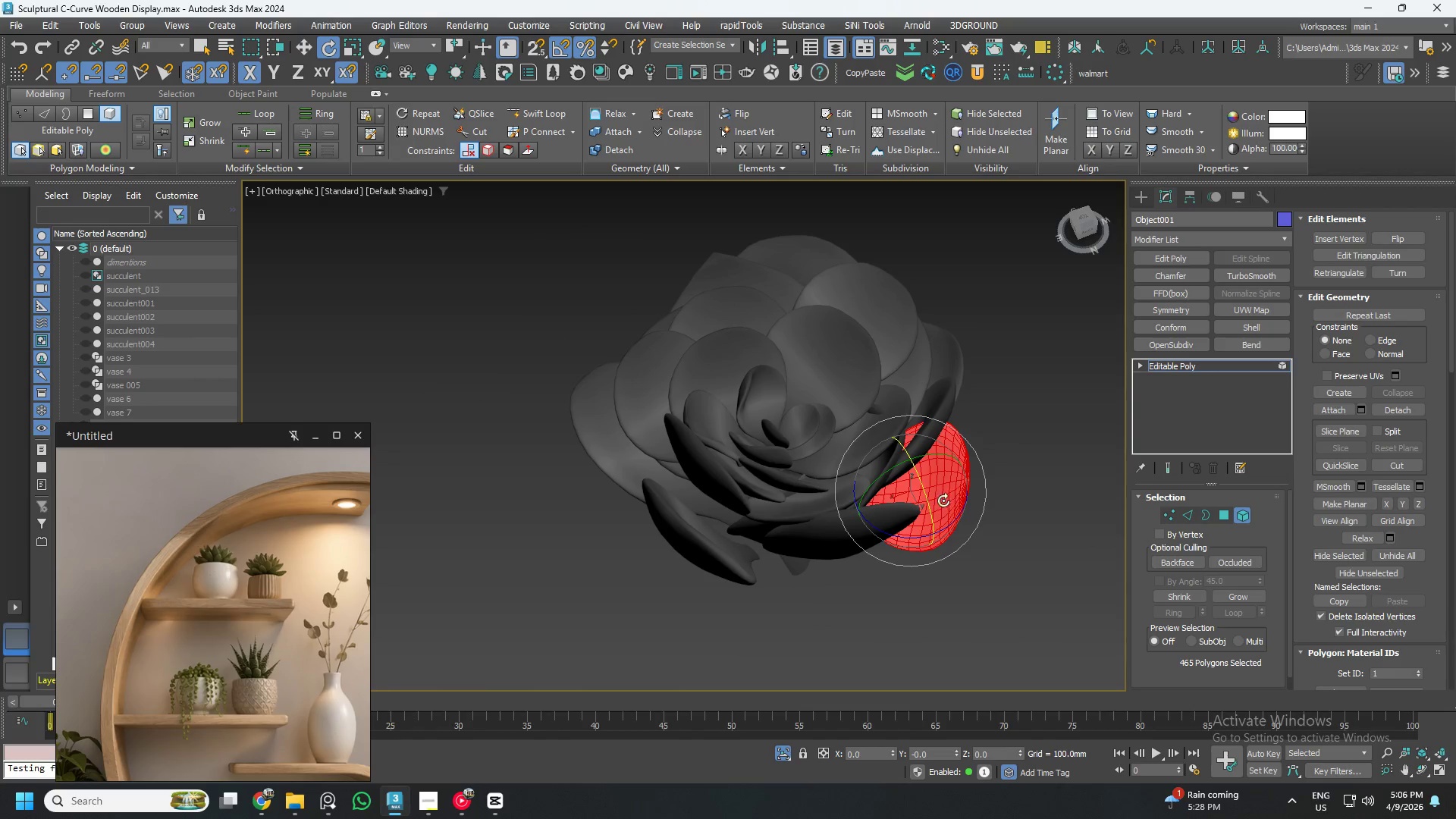 
type(we)
 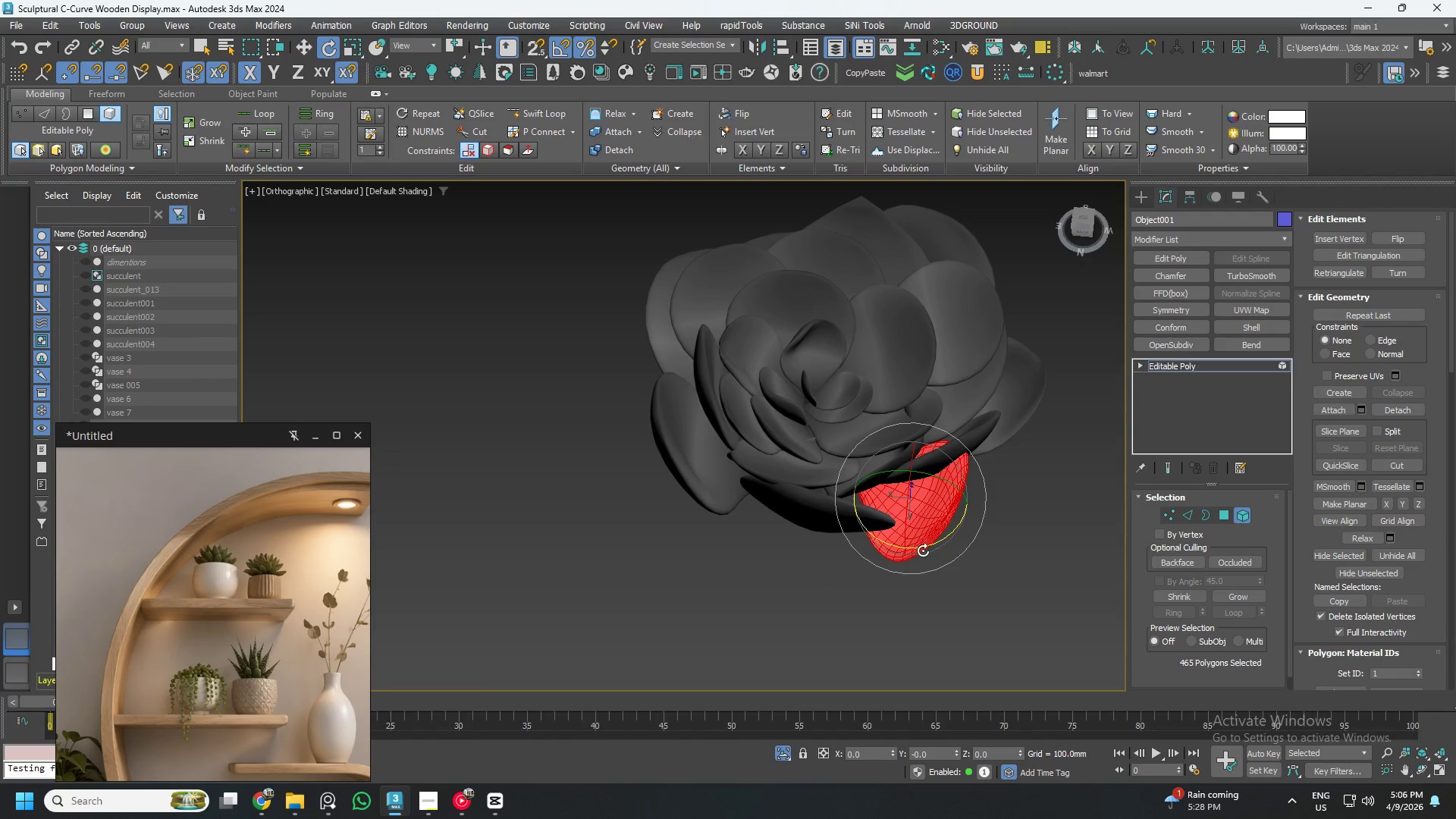 
hold_key(key=AltLeft, duration=0.53)
 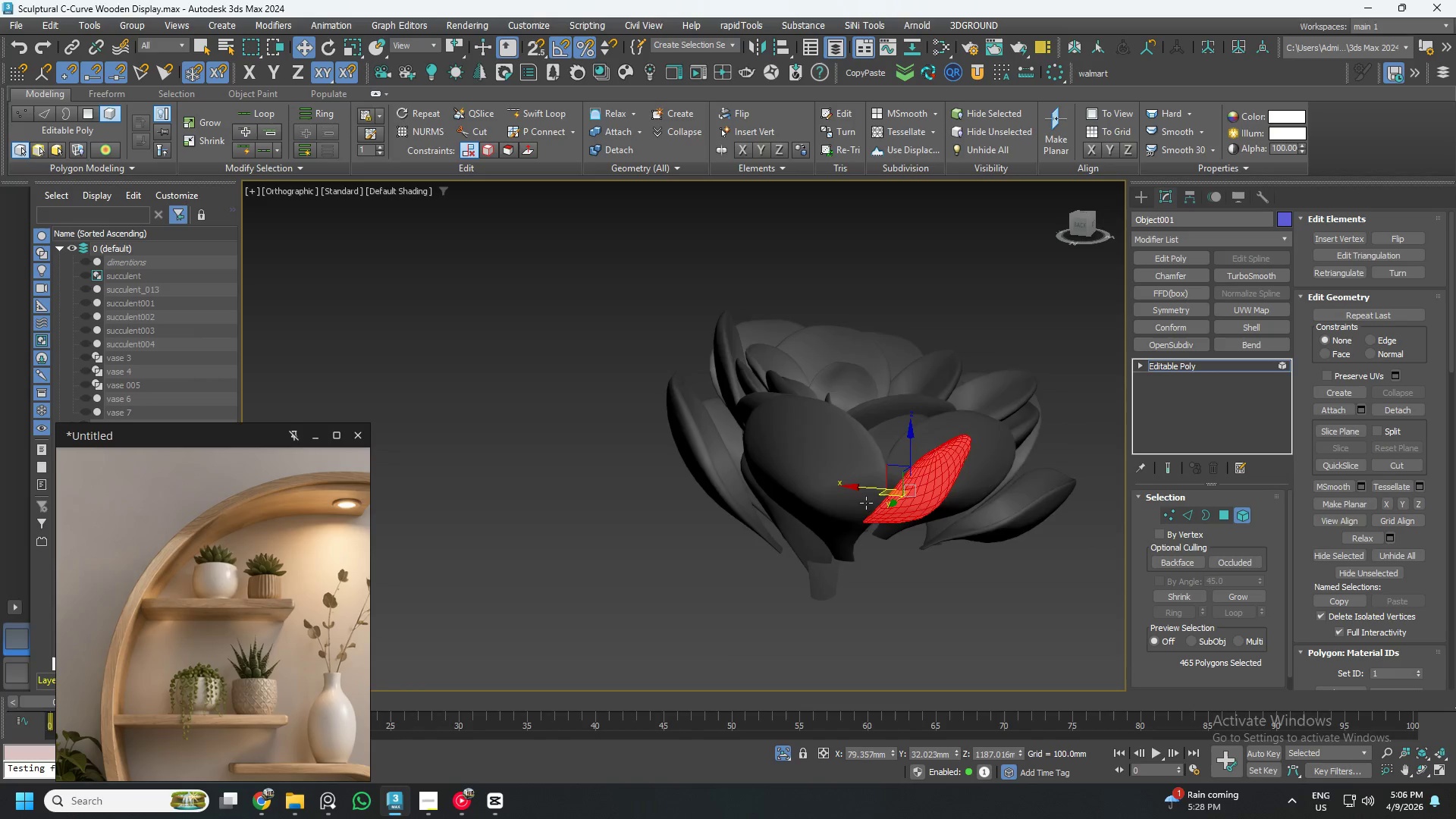 
hold_key(key=AltLeft, duration=0.42)
 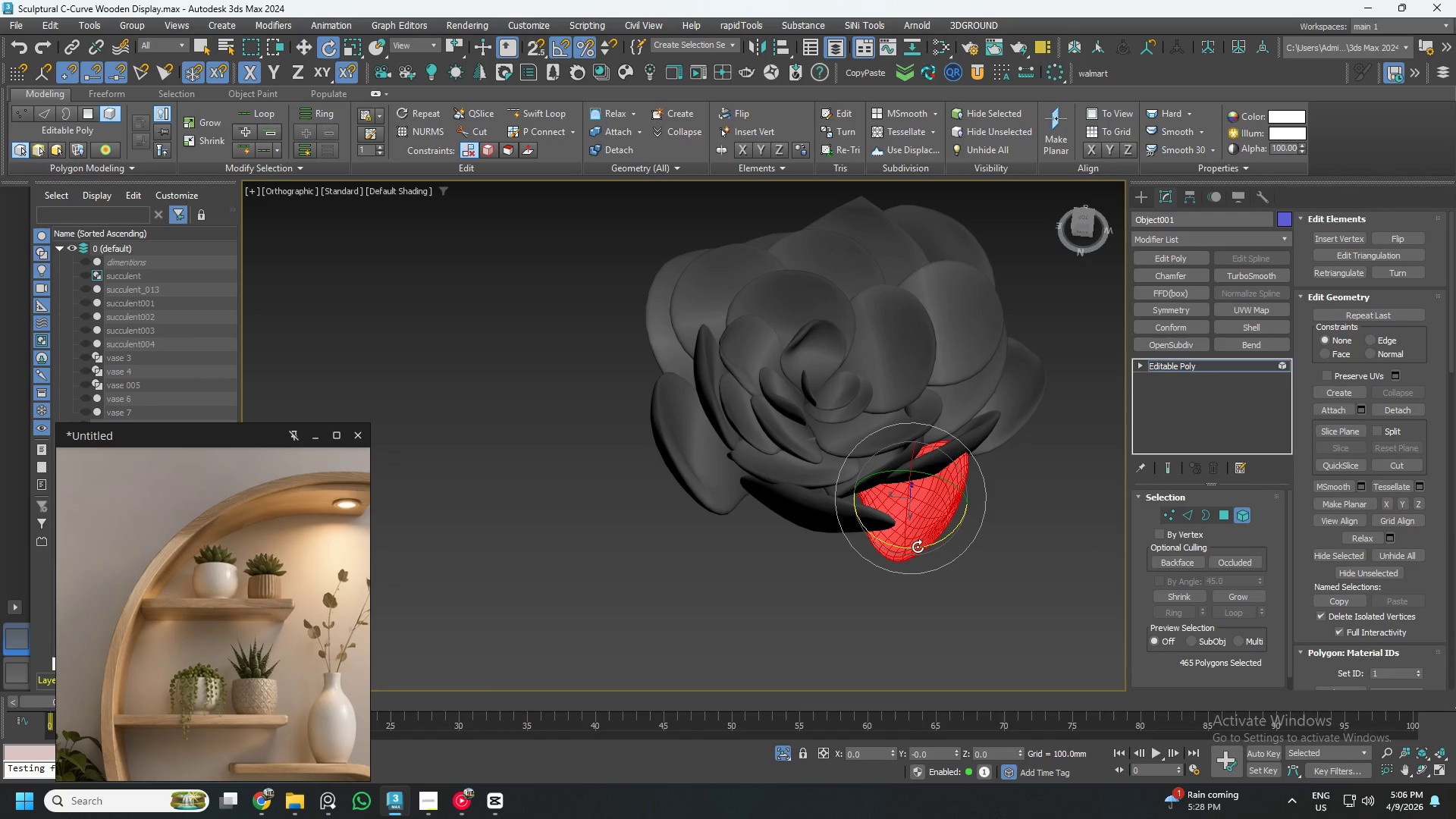 
left_click_drag(start_coordinate=[923, 548], to_coordinate=[911, 551])
 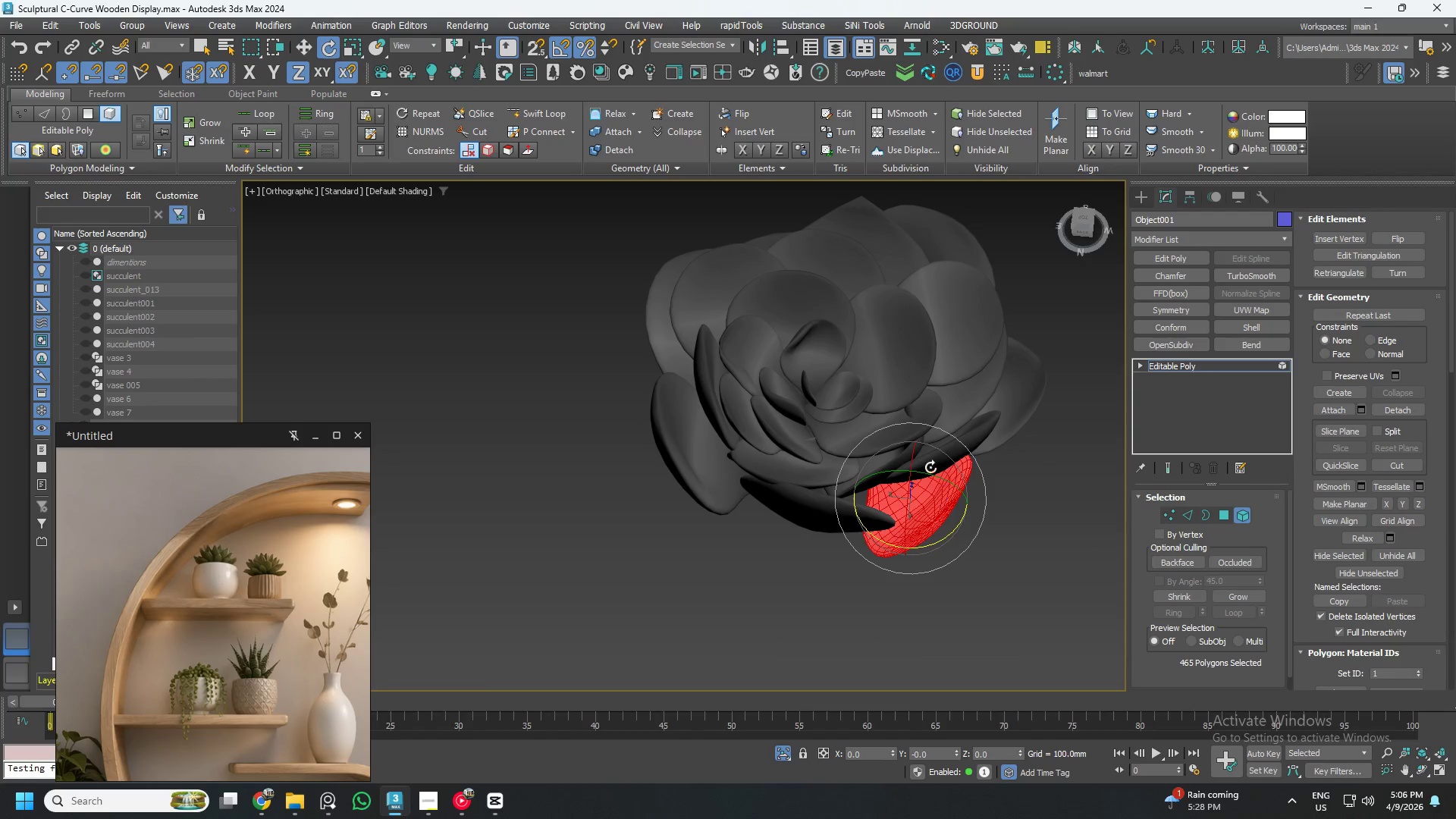 
left_click_drag(start_coordinate=[911, 457], to_coordinate=[920, 446])
 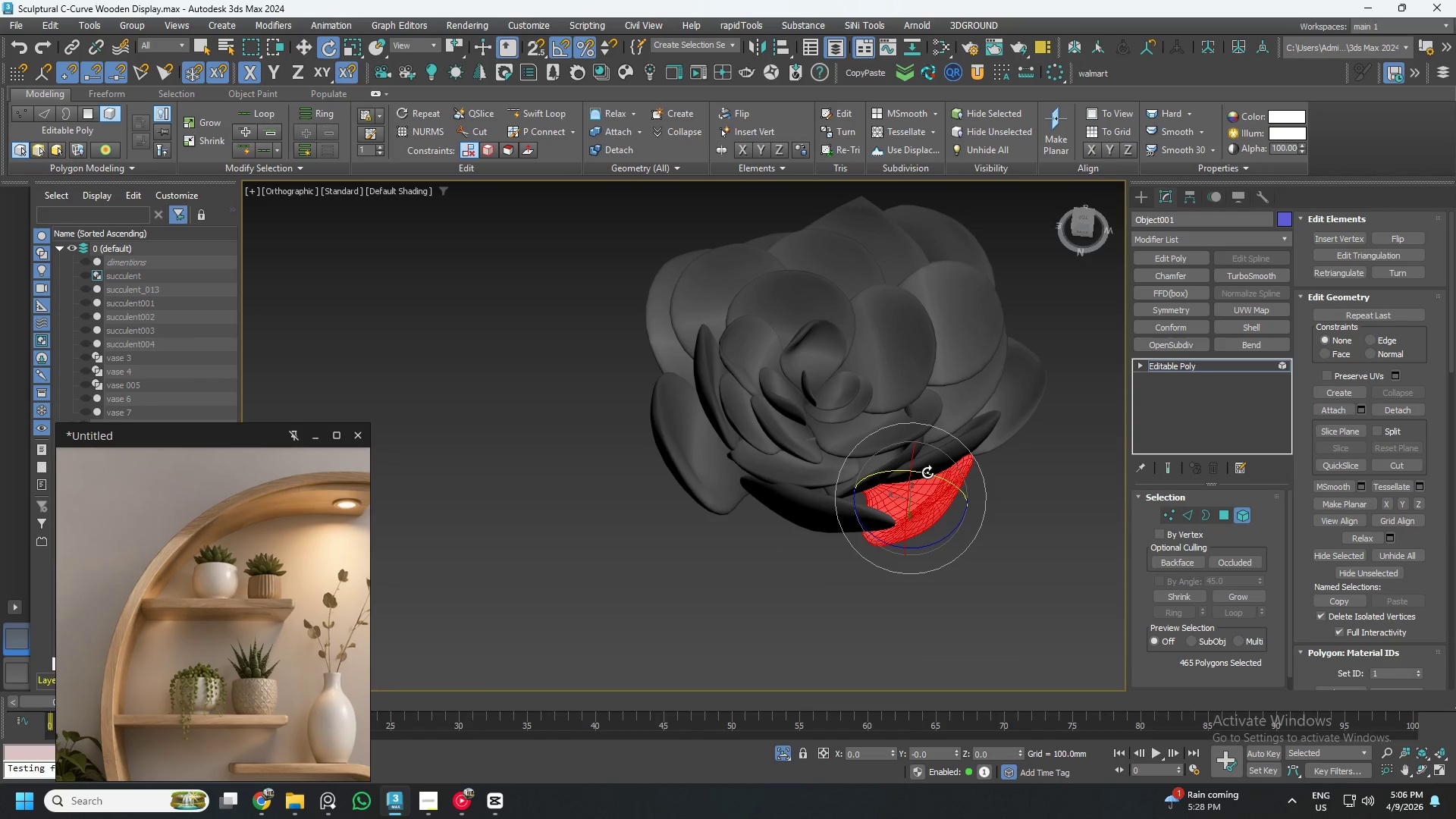 
left_click_drag(start_coordinate=[927, 472], to_coordinate=[946, 483])
 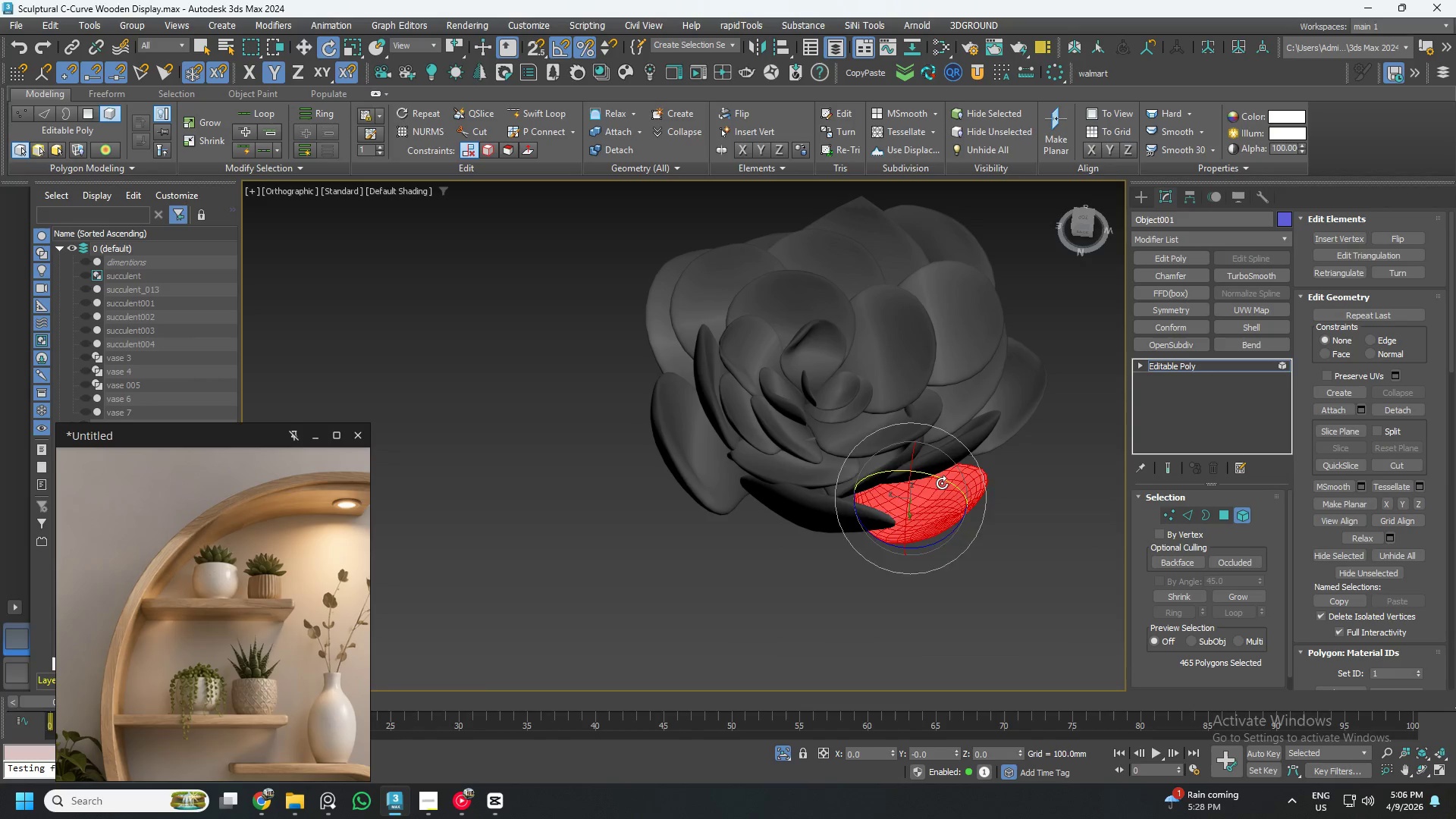 
key(W)
 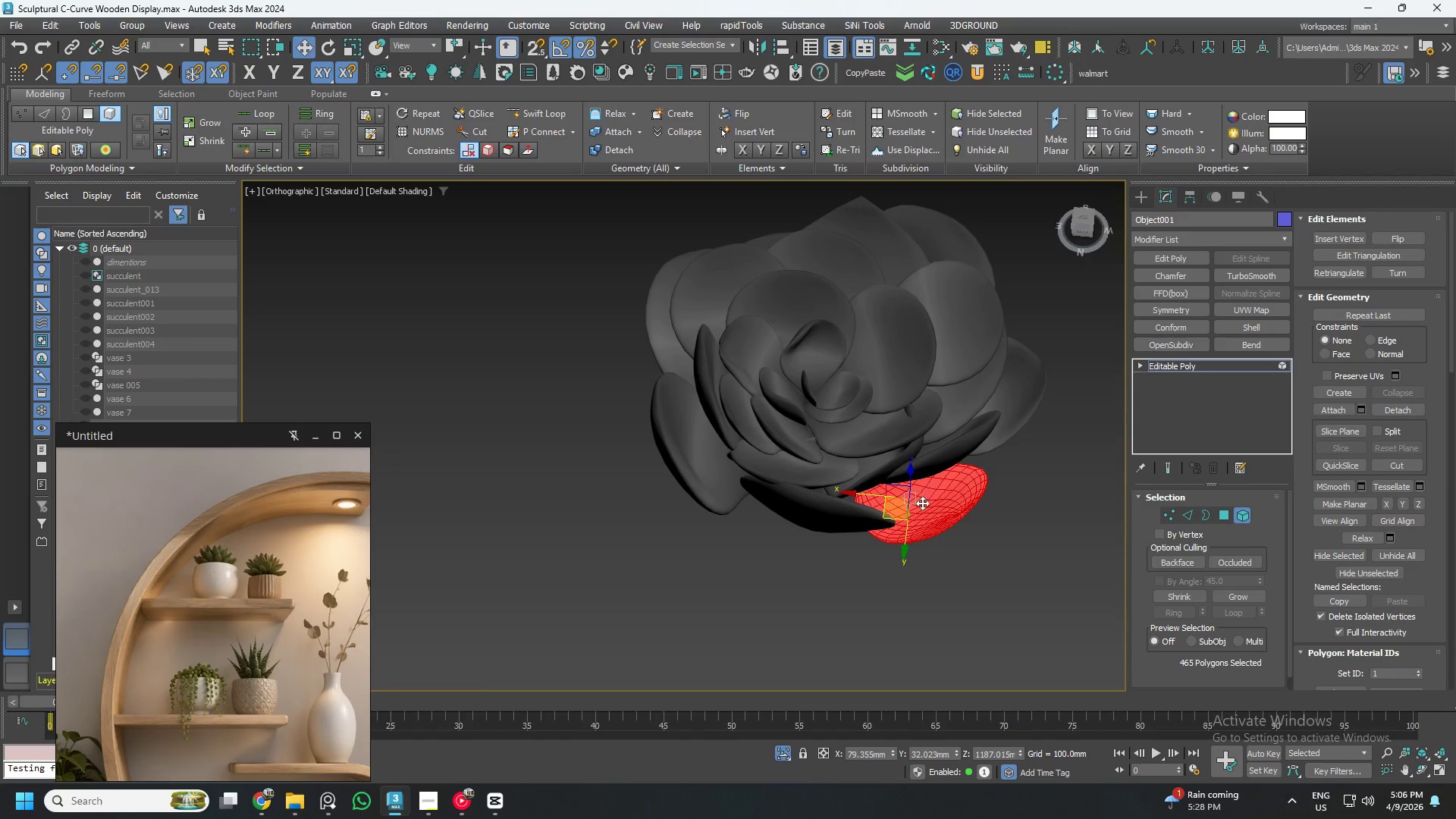 
hold_key(key=AltLeft, duration=1.03)
 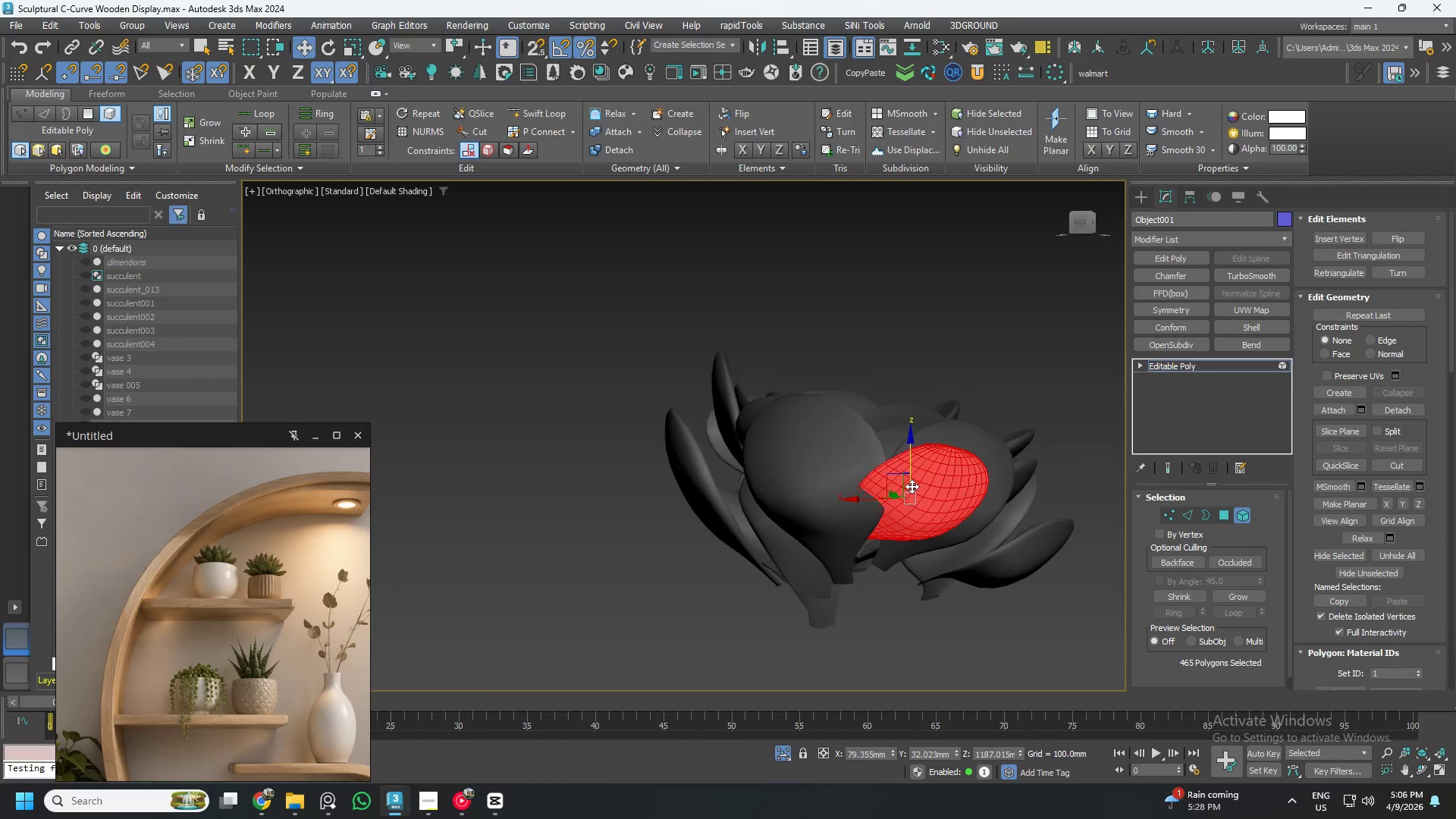 
hold_key(key=AltLeft, duration=0.39)
 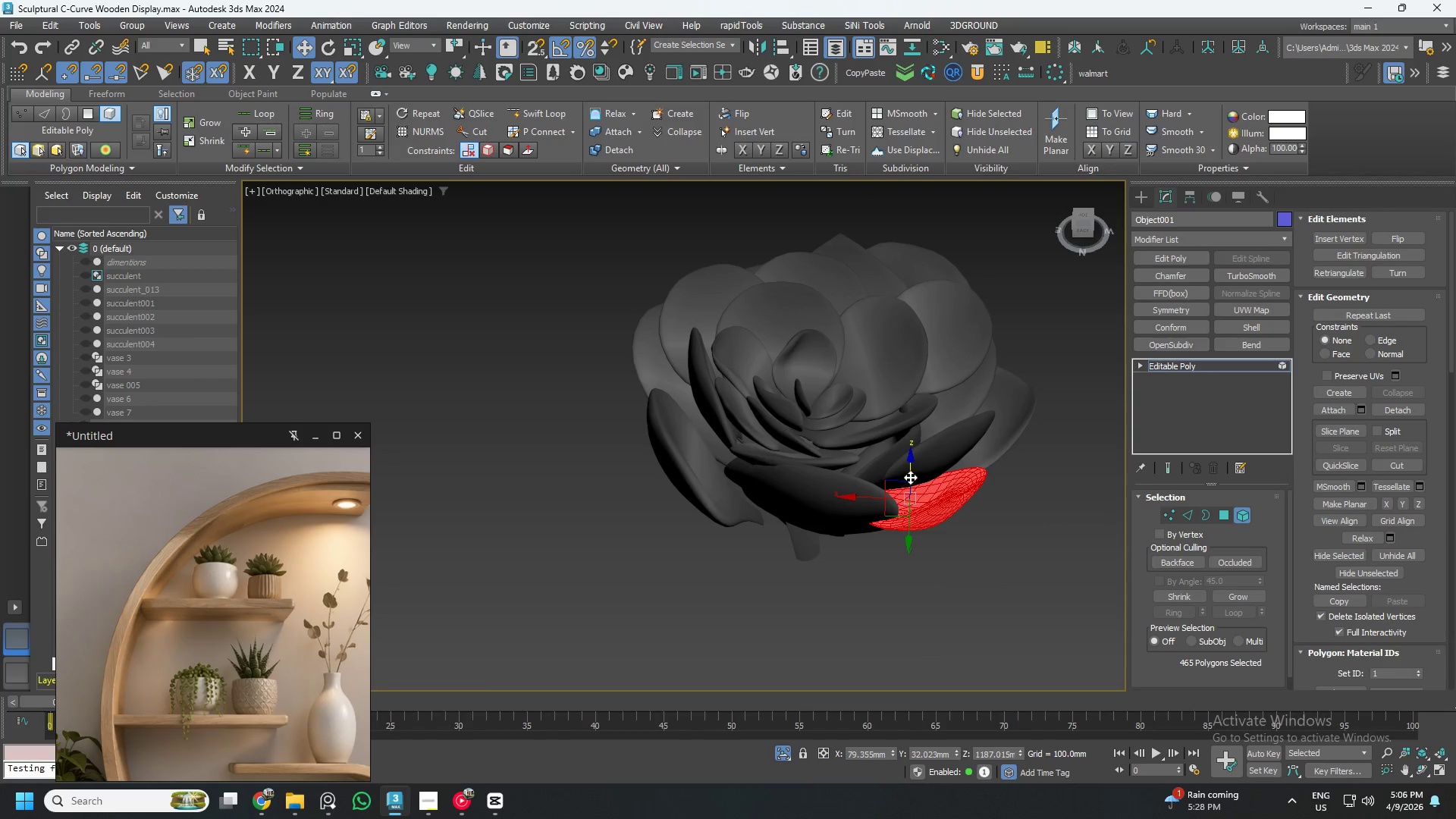 
left_click_drag(start_coordinate=[910, 476], to_coordinate=[914, 497])
 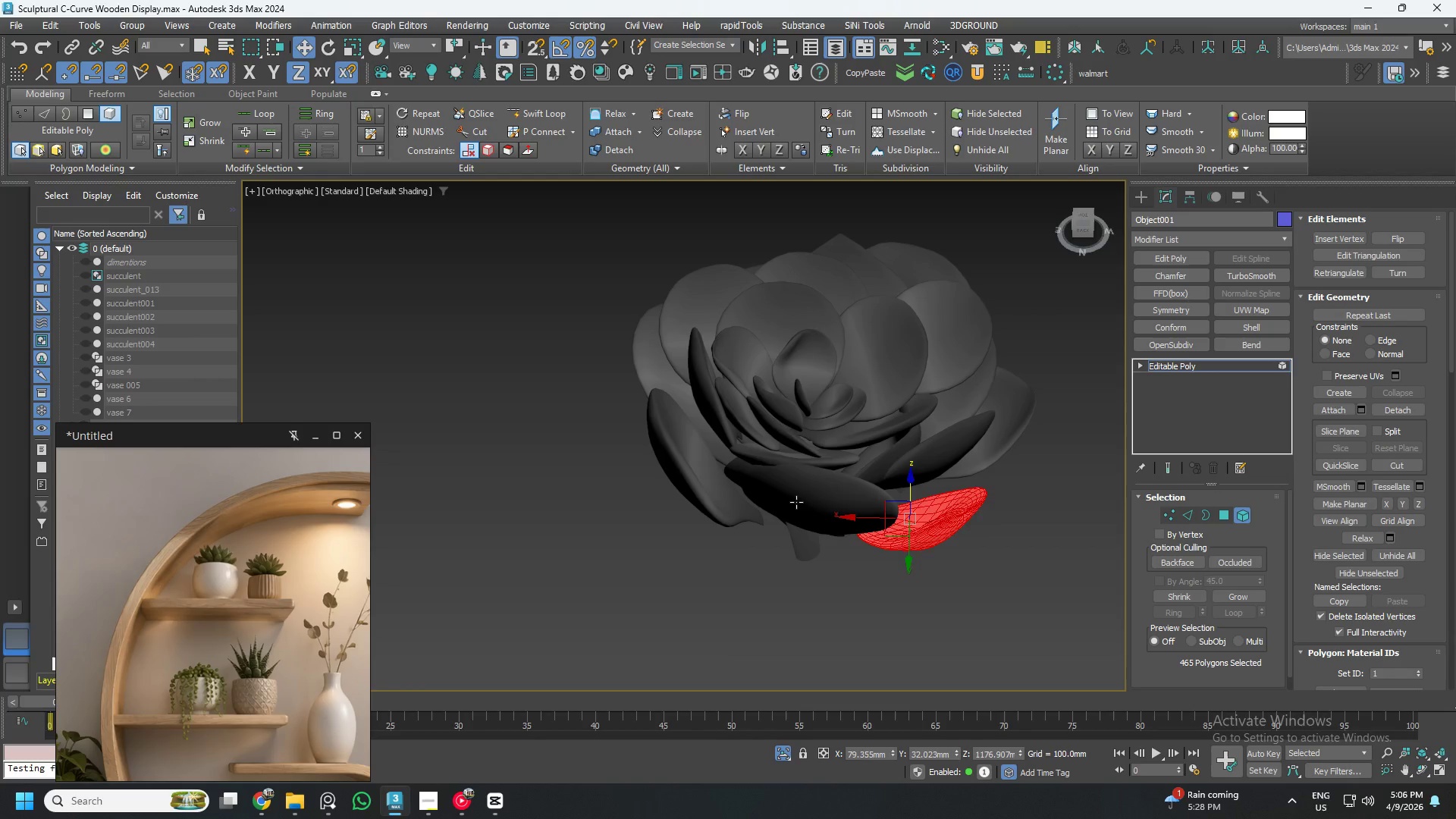 
left_click([803, 489])
 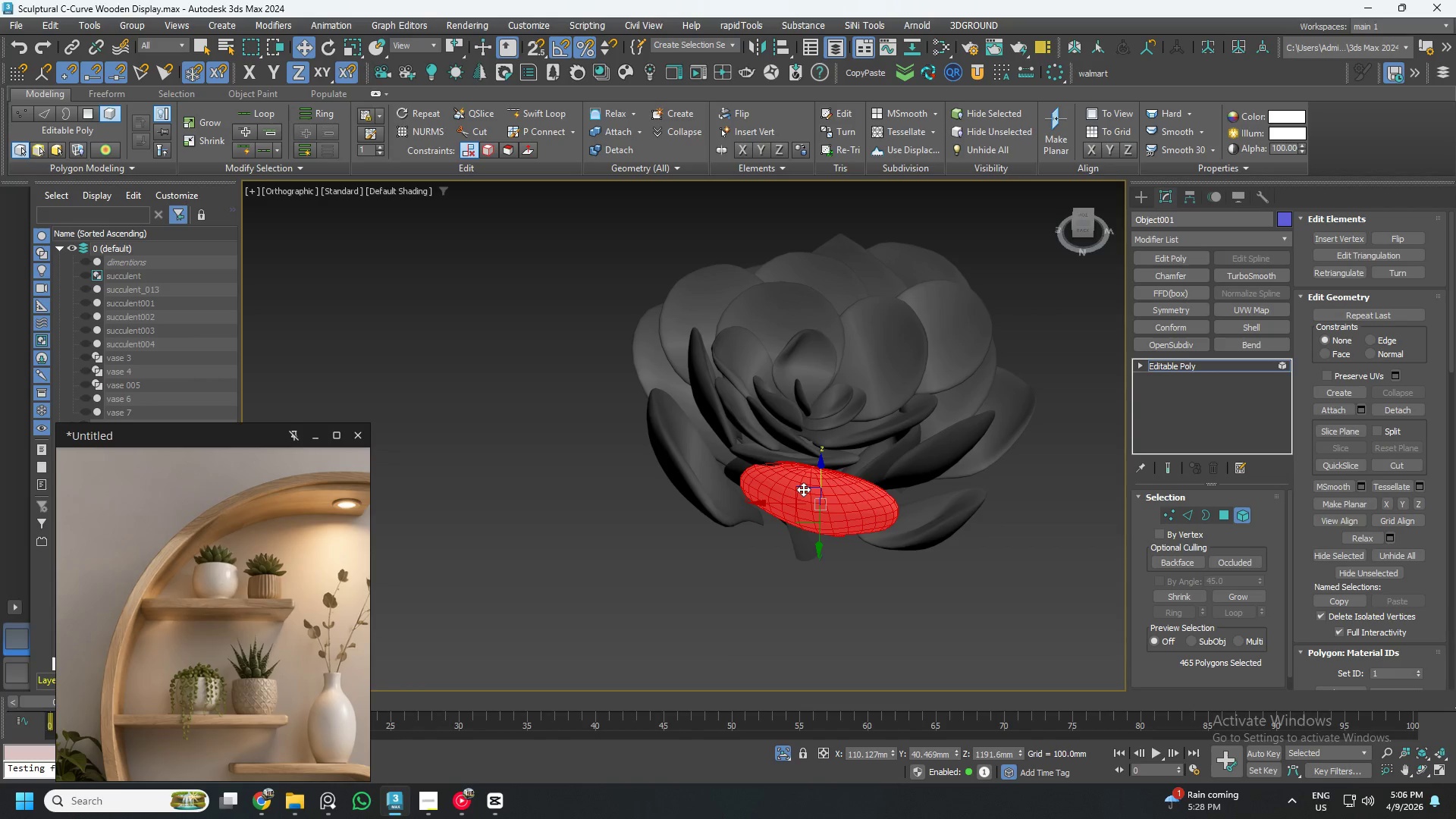 
key(R)
 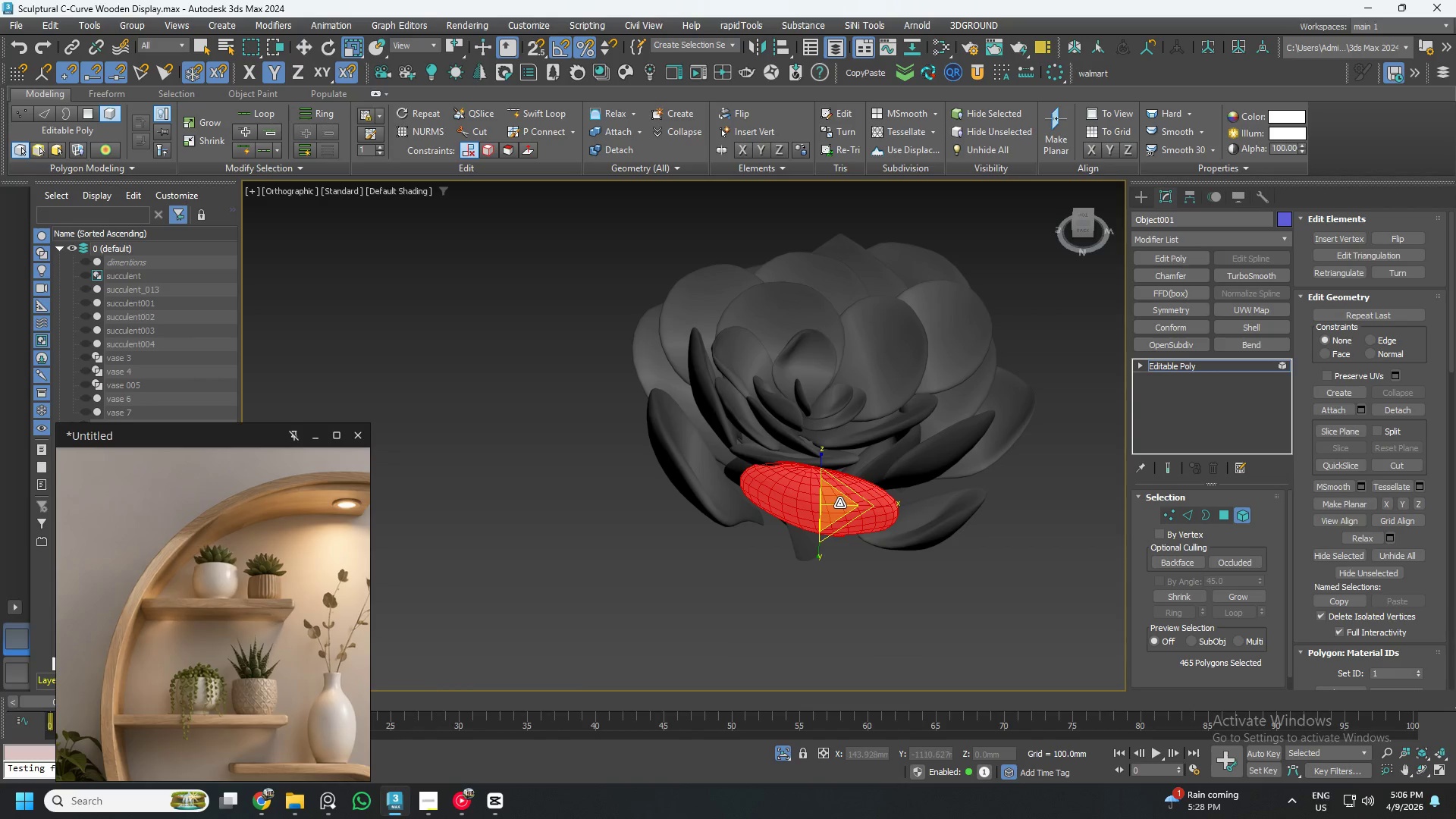 
left_click_drag(start_coordinate=[837, 503], to_coordinate=[849, 538])
 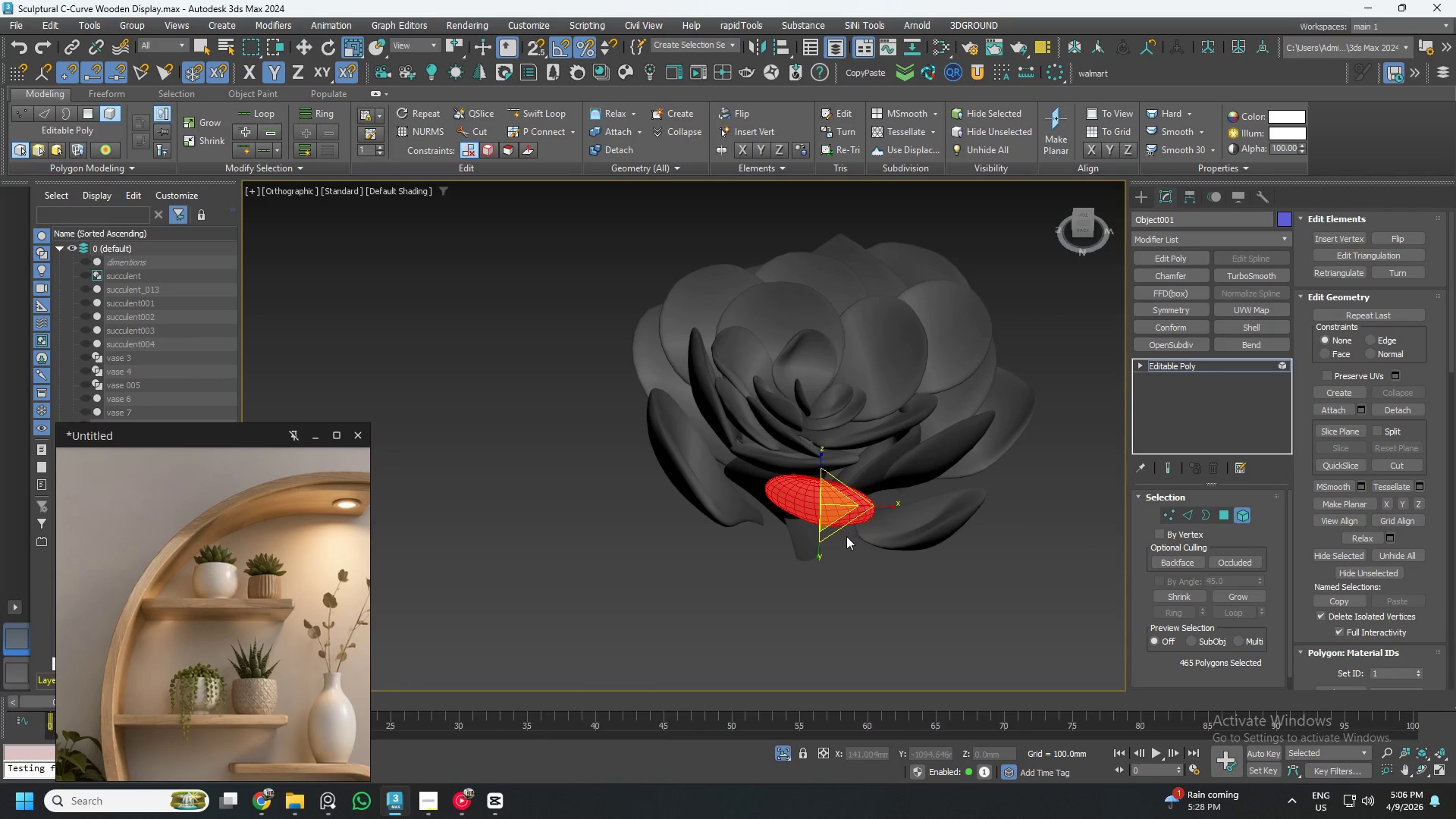 
key(E)
 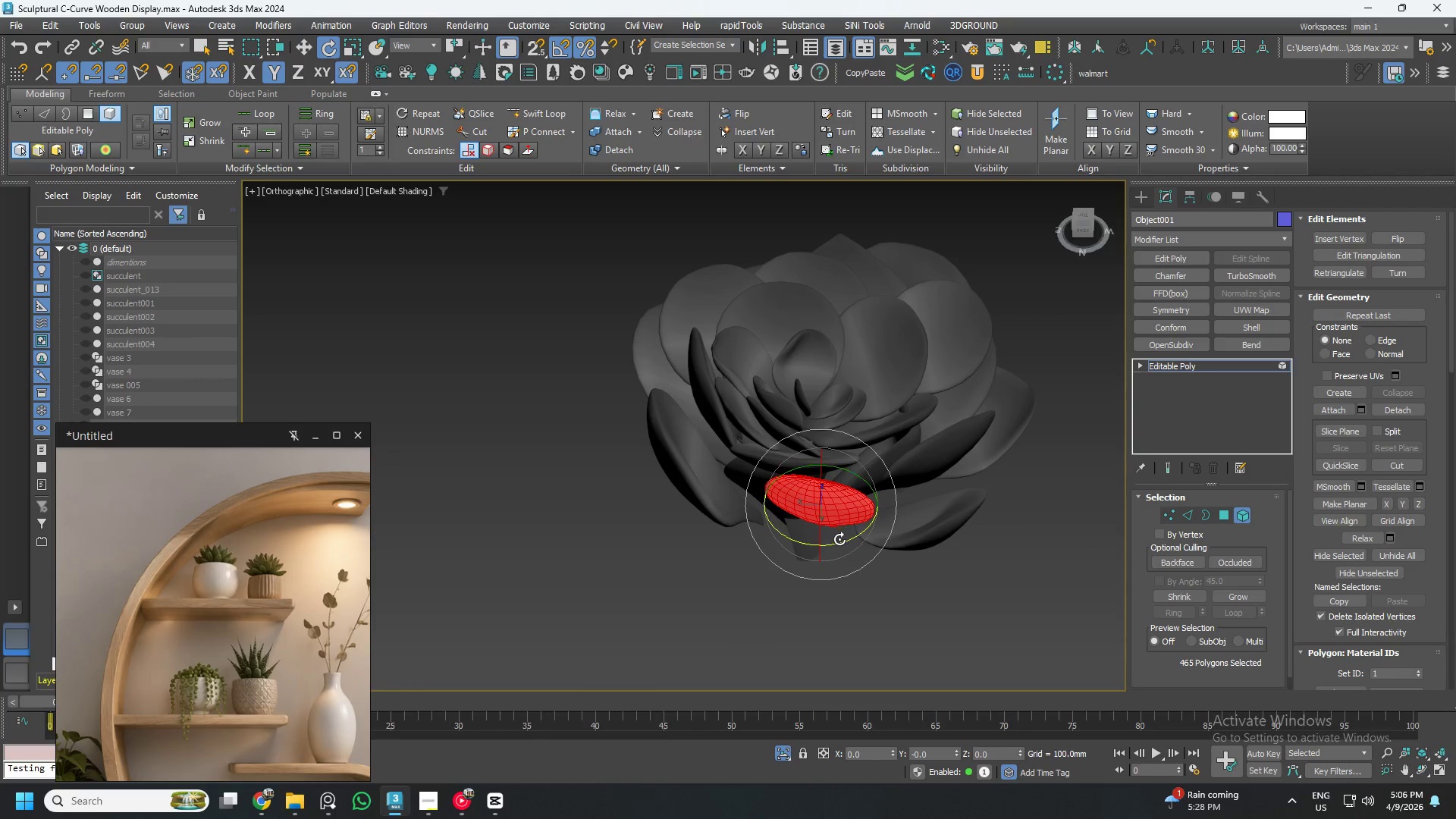 
hold_key(key=AltLeft, duration=0.61)
 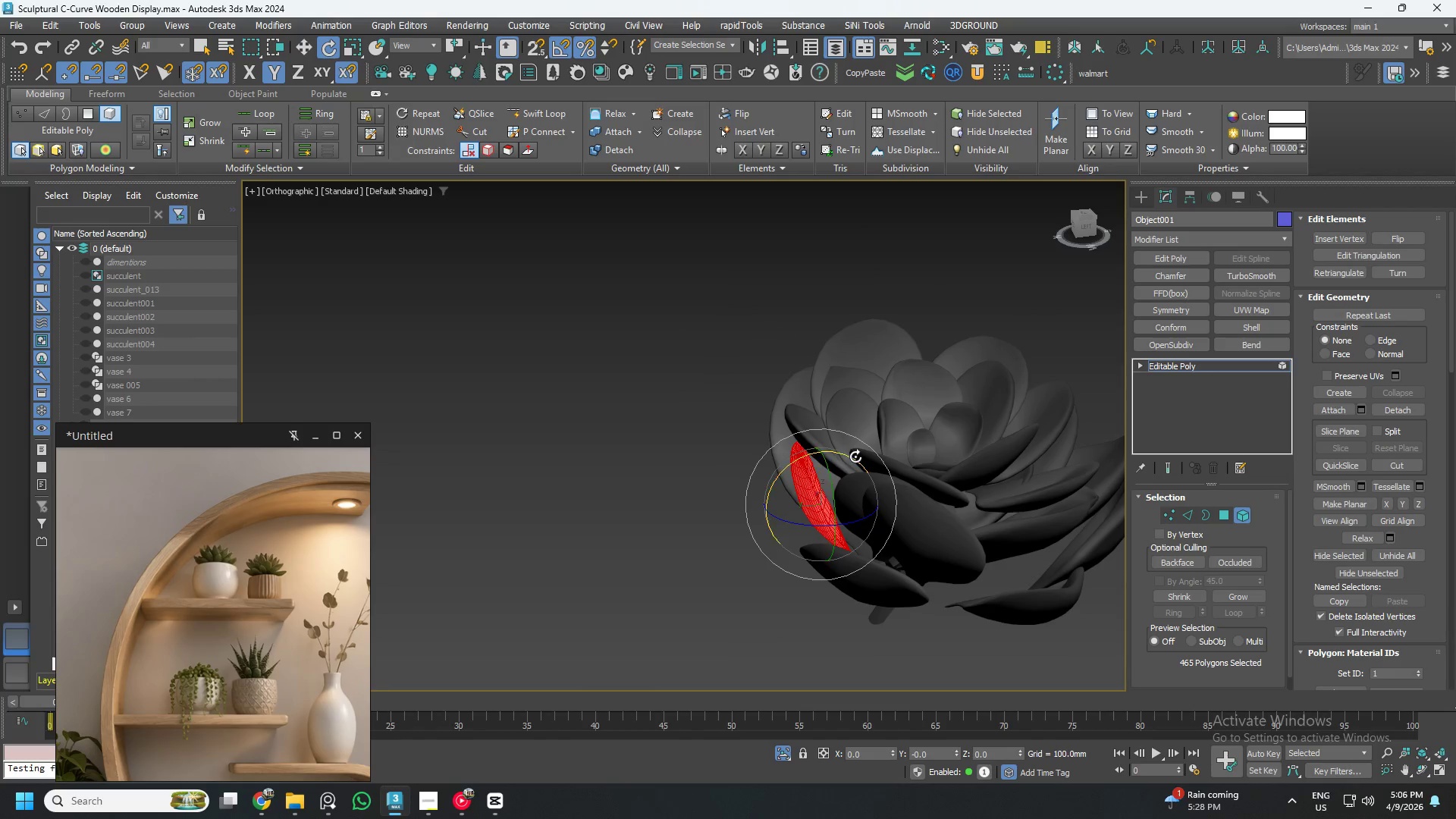 
hold_key(key=AltLeft, duration=1.84)
left_click_drag(start_coordinate=[855, 457], to_coordinate=[833, 457])
 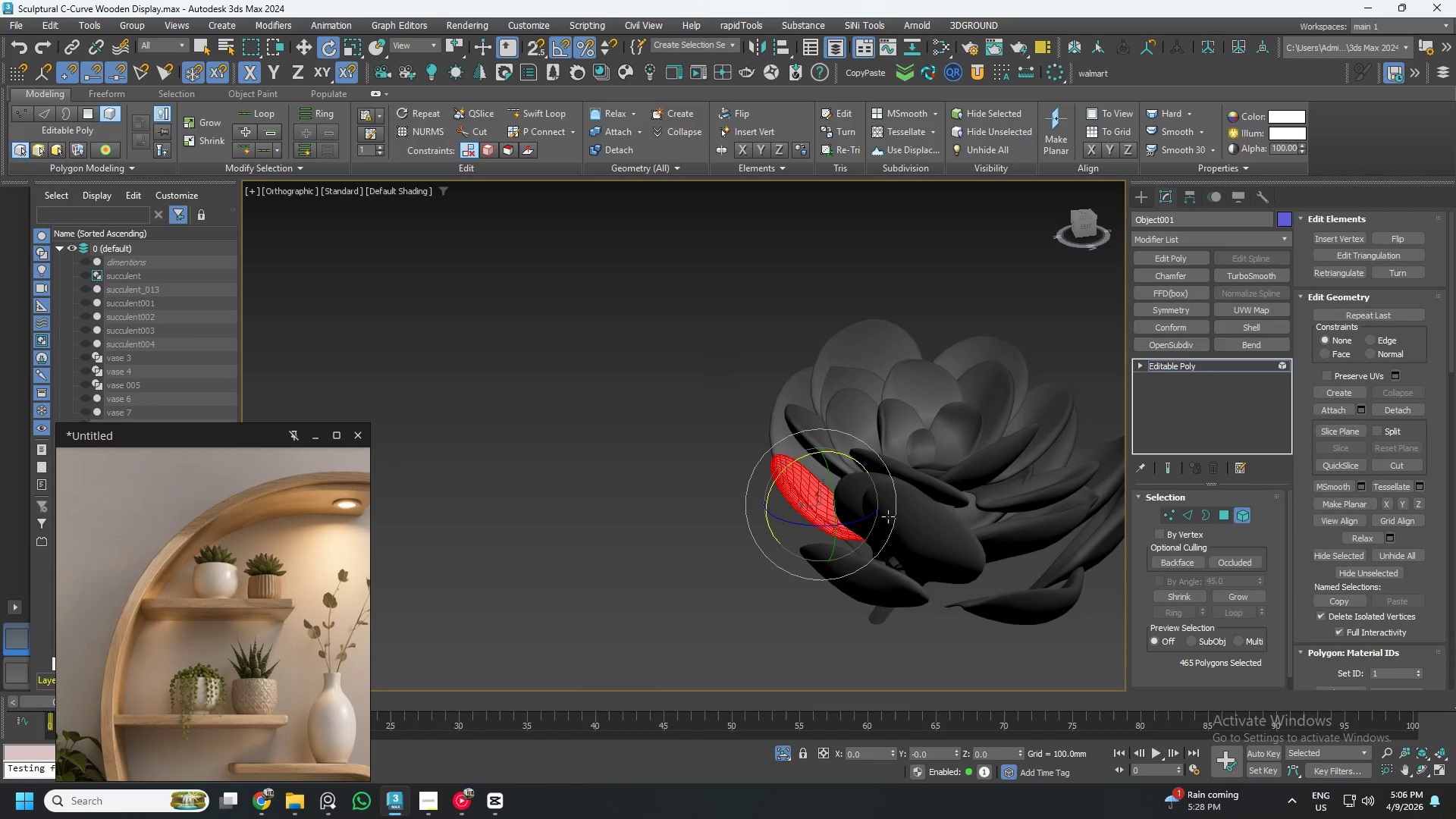 
hold_key(key=AltLeft, duration=1.0)
 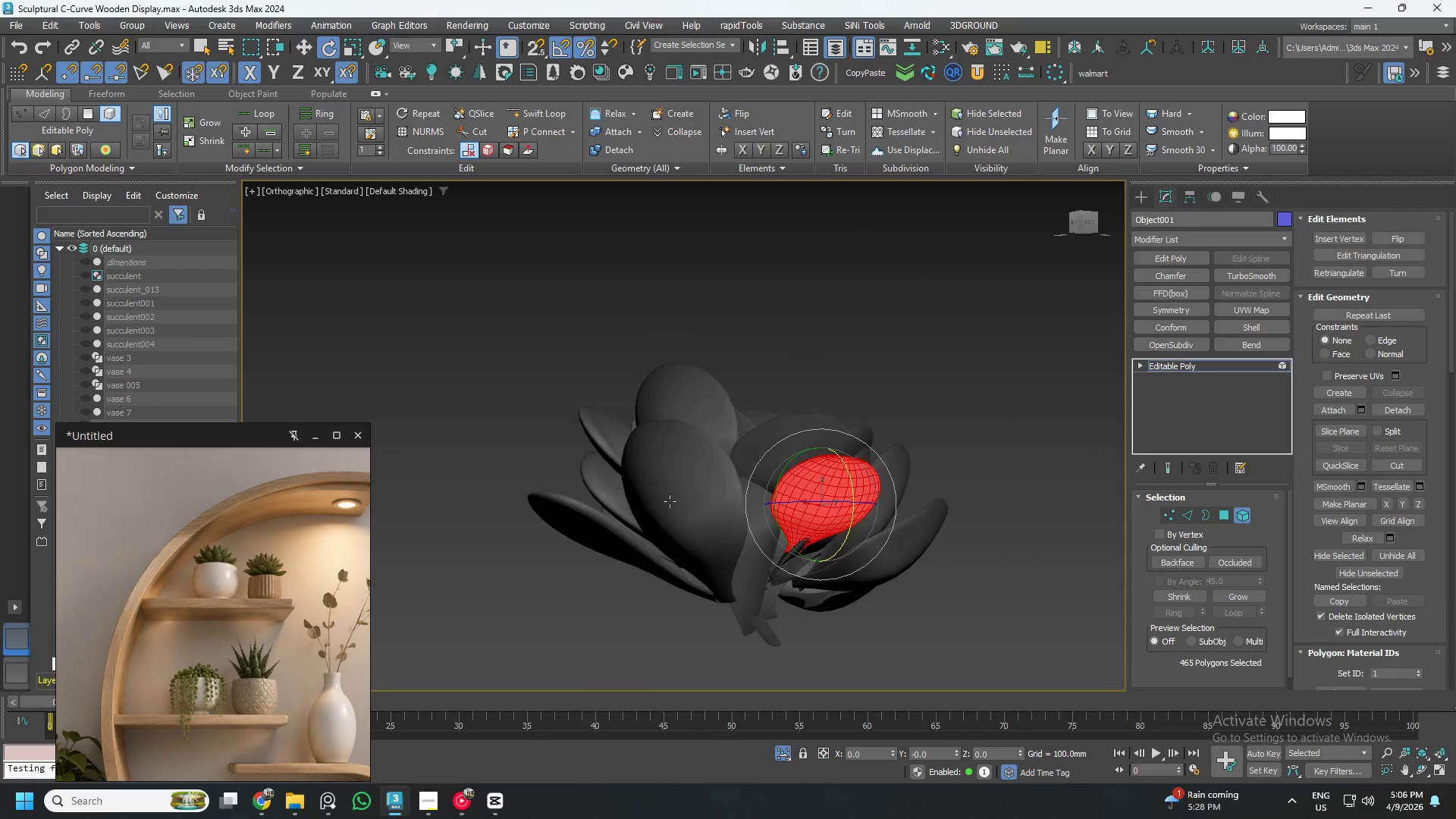 
left_click([667, 498])
 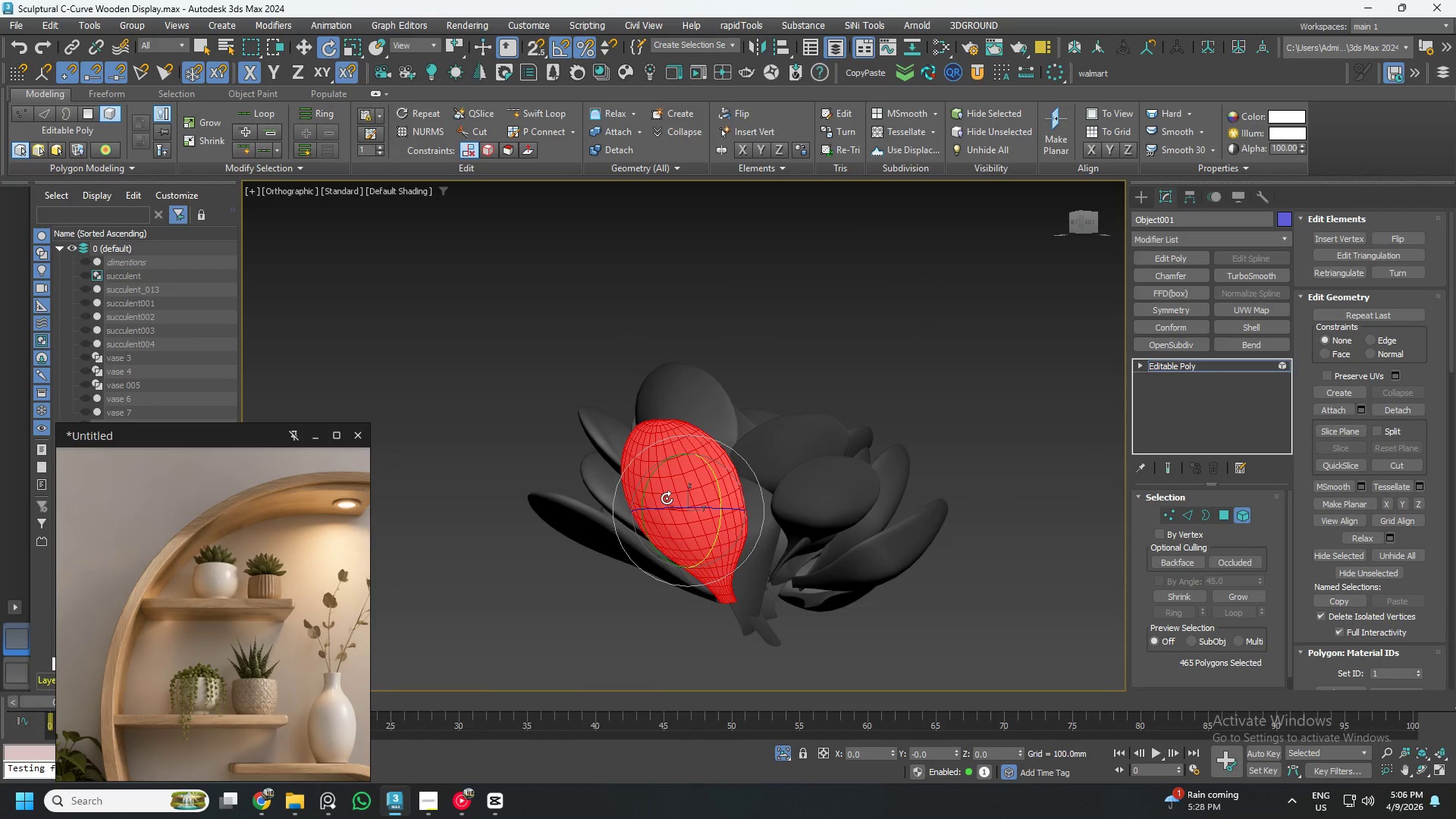 
hold_key(key=AltLeft, duration=1.16)
 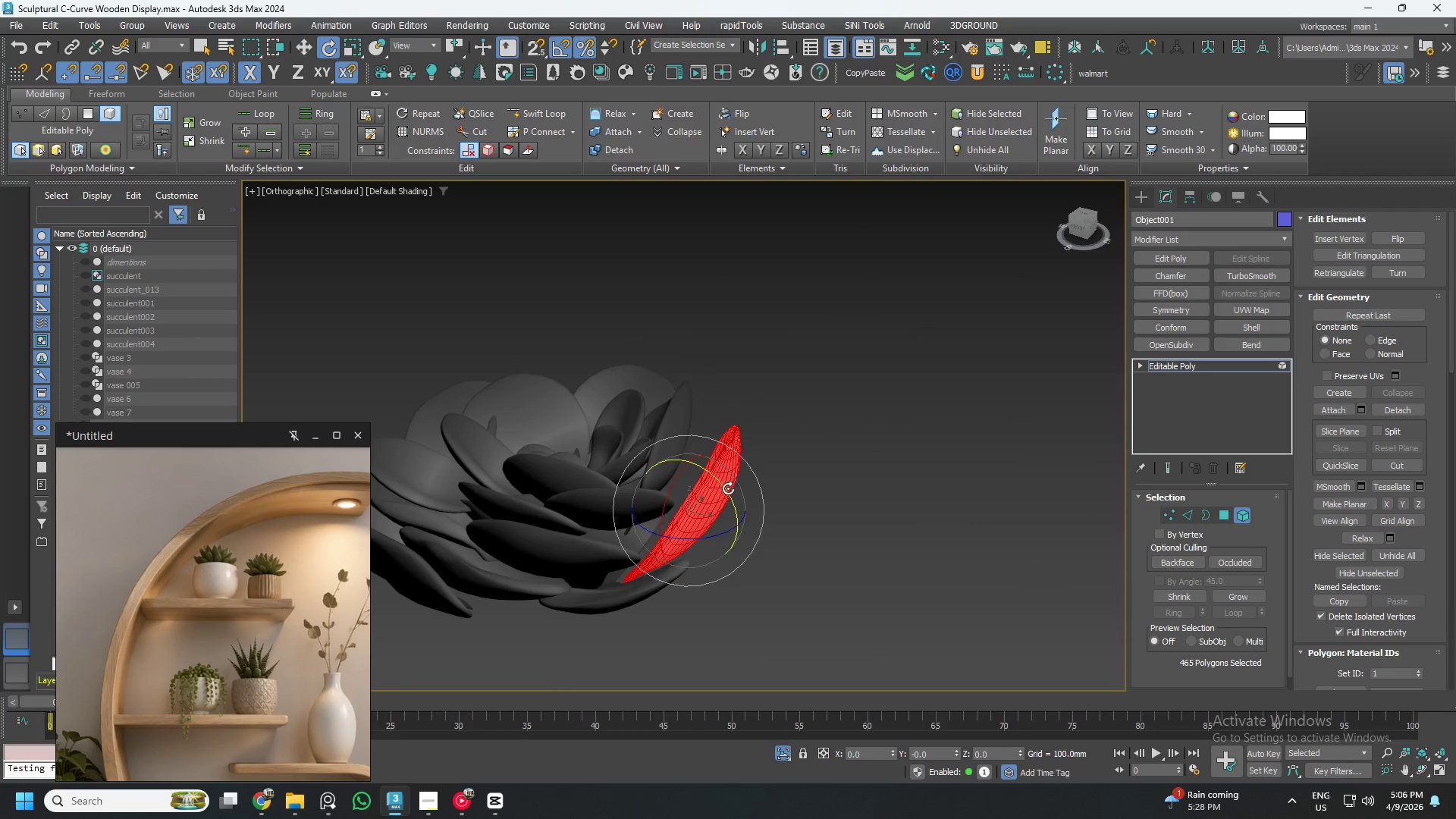 
left_click_drag(start_coordinate=[726, 488], to_coordinate=[744, 507])
 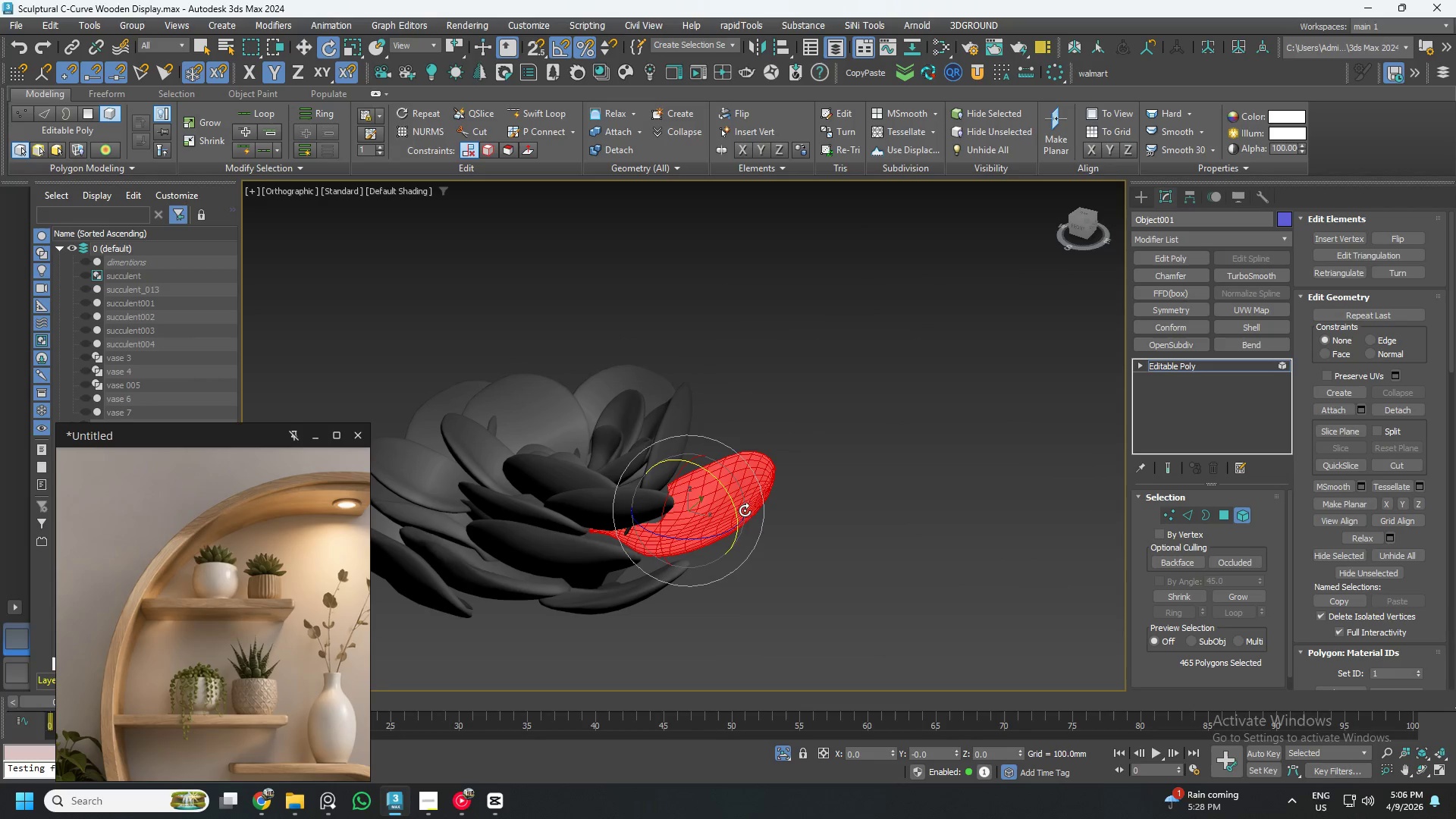 
hold_key(key=AltLeft, duration=0.88)
 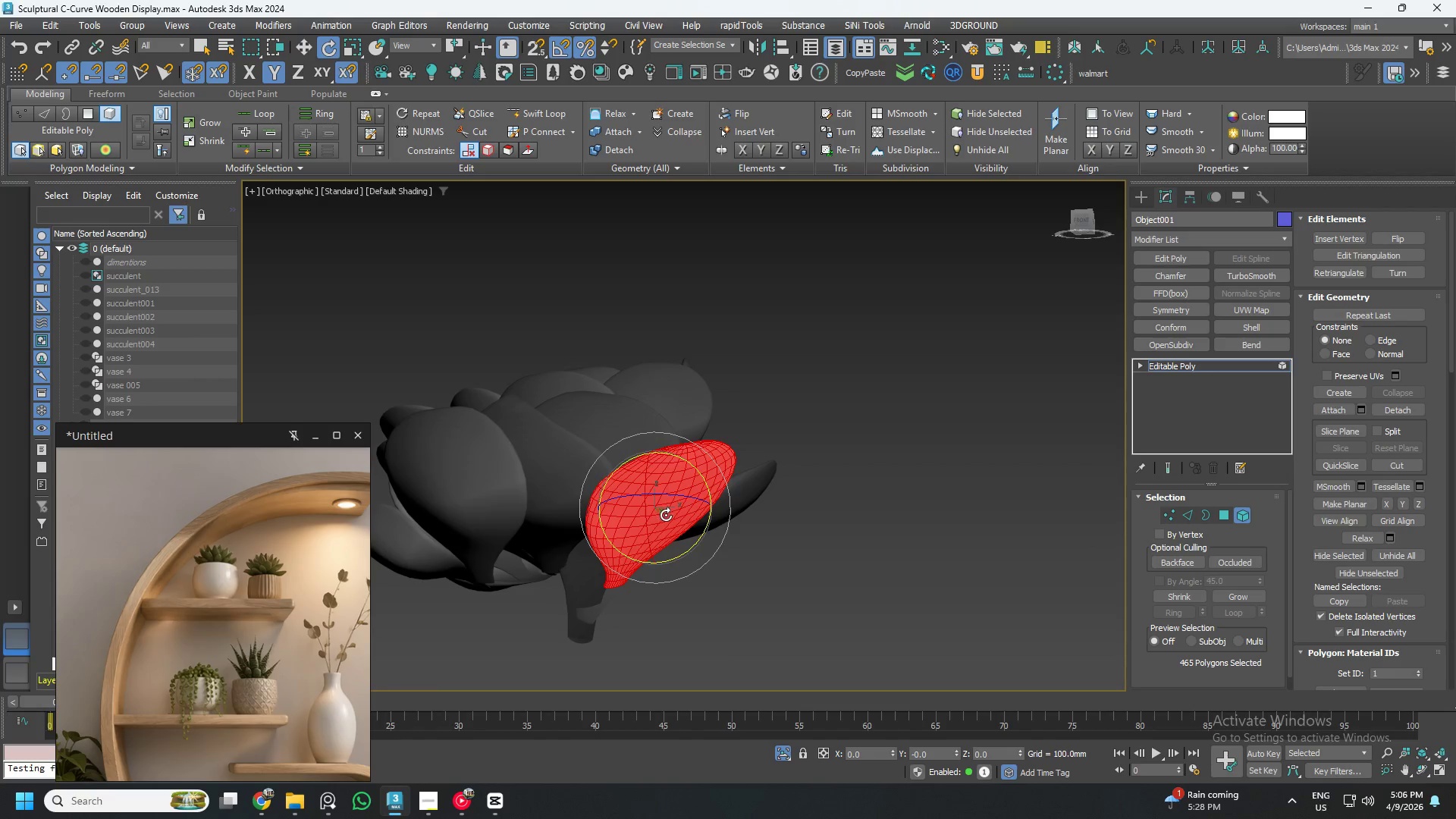 
hold_key(key=AltLeft, duration=1.31)
 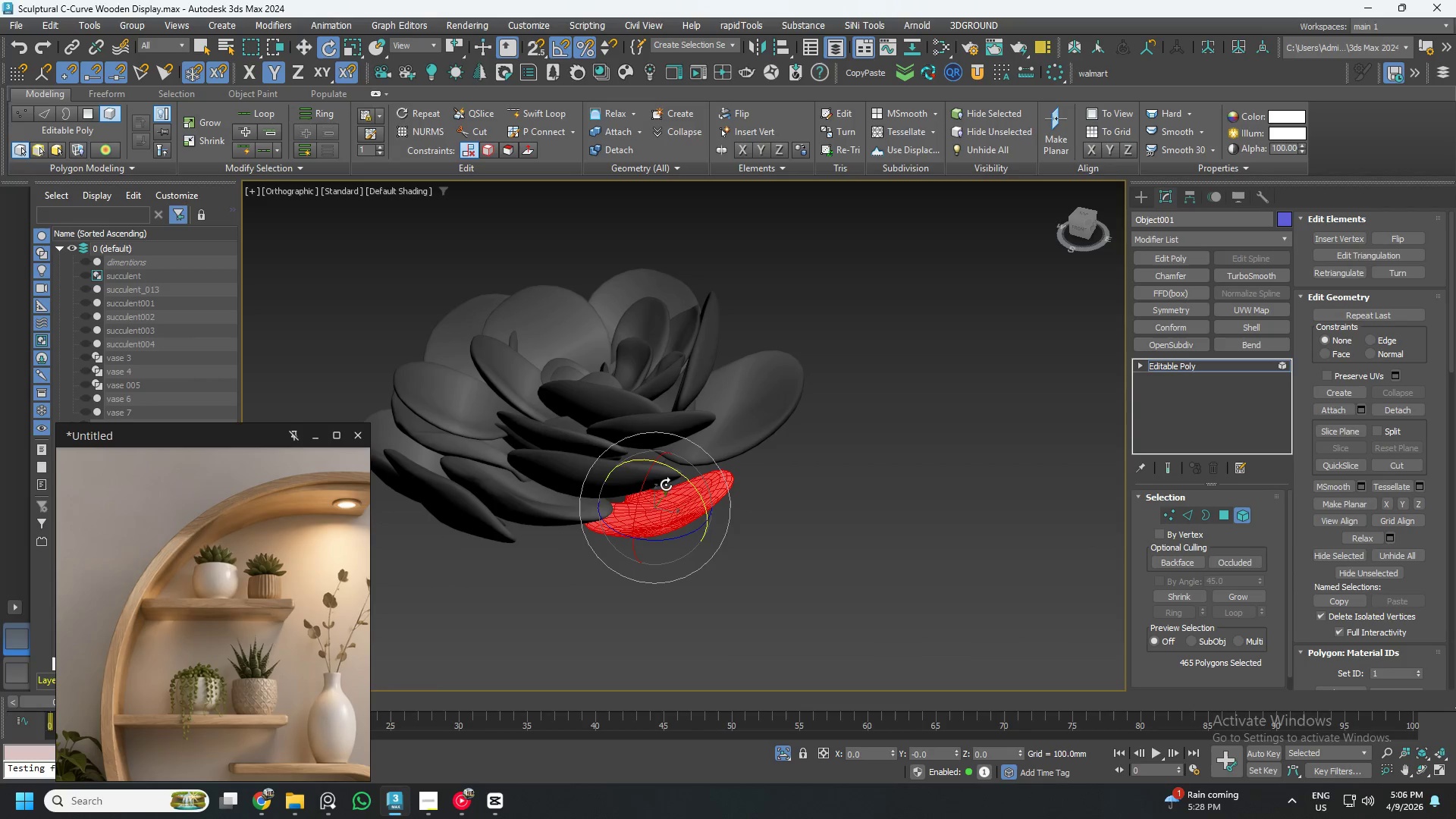 
left_click_drag(start_coordinate=[666, 485], to_coordinate=[667, 478])
 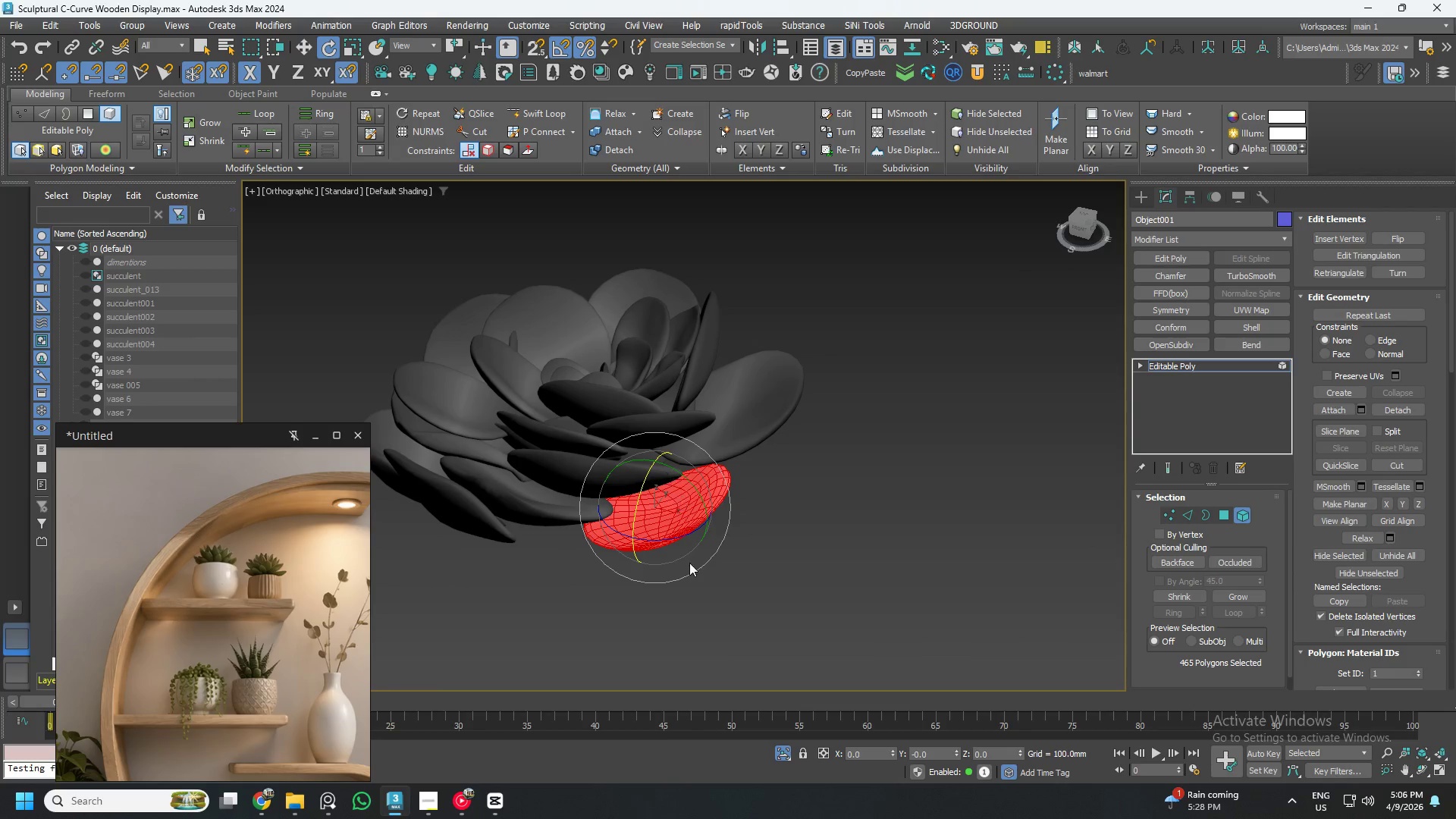 
hold_key(key=AltLeft, duration=1.25)
 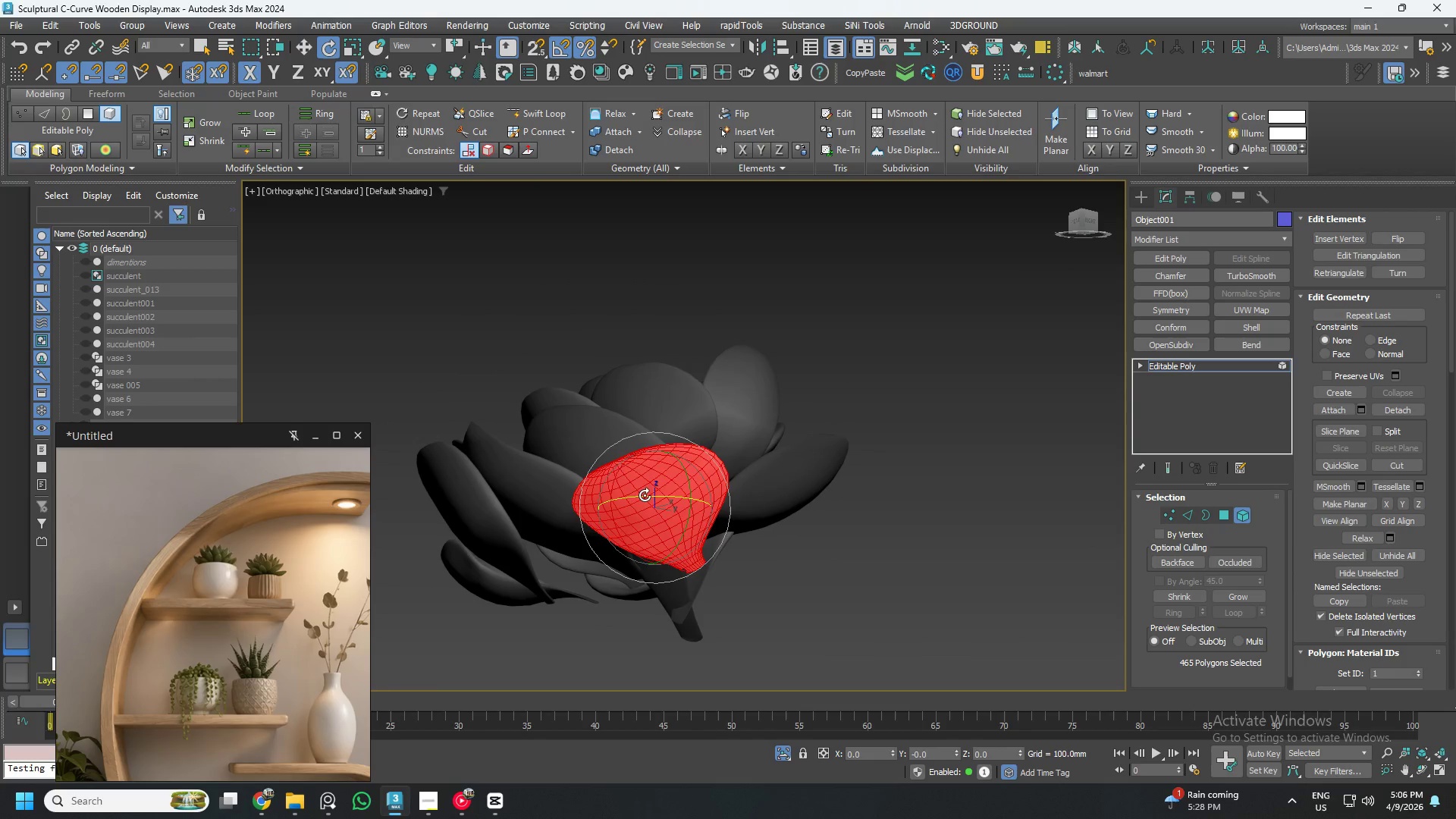 
left_click_drag(start_coordinate=[645, 496], to_coordinate=[660, 497])
 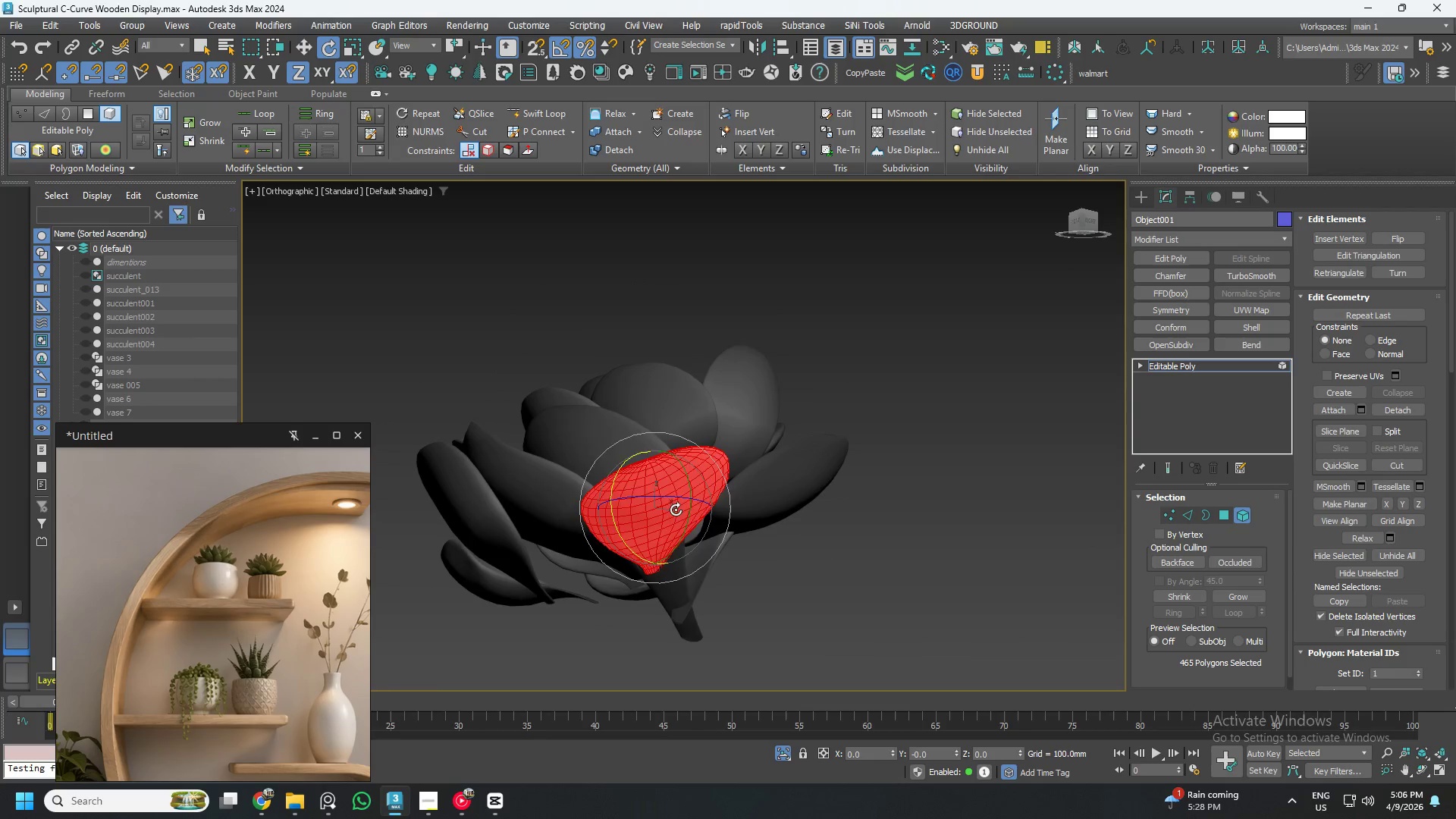 
hold_key(key=AltLeft, duration=0.95)
 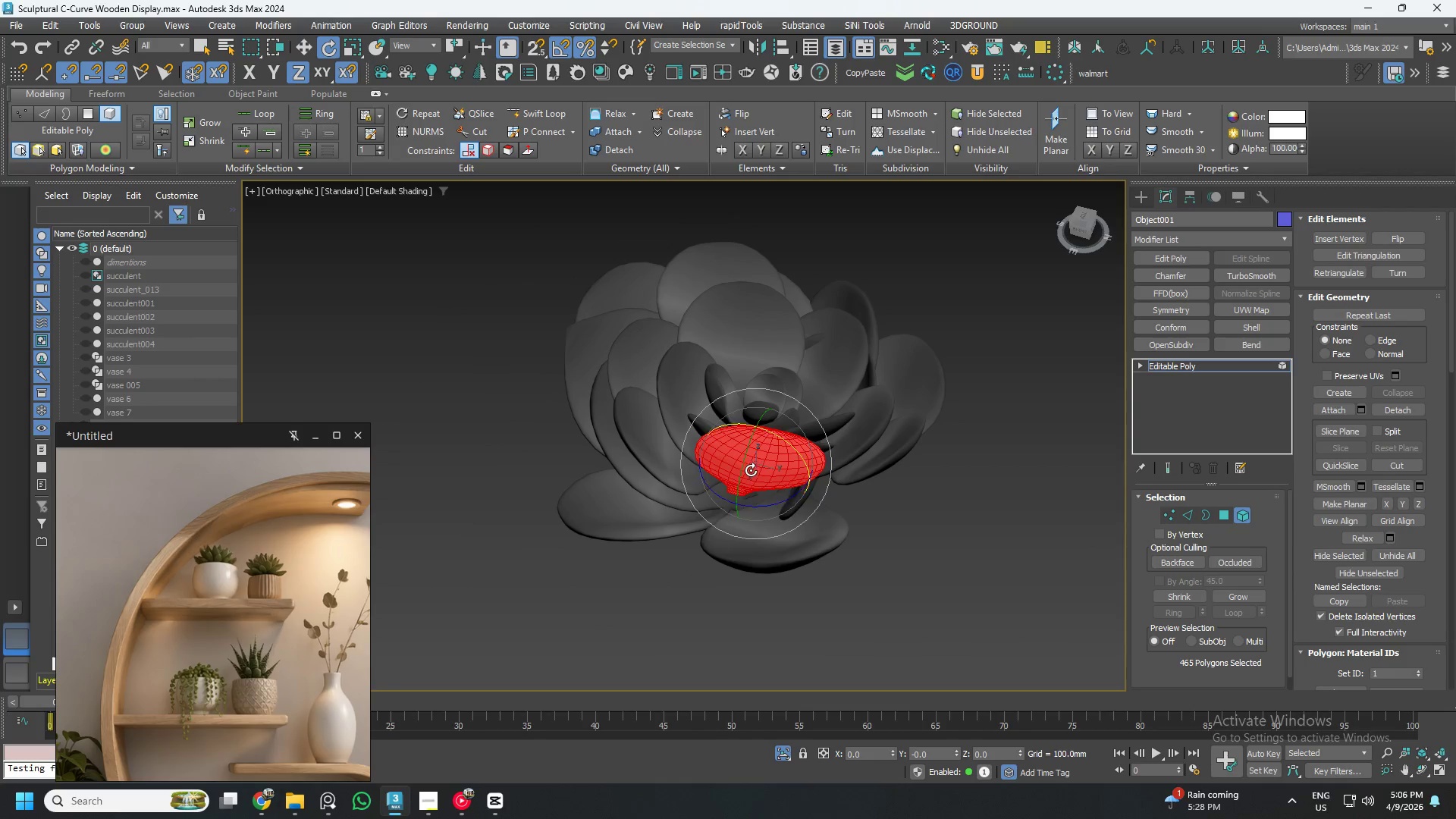 
hold_key(key=AltLeft, duration=0.52)
 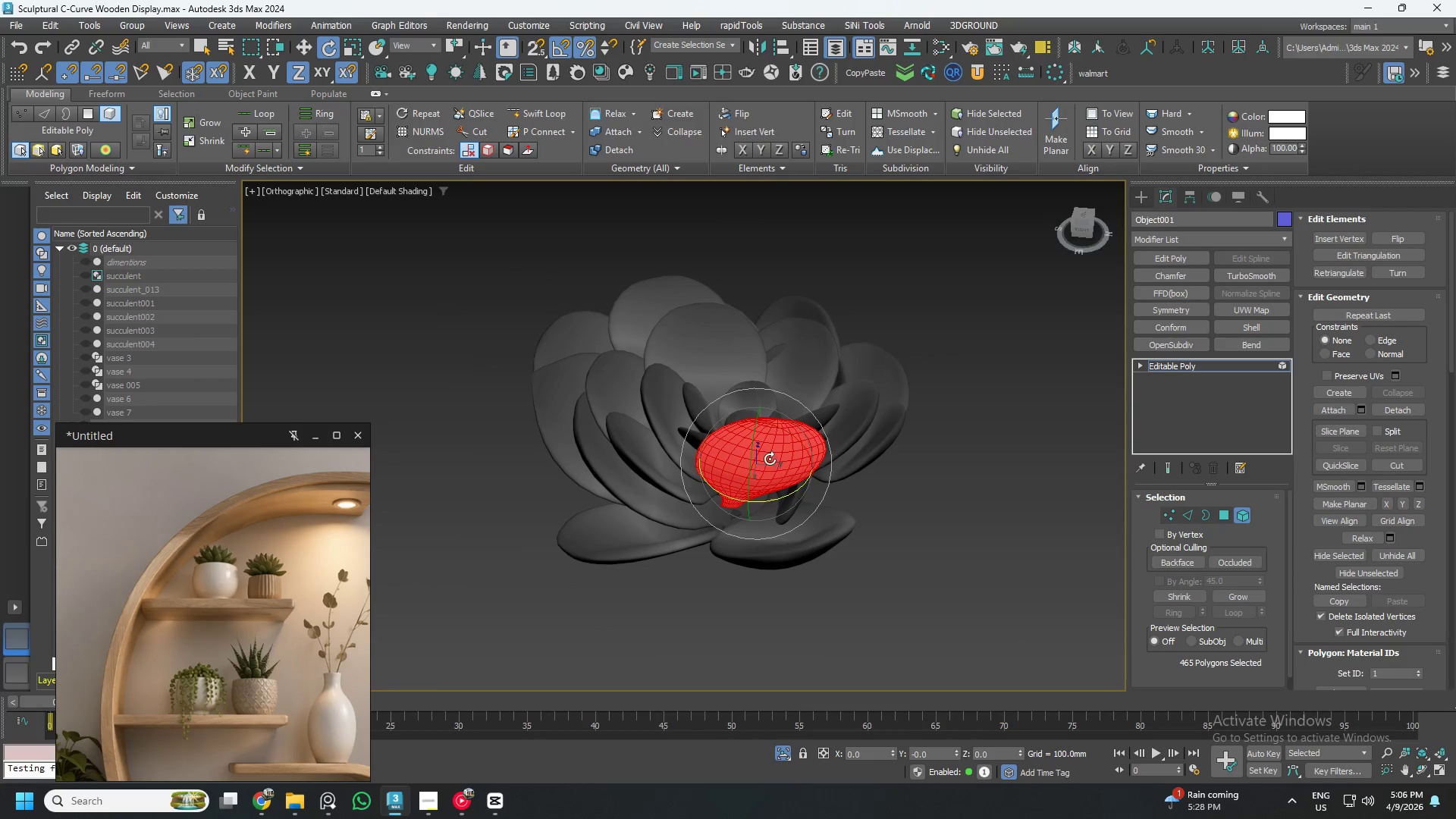 
left_click_drag(start_coordinate=[769, 457], to_coordinate=[780, 480])
 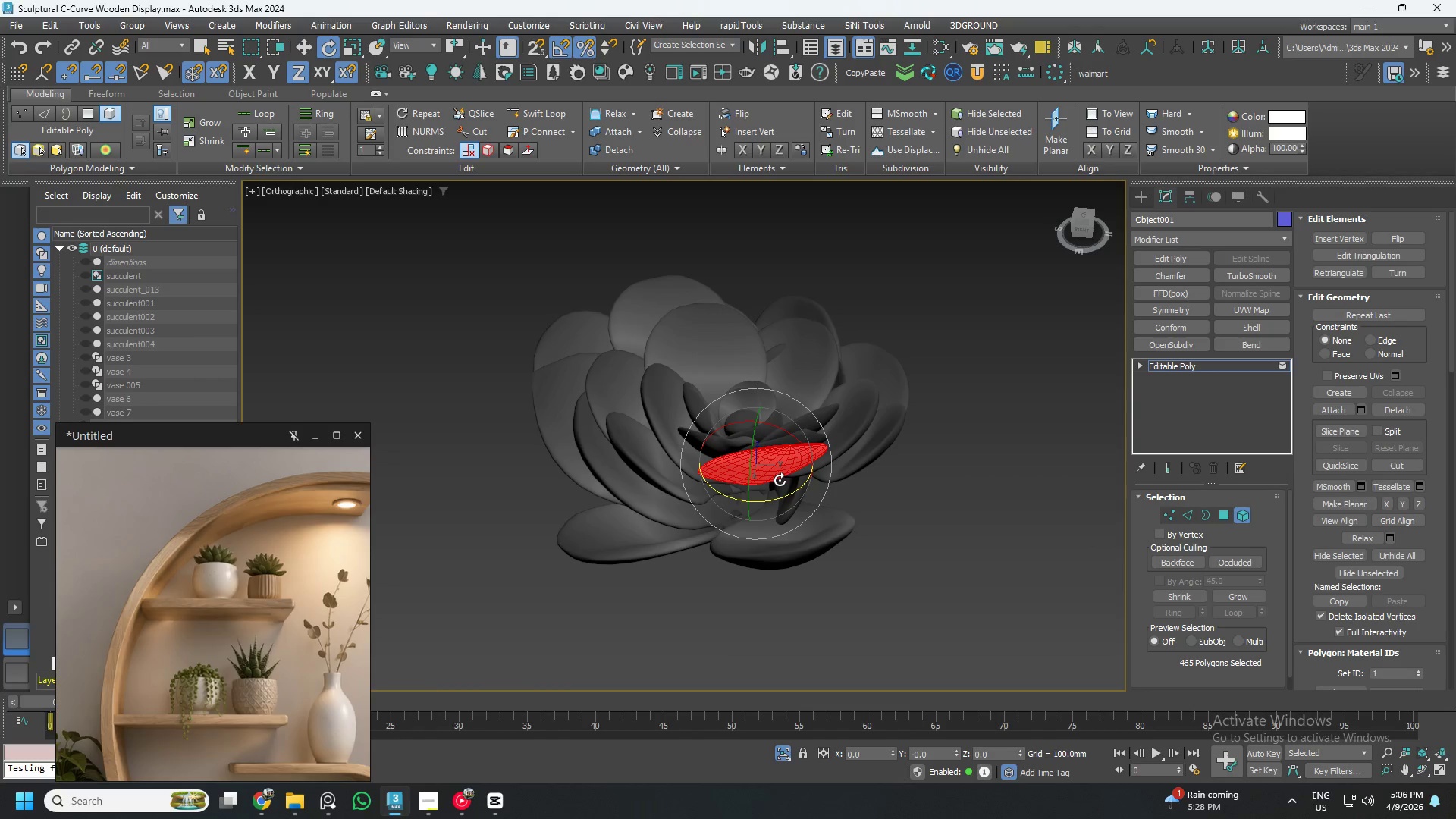 
key(W)
 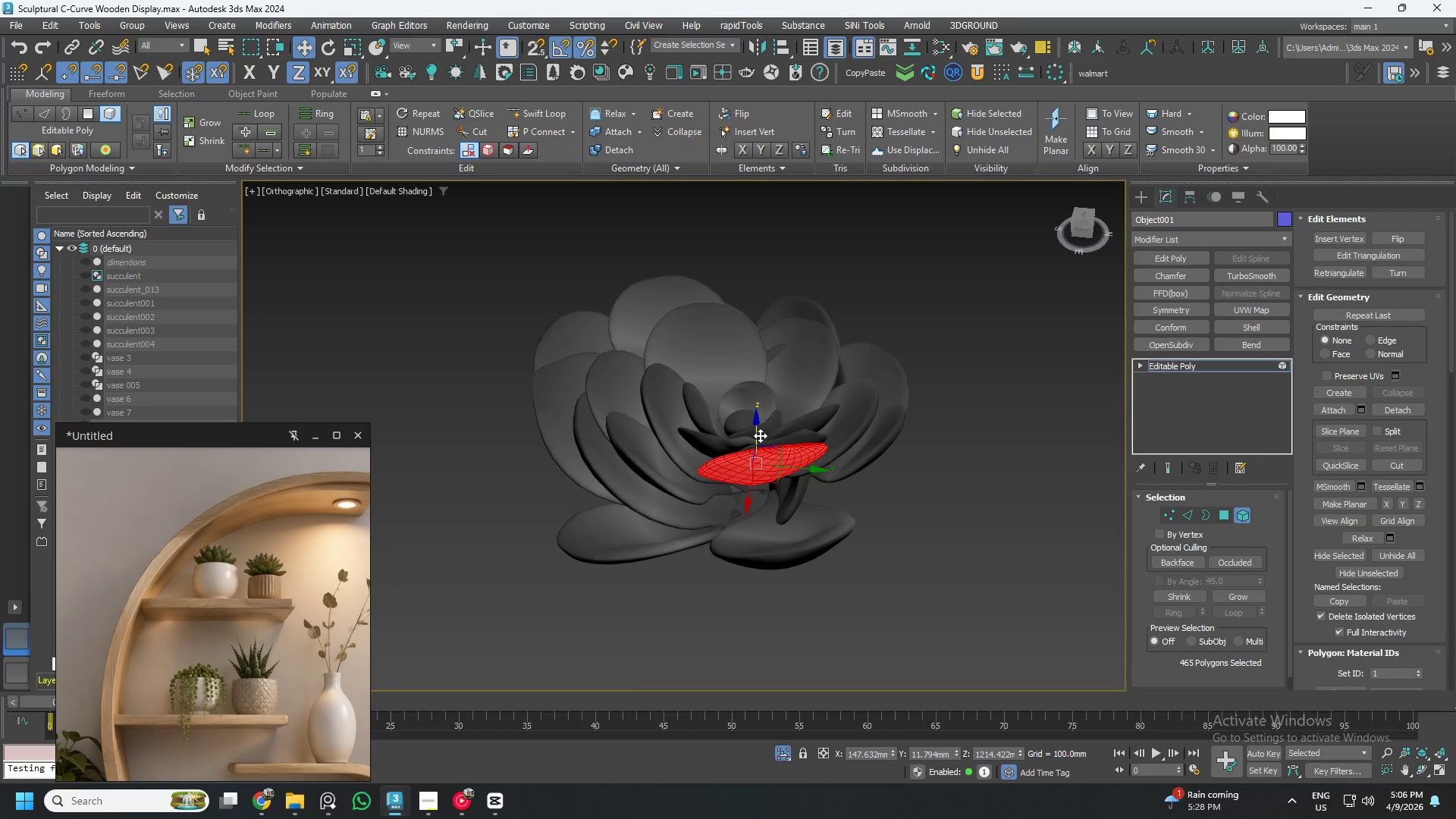 
left_click_drag(start_coordinate=[755, 432], to_coordinate=[773, 460])
 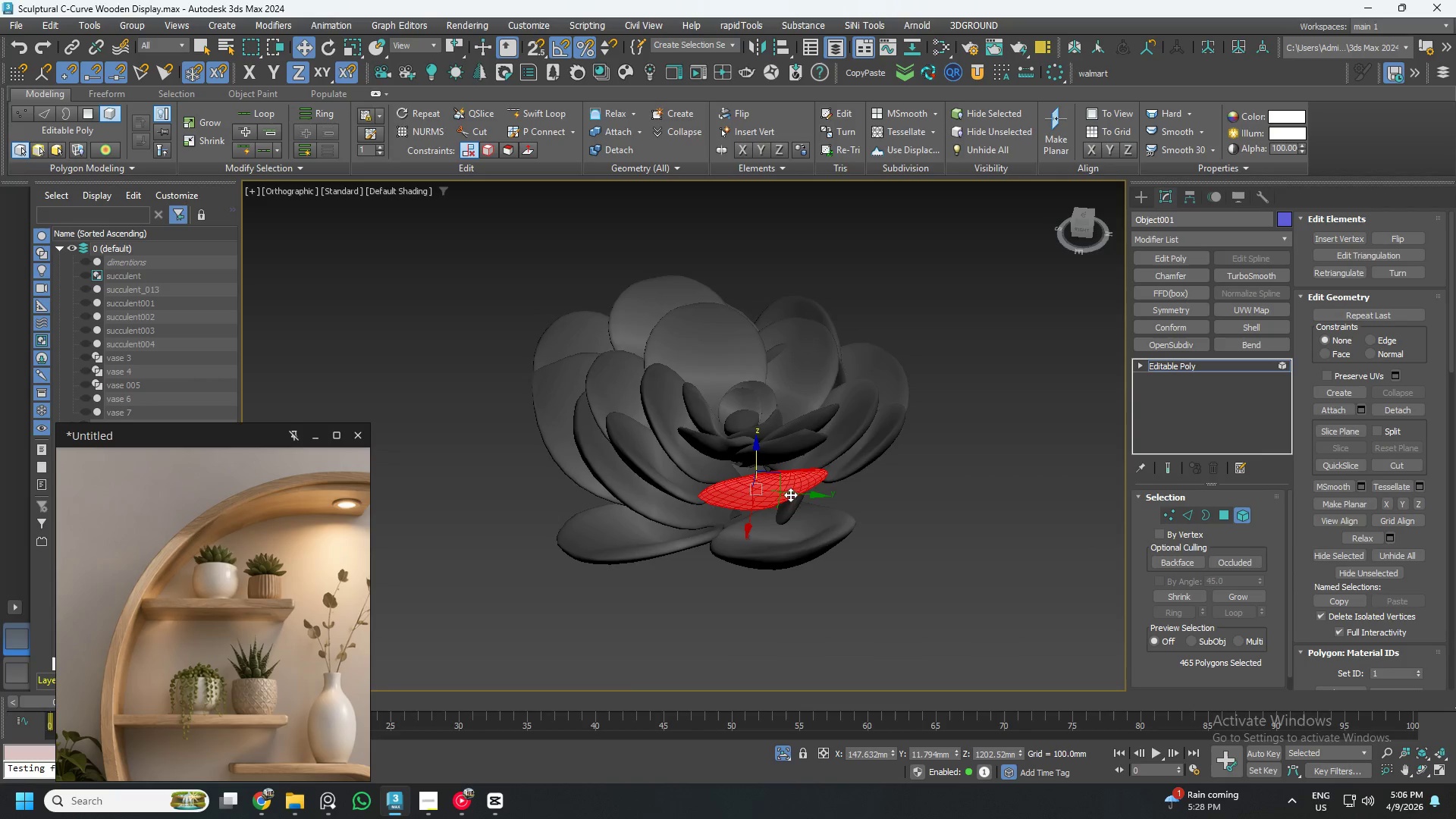 
hold_key(key=AltLeft, duration=0.81)
 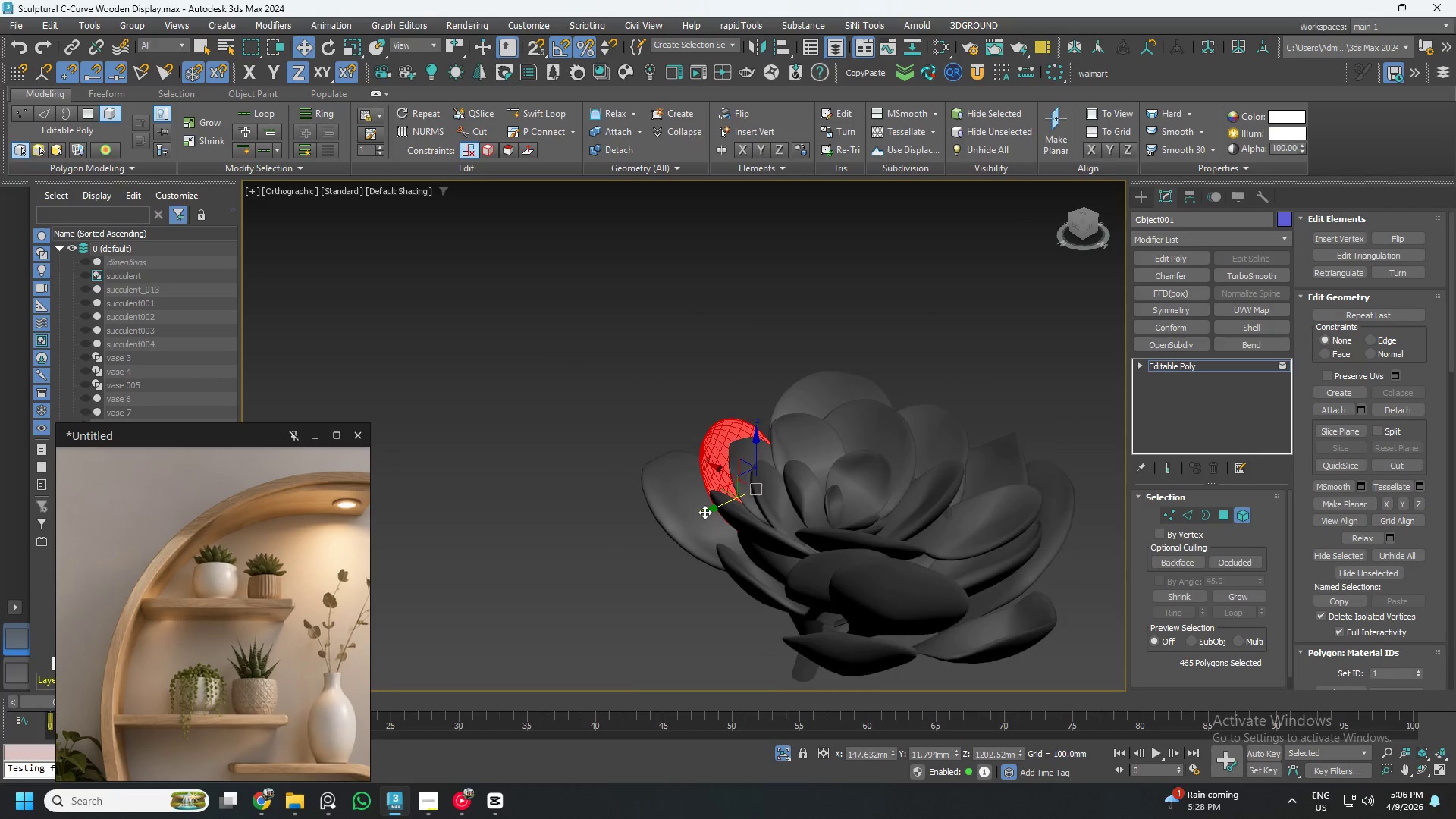 
hold_key(key=AltLeft, duration=1.05)
 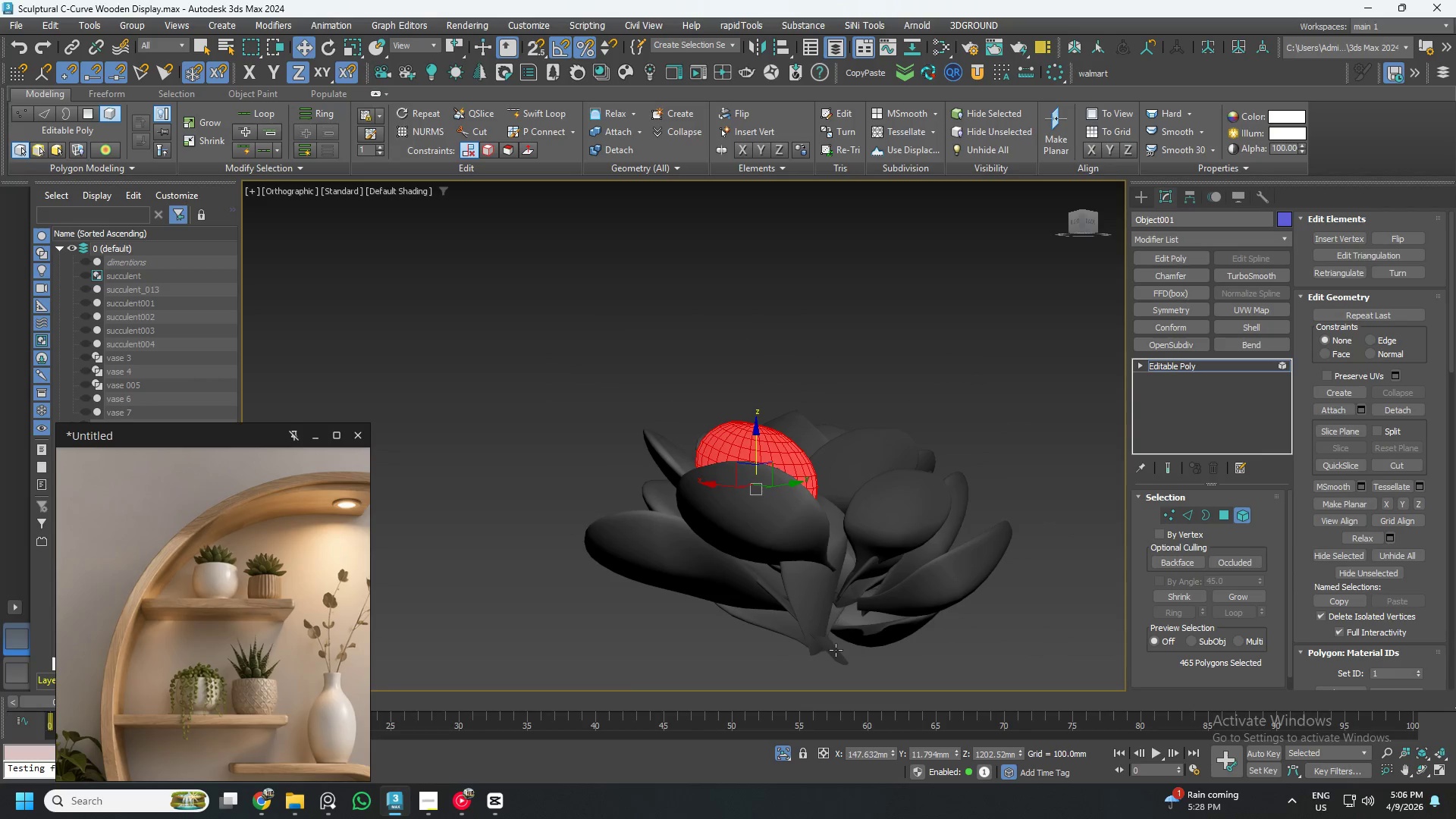 
hold_key(key=AltLeft, duration=1.5)
 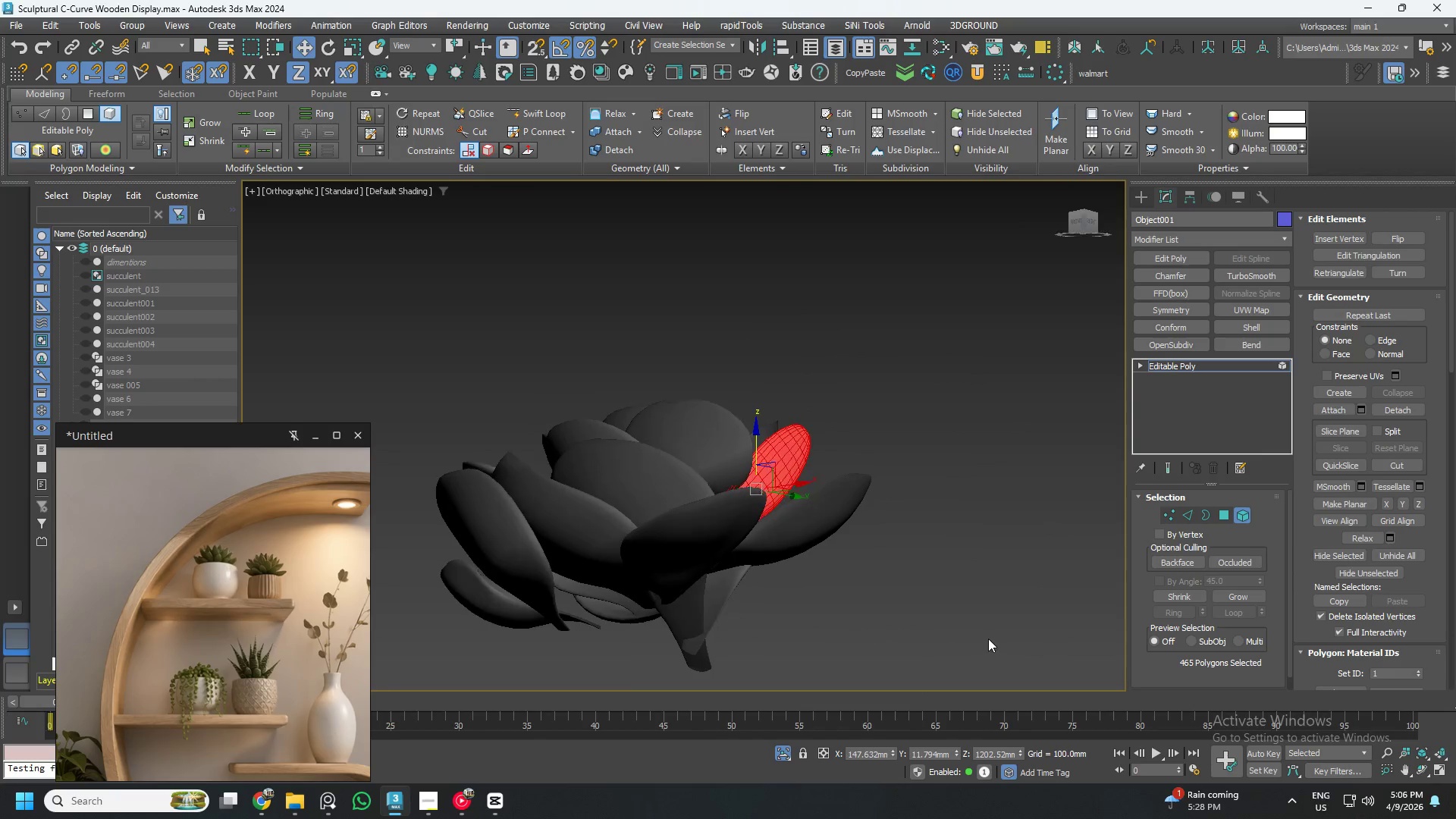 
hold_key(key=AltLeft, duration=0.78)
 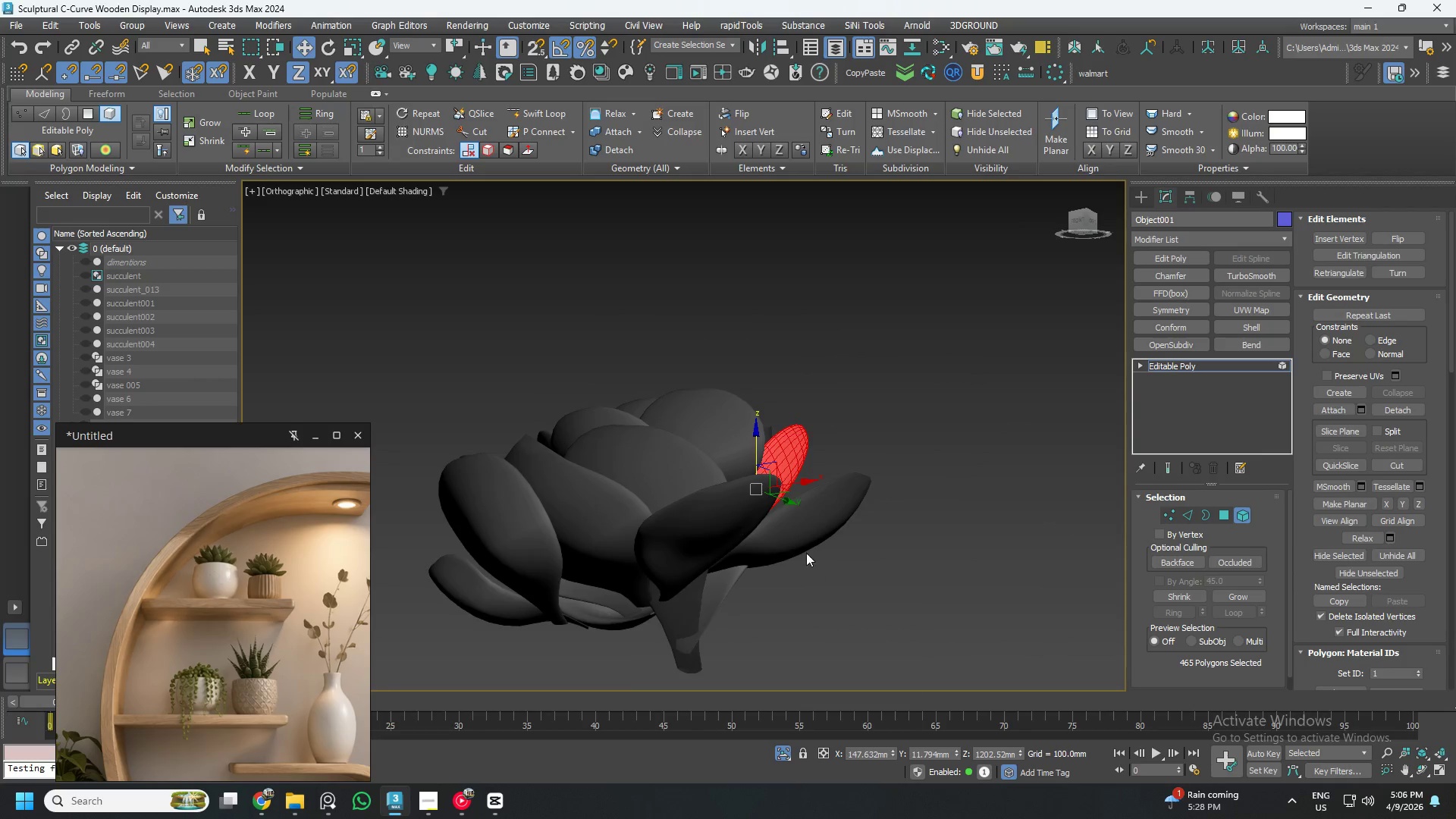 
hold_key(key=AltLeft, duration=0.42)
 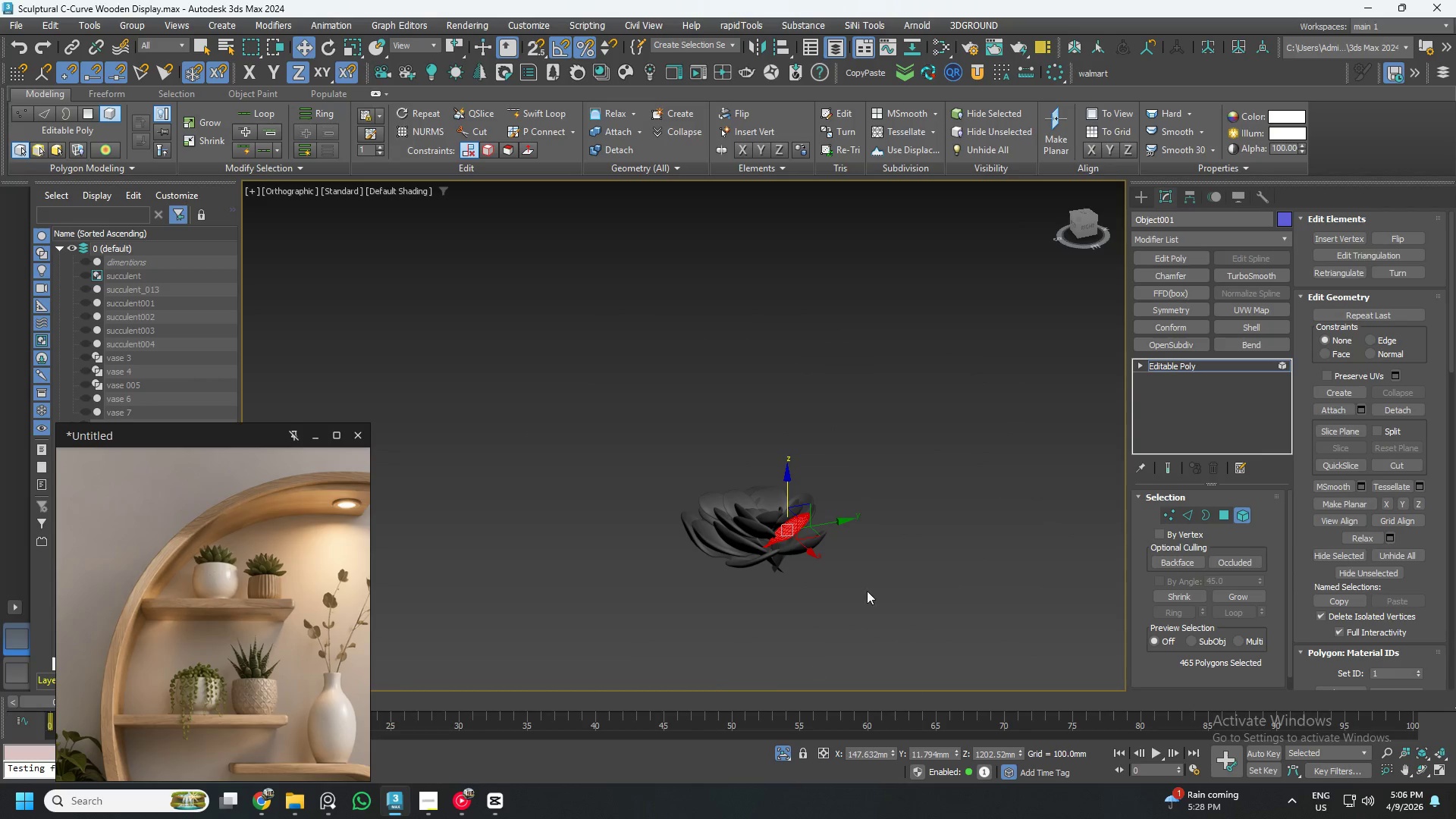 
scroll: coordinate [804, 553], scroll_direction: down, amount: 3.0
 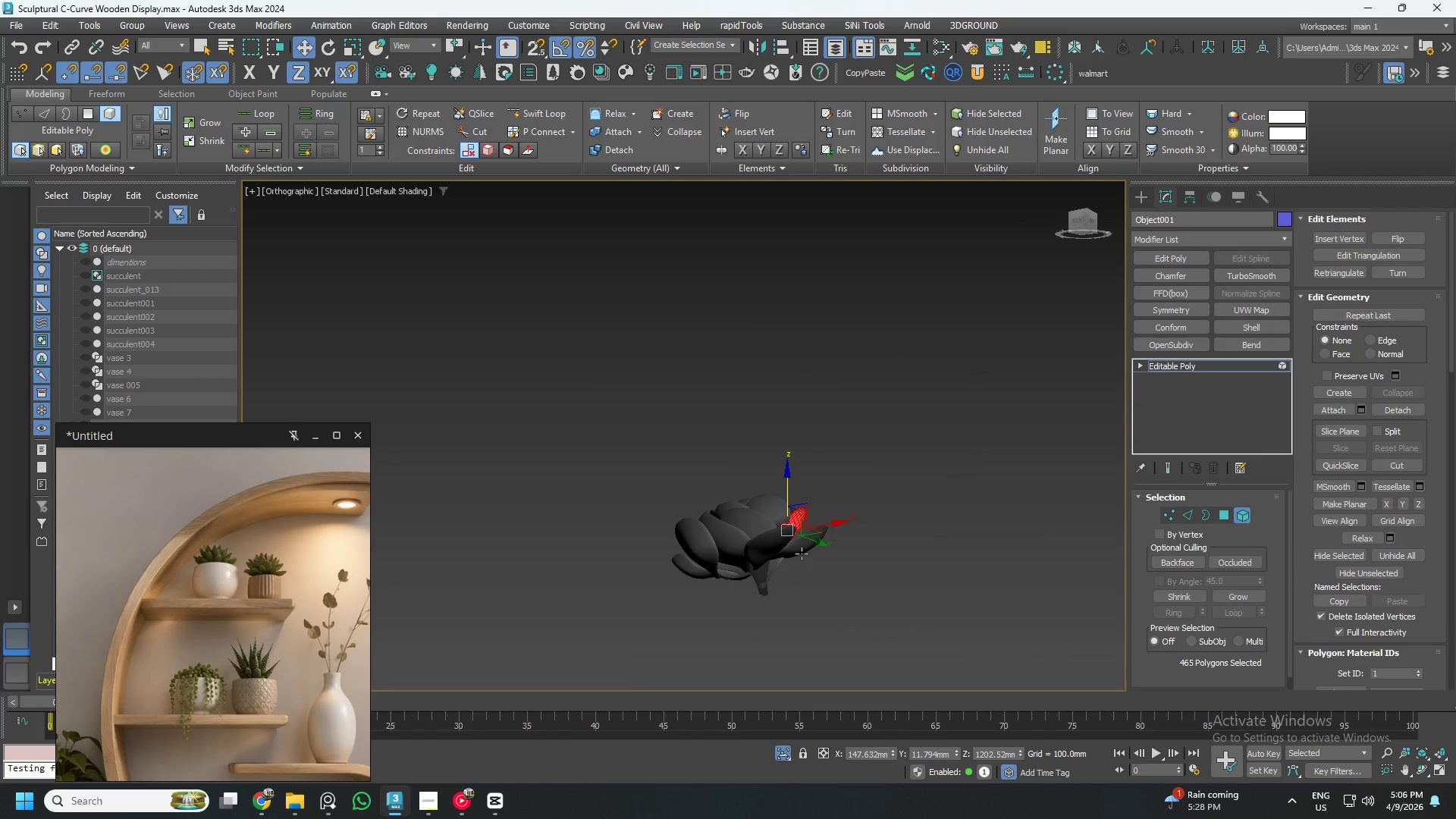 
key(5)
 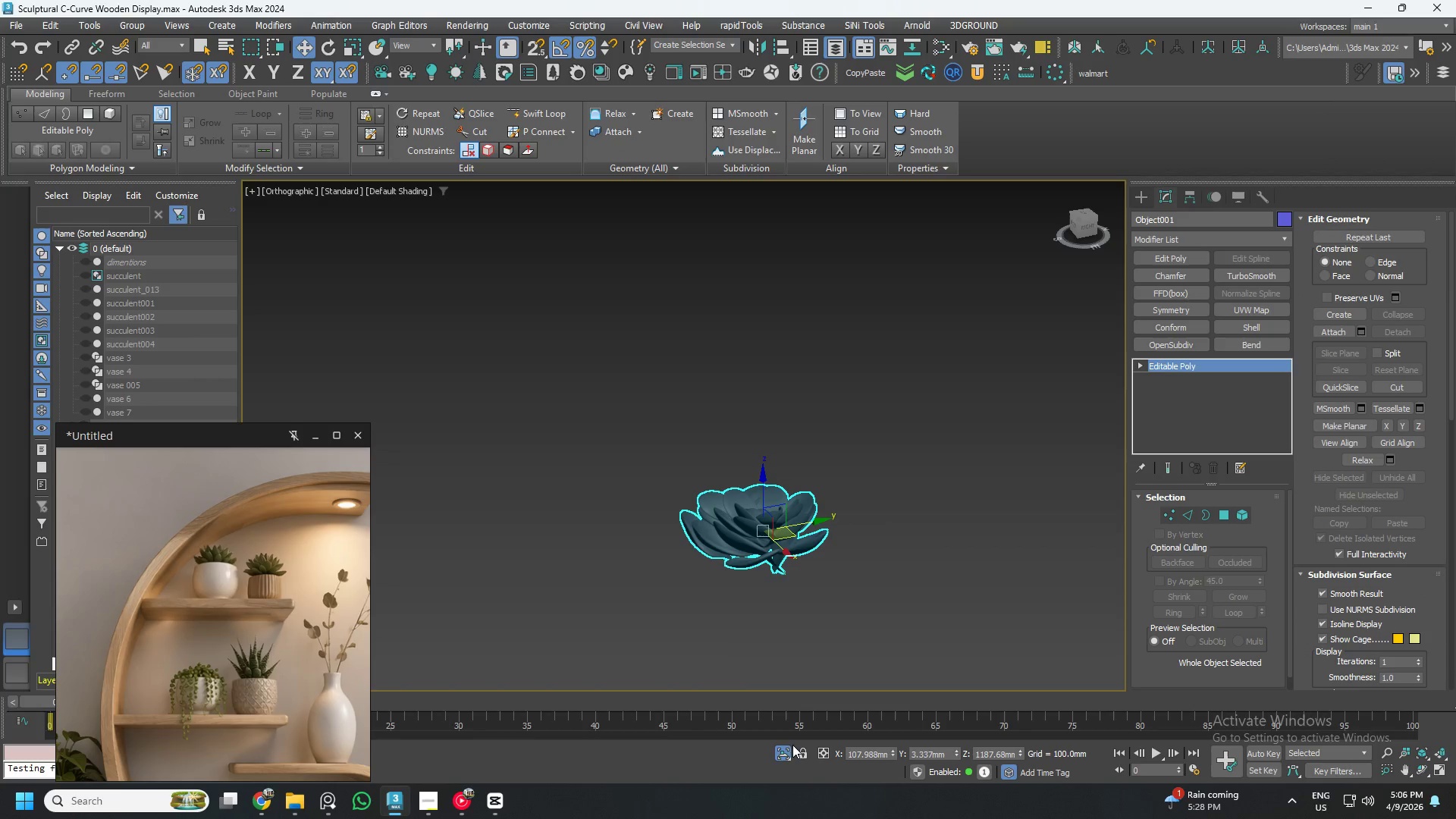 
left_click([779, 747])
 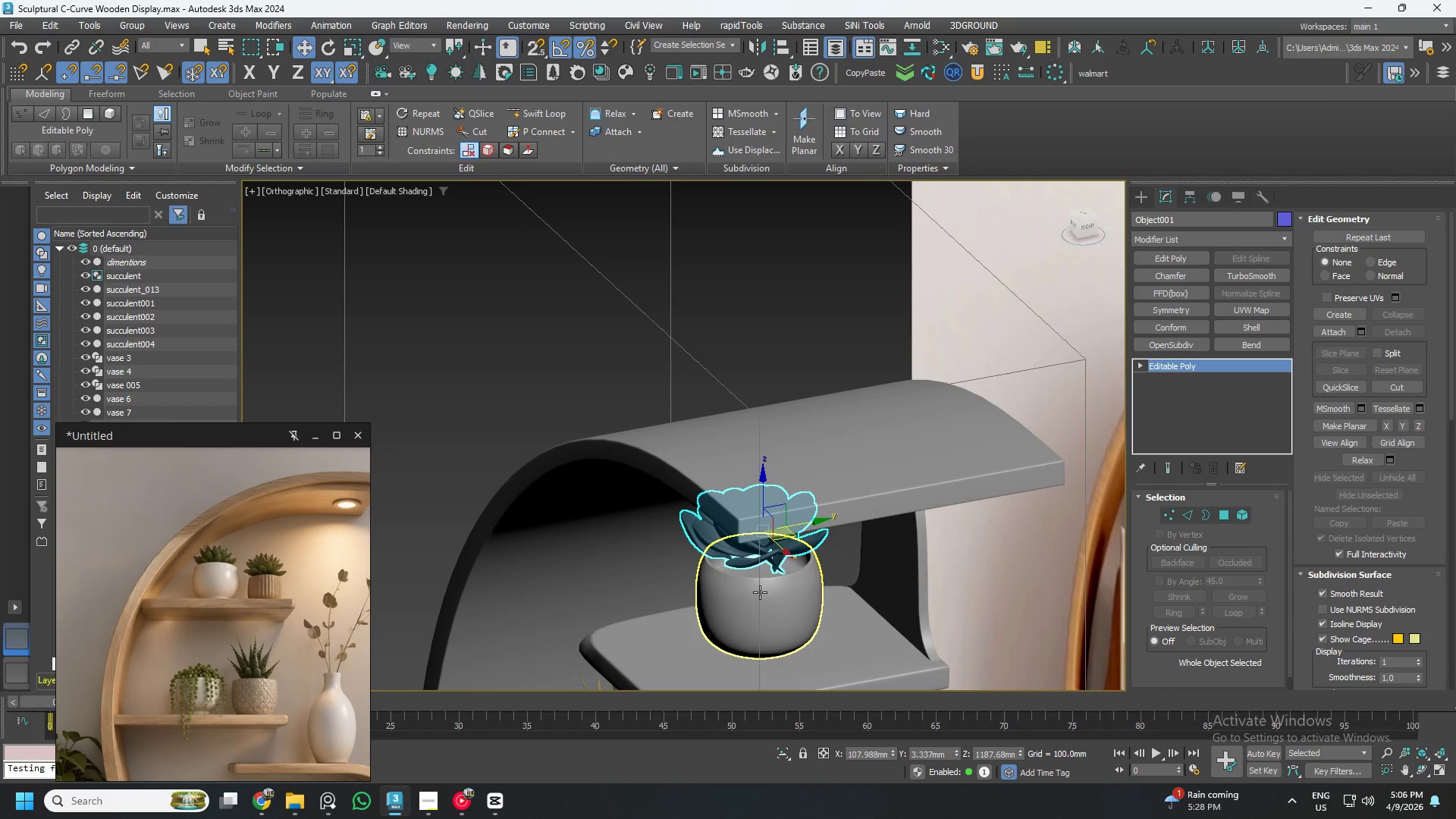 
hold_key(key=AltLeft, duration=0.58)
 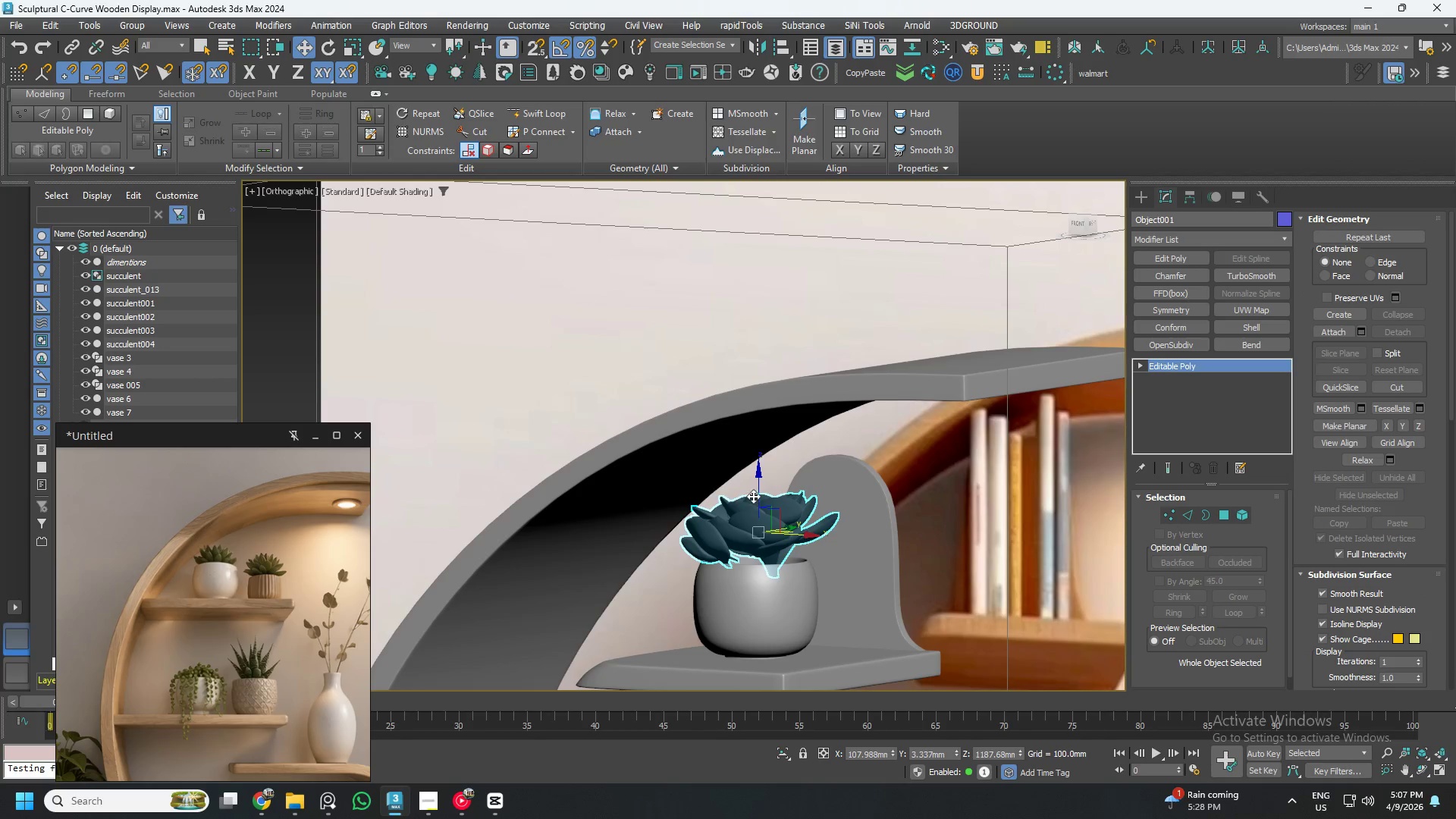 
hold_key(key=AltLeft, duration=3.27)
left_click_drag(start_coordinate=[756, 492], to_coordinate=[755, 507])
 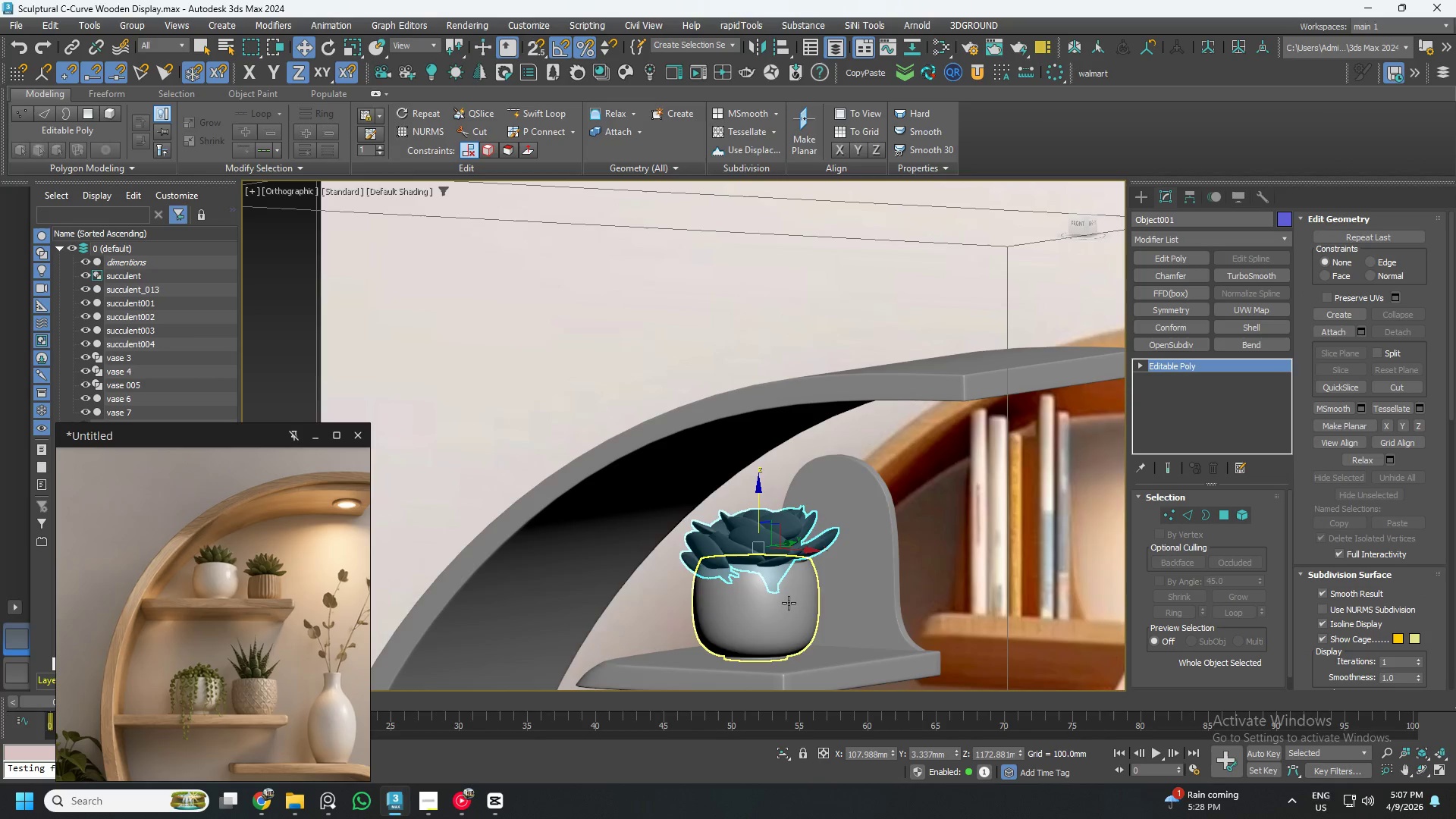 
hold_key(key=AltLeft, duration=0.78)
 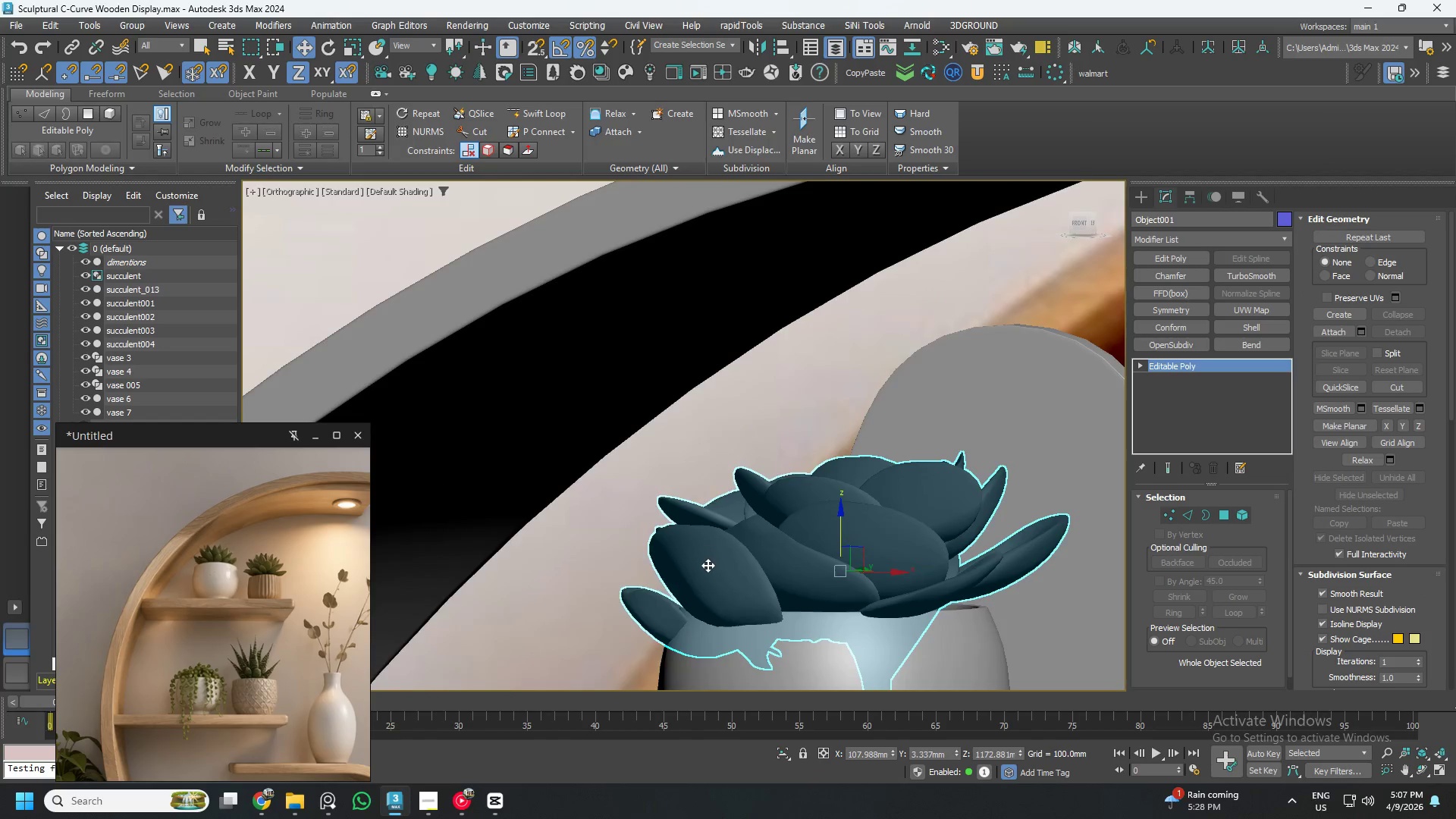 
hold_key(key=AltLeft, duration=4.2)
scroll: coordinate [710, 536], scroll_direction: up, amount: 3.0
 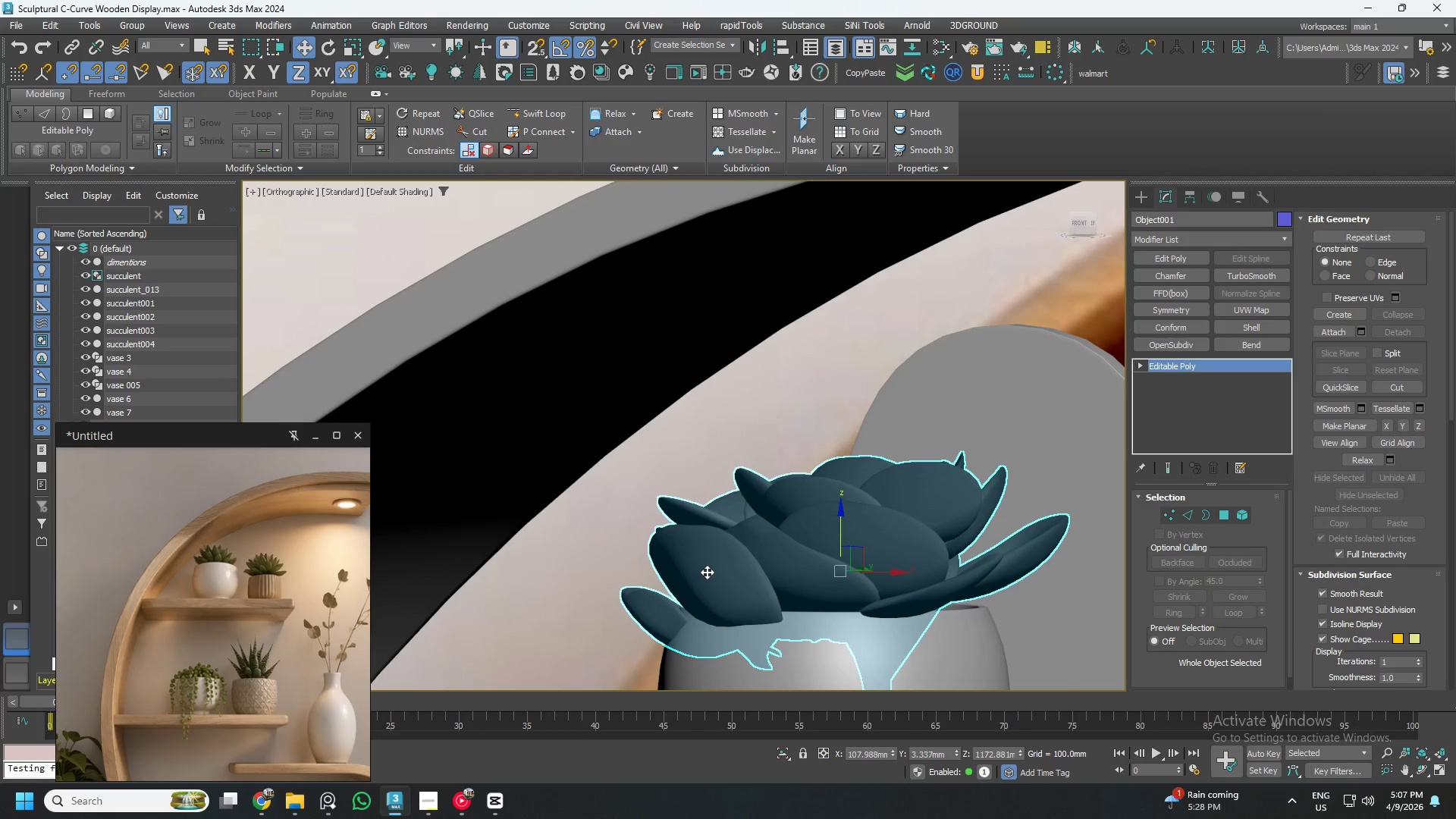 
key(5)
 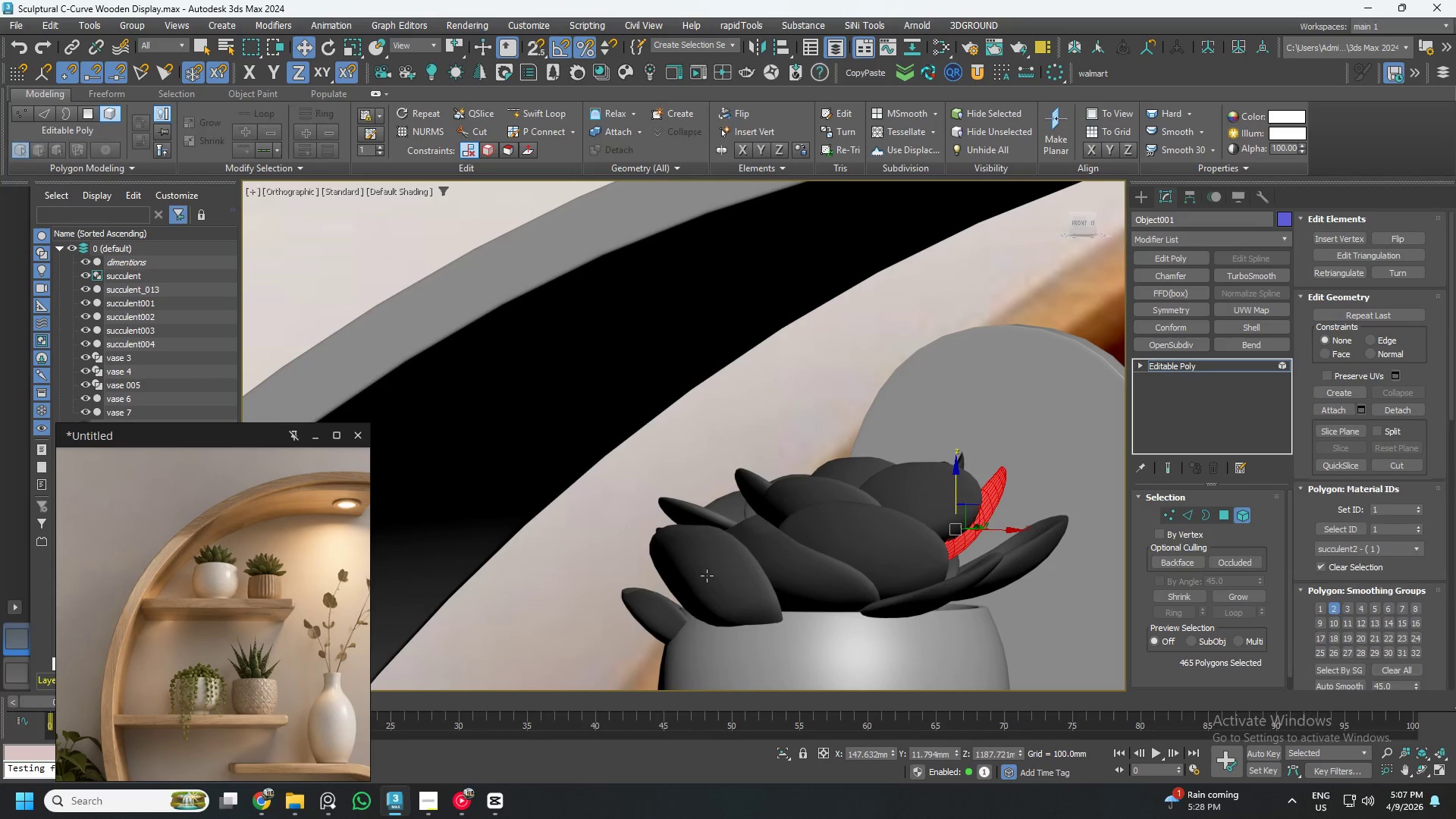 
left_click([707, 576])
 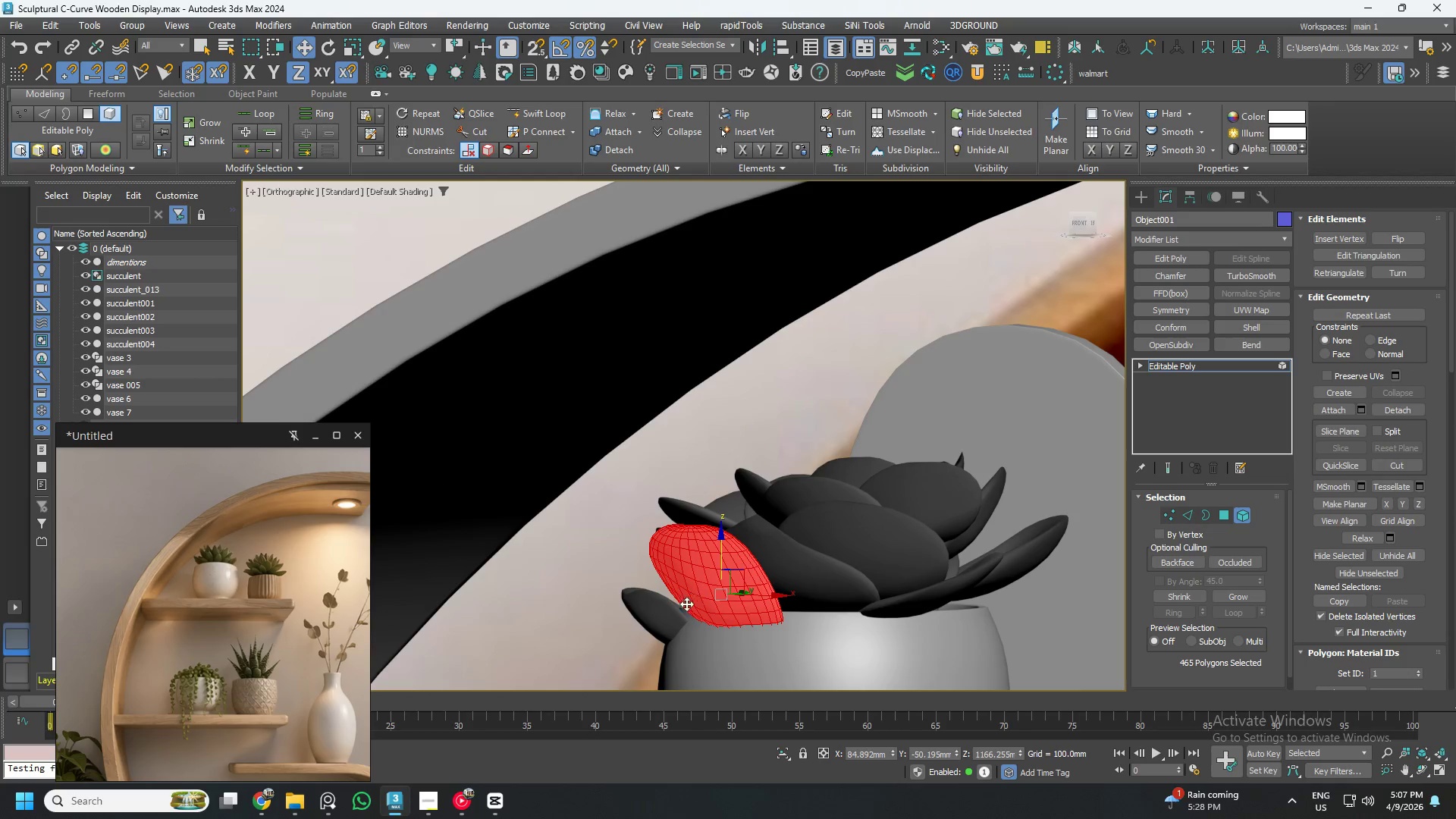 
key(Control+ControlLeft)
 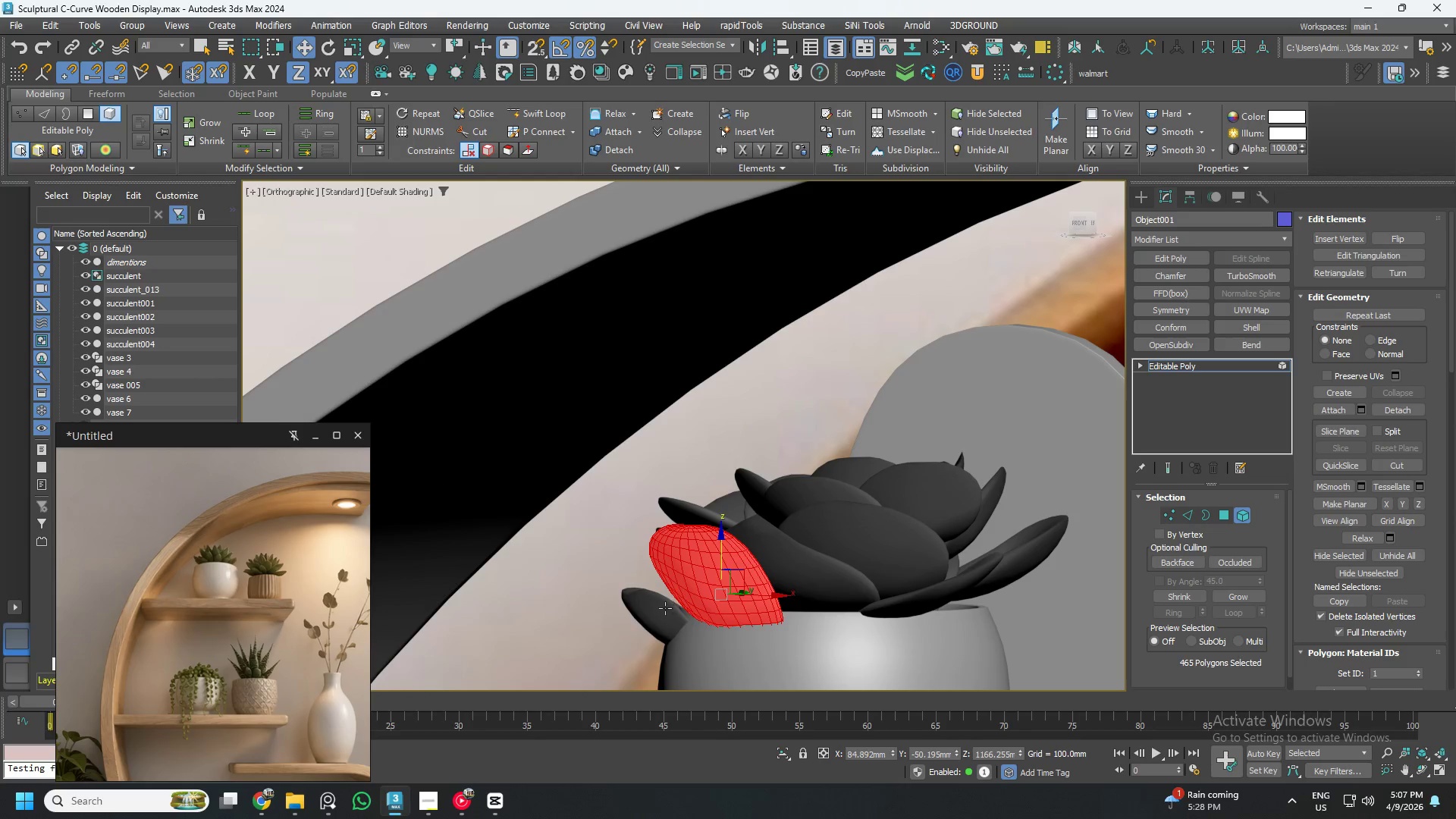 
left_click([664, 609])
 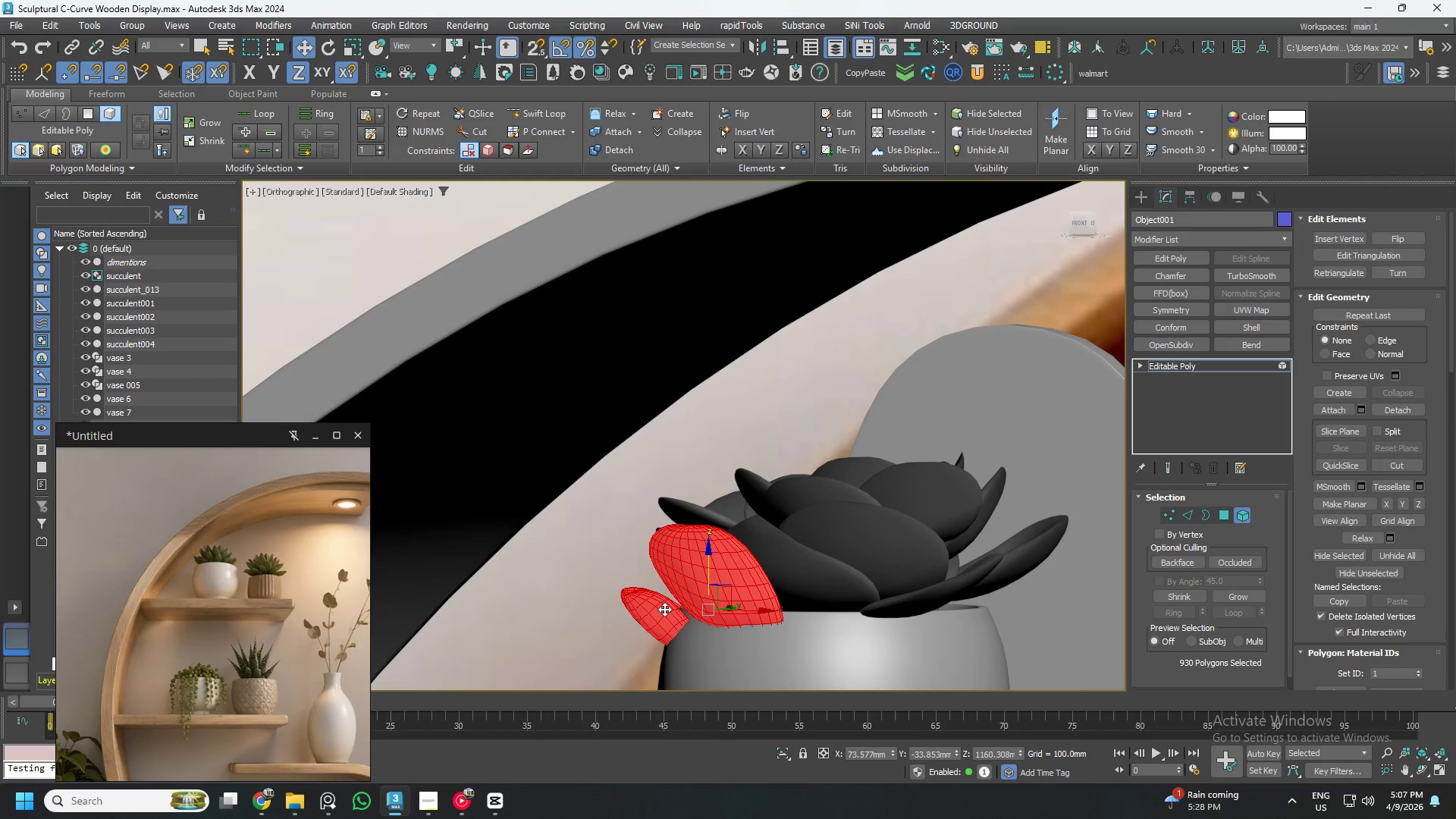 
key(Control+ControlLeft)
 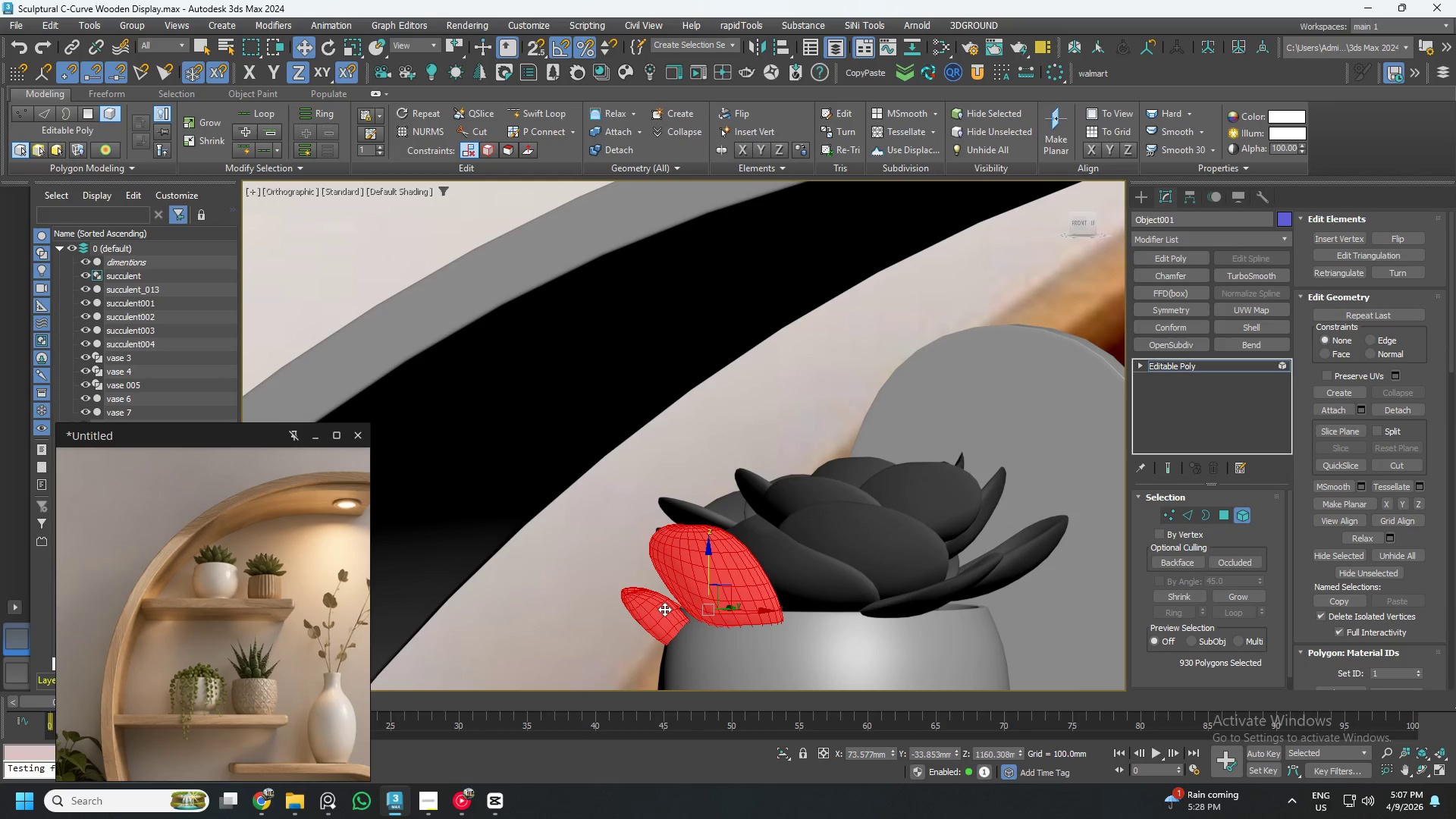 
key(Delete)
 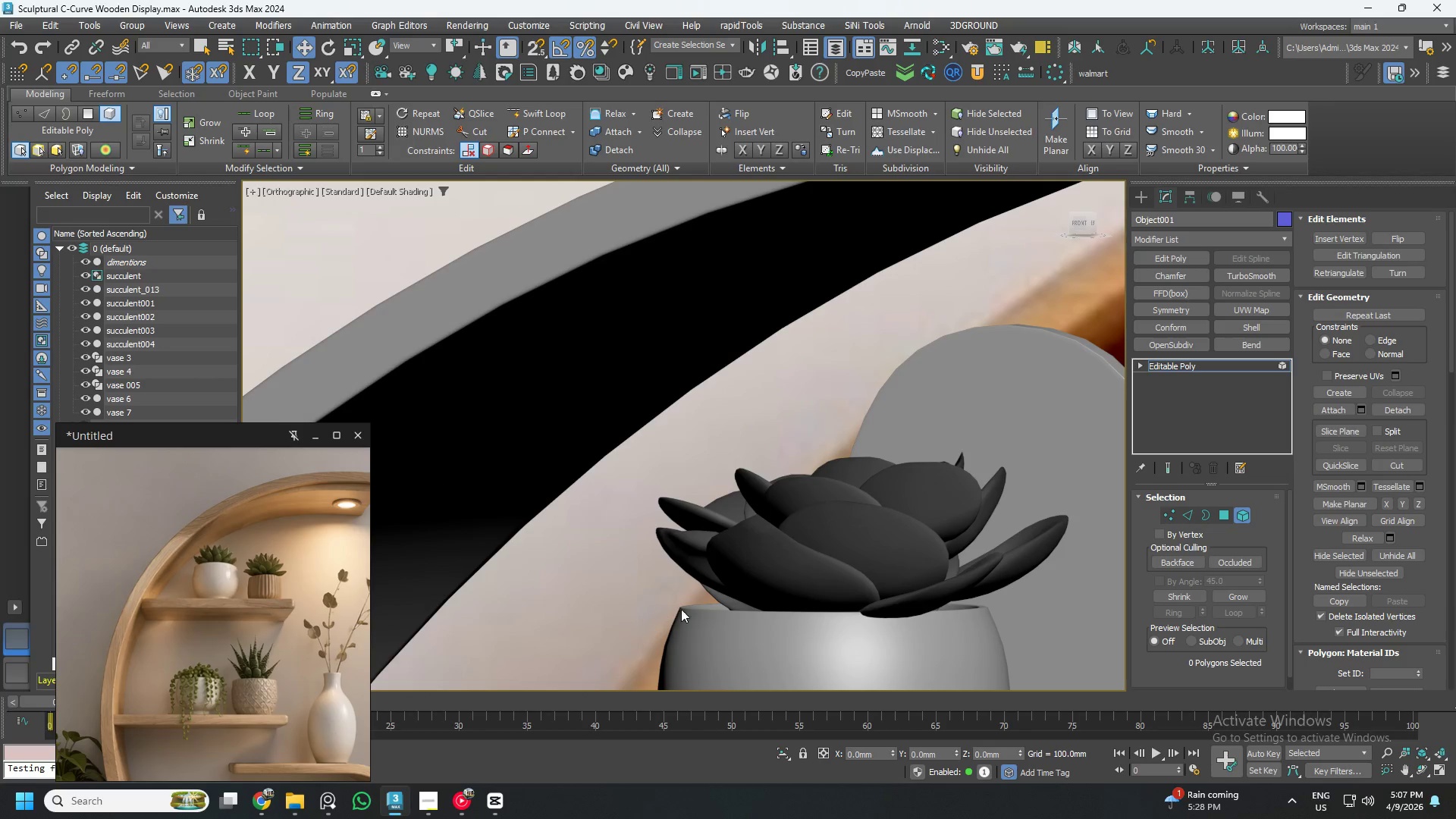 
hold_key(key=AltLeft, duration=1.08)
 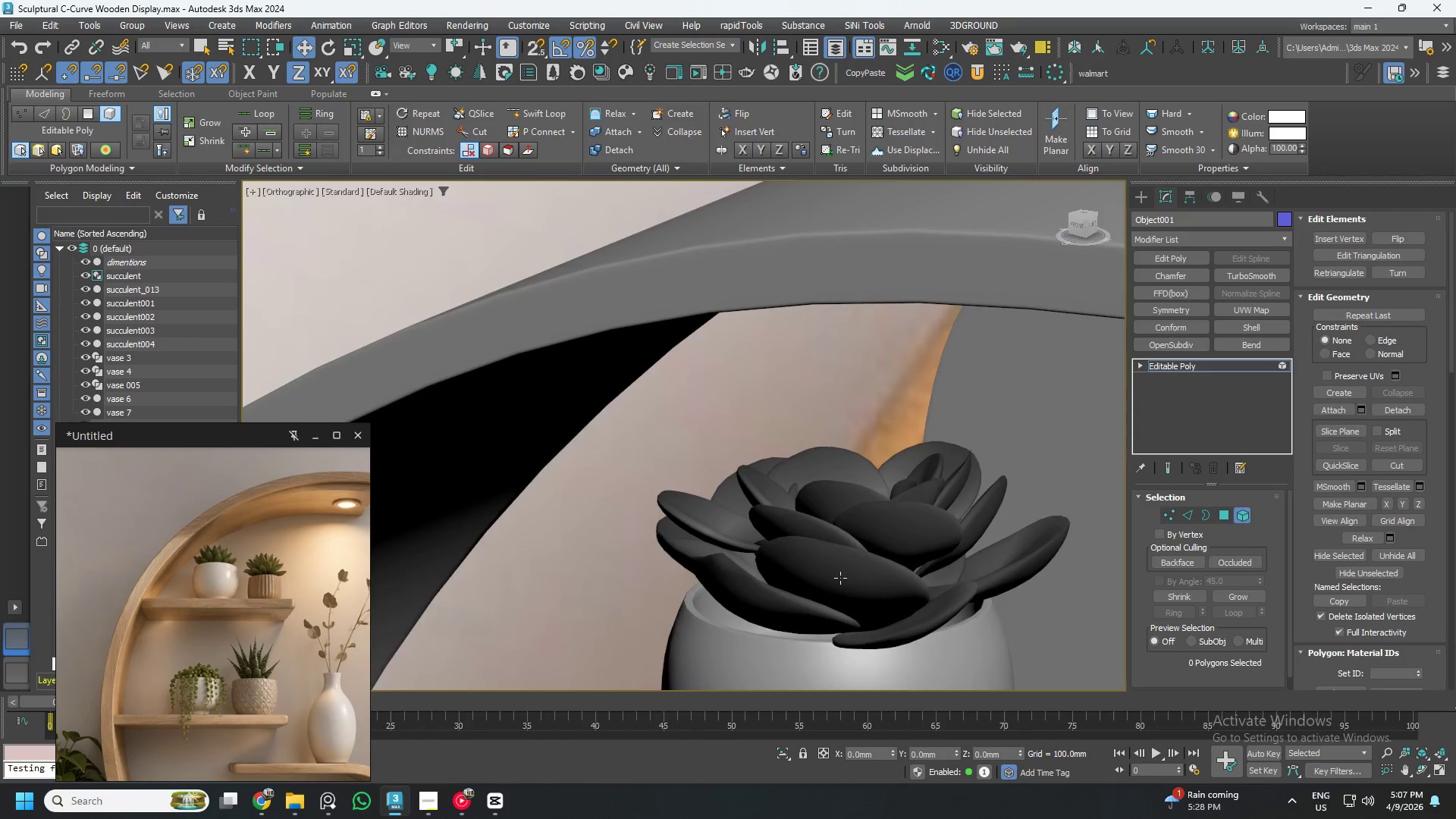 
scroll: coordinate [835, 578], scroll_direction: down, amount: 6.0
 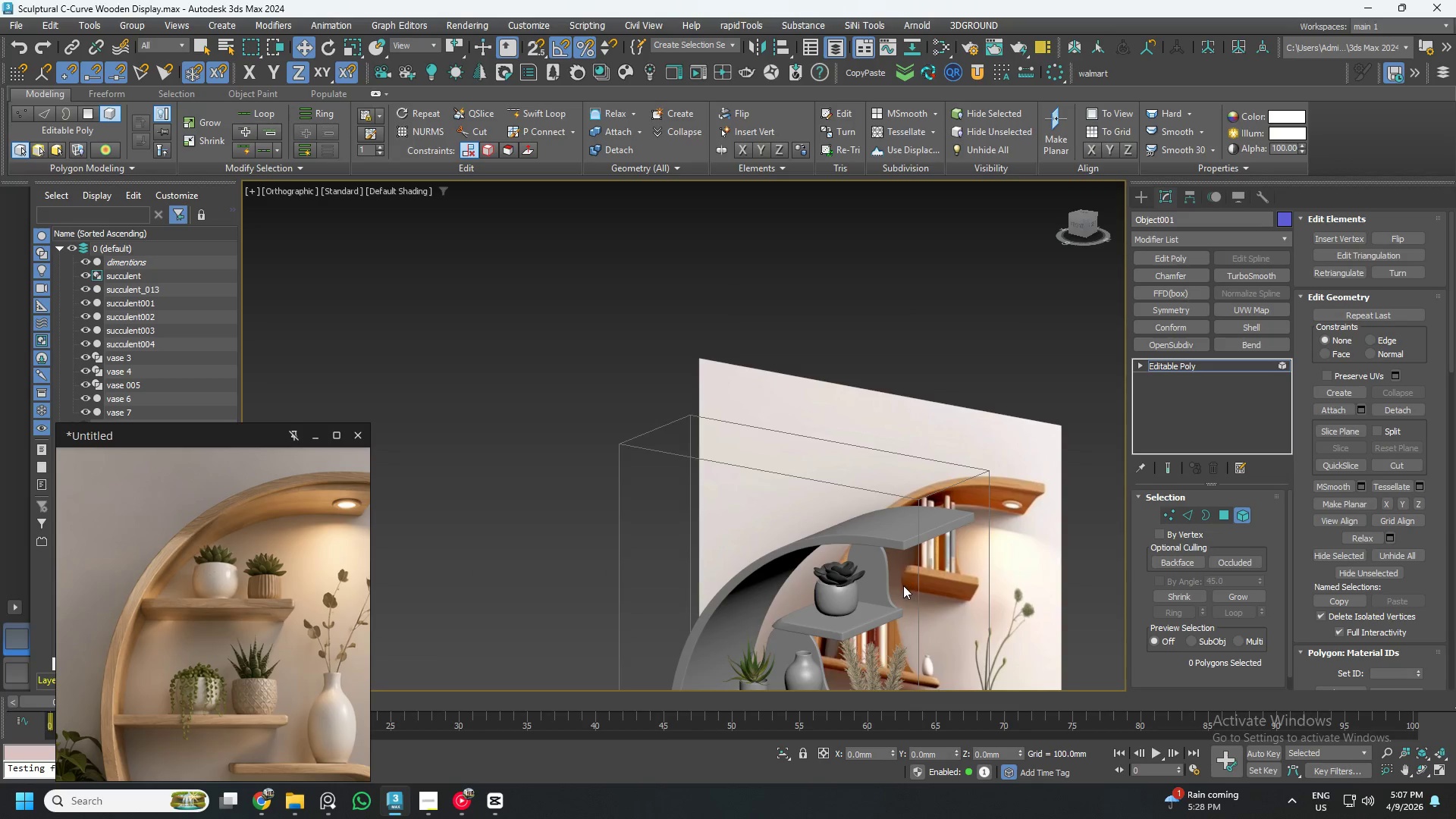 
key(5)
 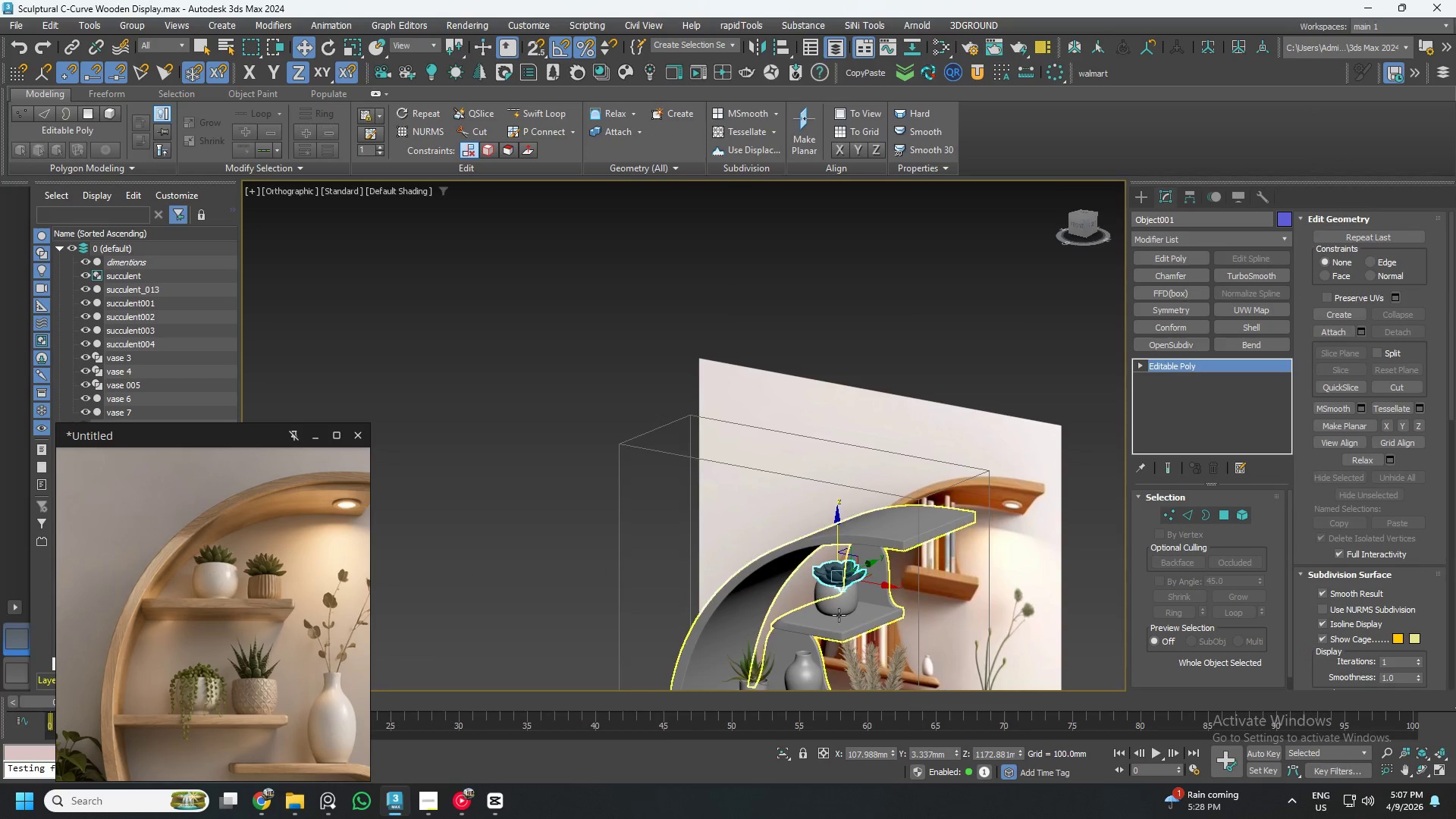 
scroll: coordinate [885, 661], scroll_direction: down, amount: 4.0
 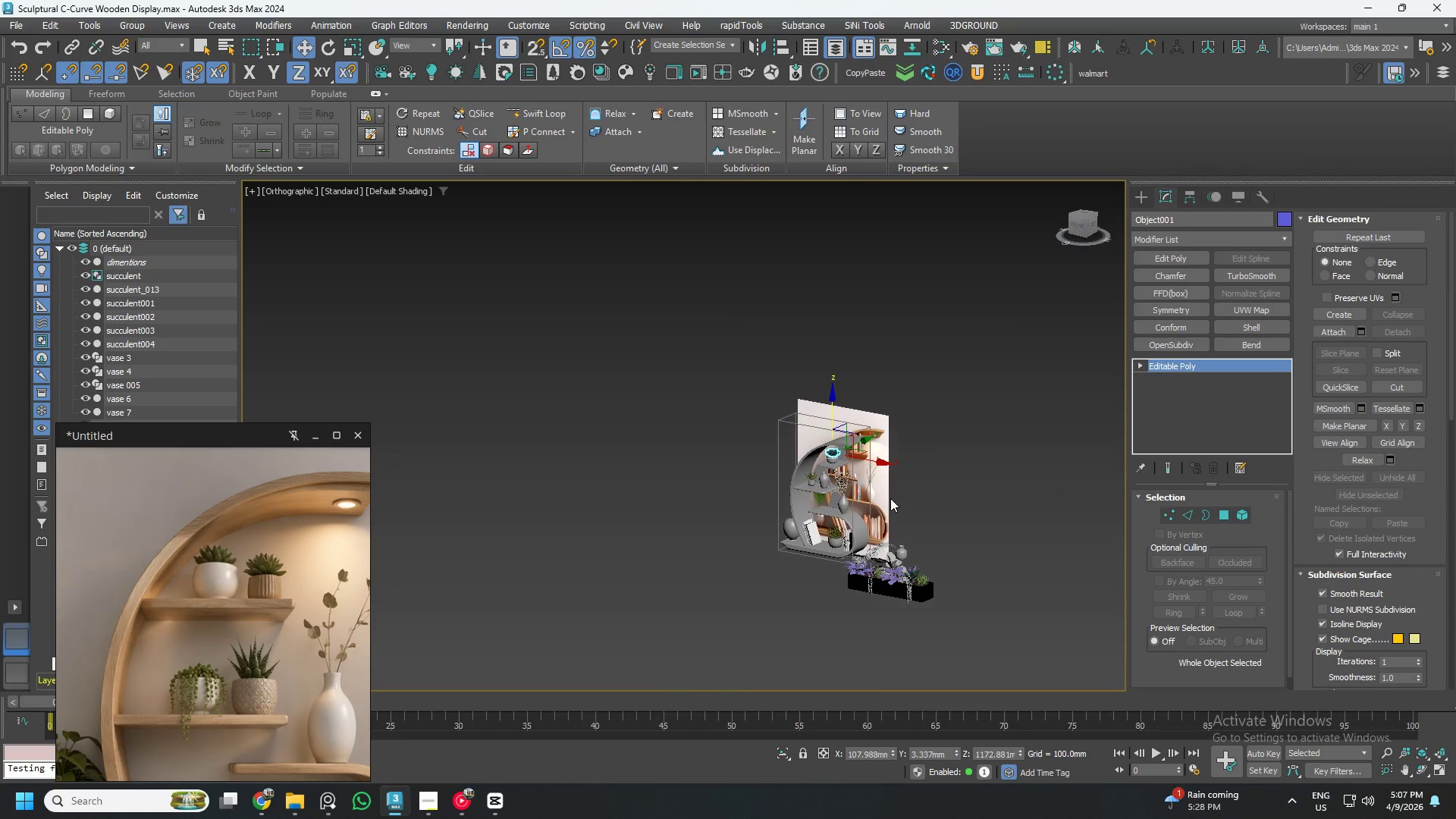 
key(Control+ControlLeft)
 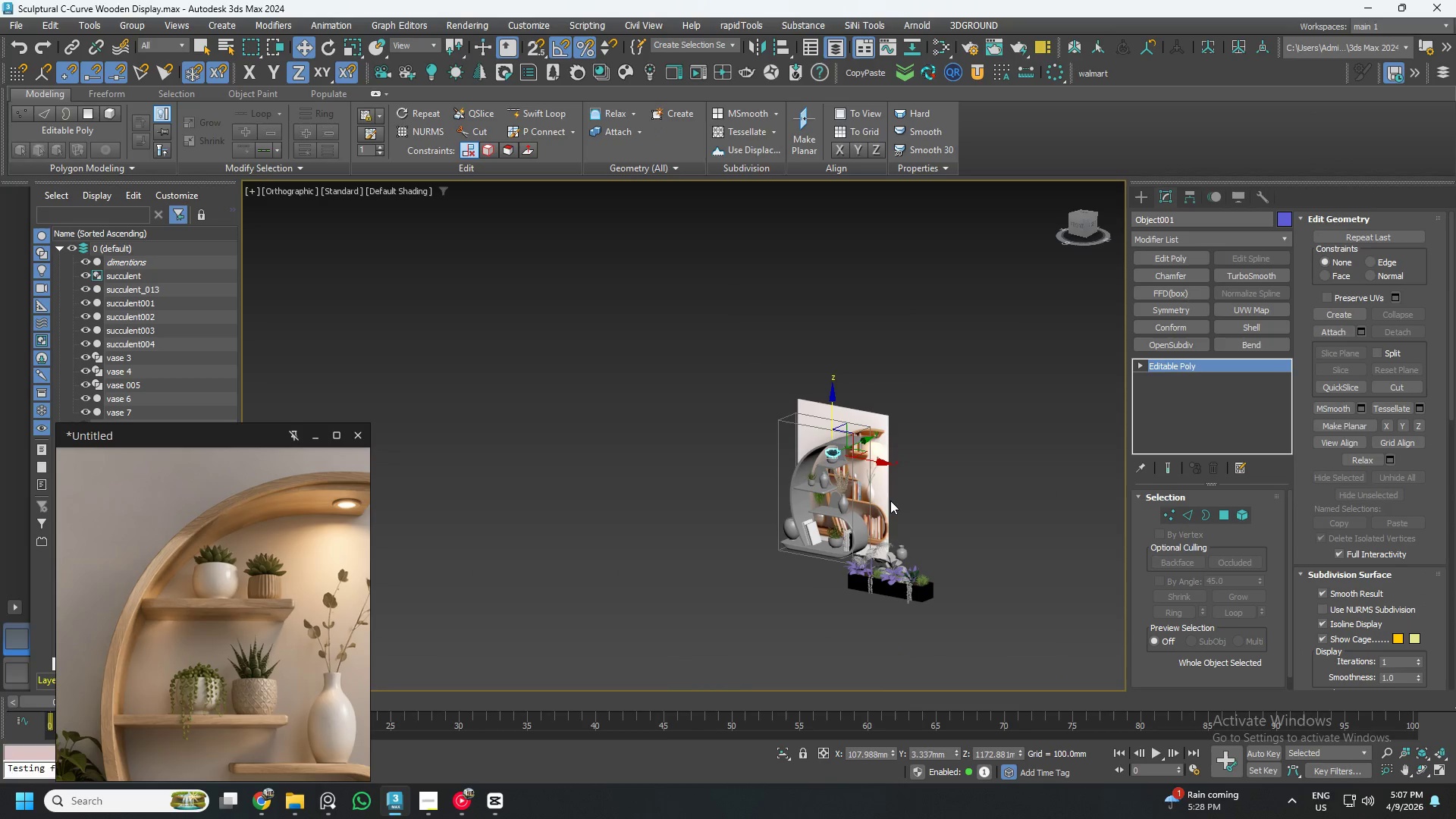 
key(Control+S)
 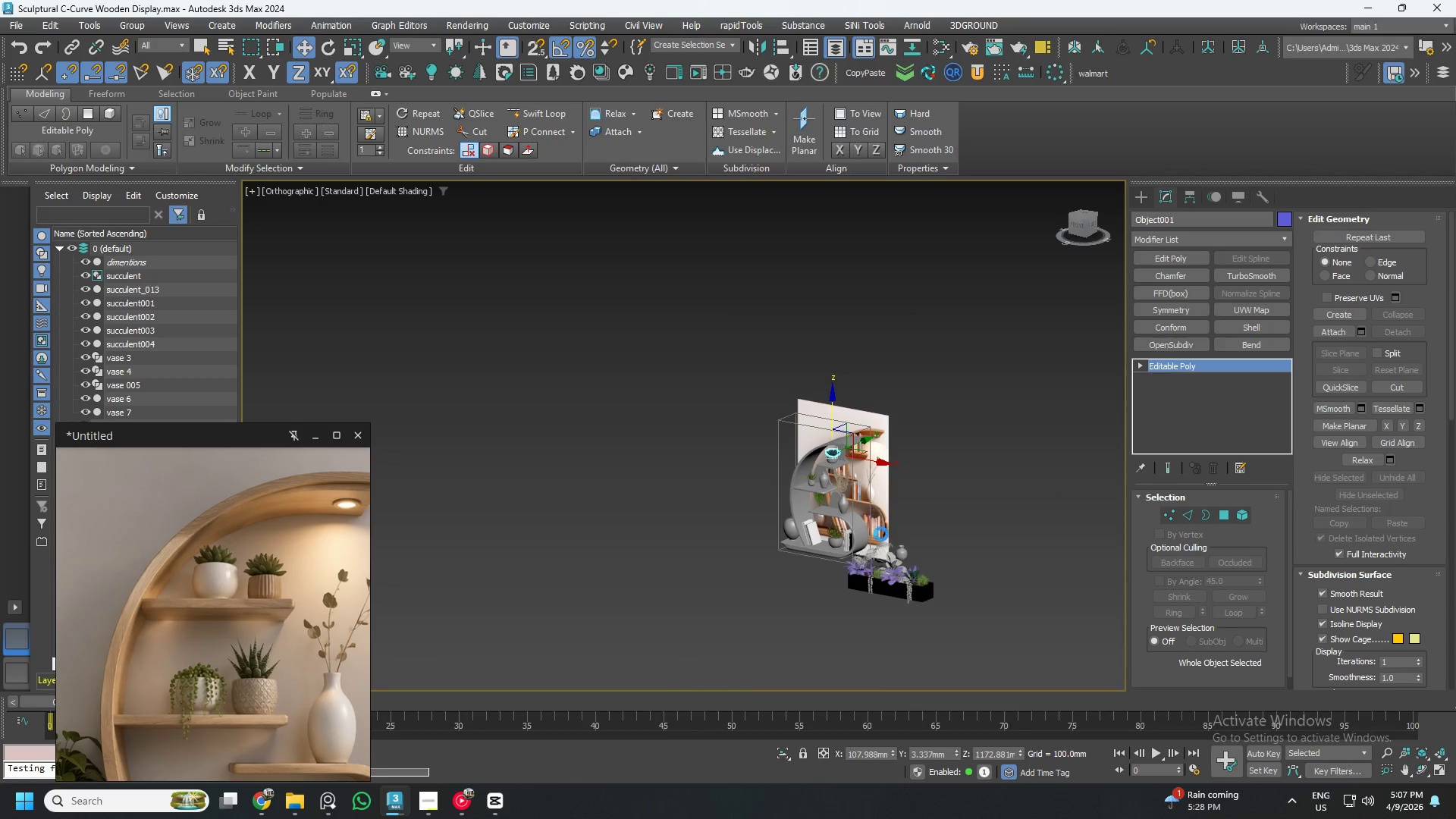 
hold_key(key=AltLeft, duration=0.66)
 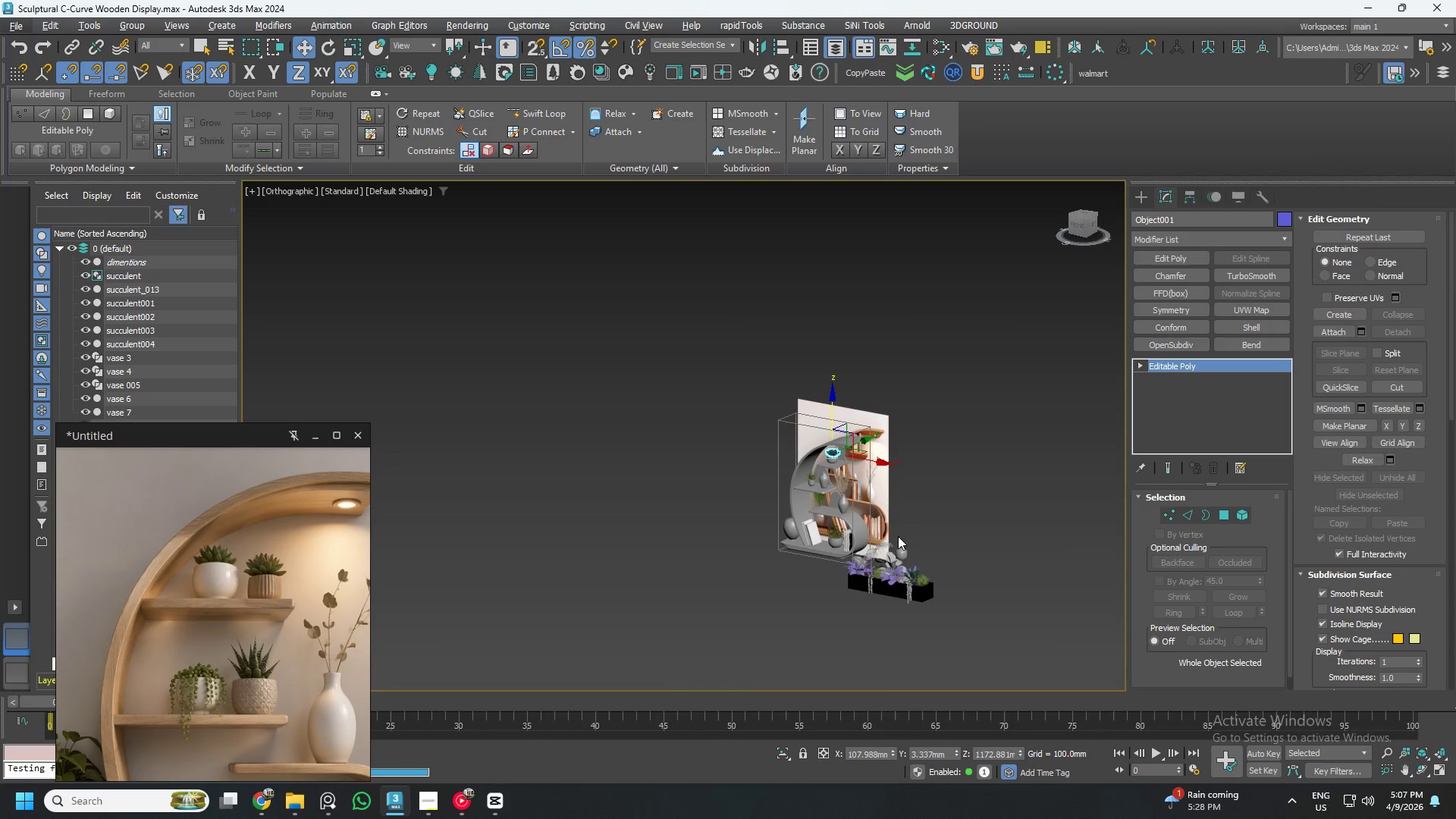 
hold_key(key=AltLeft, duration=0.75)
 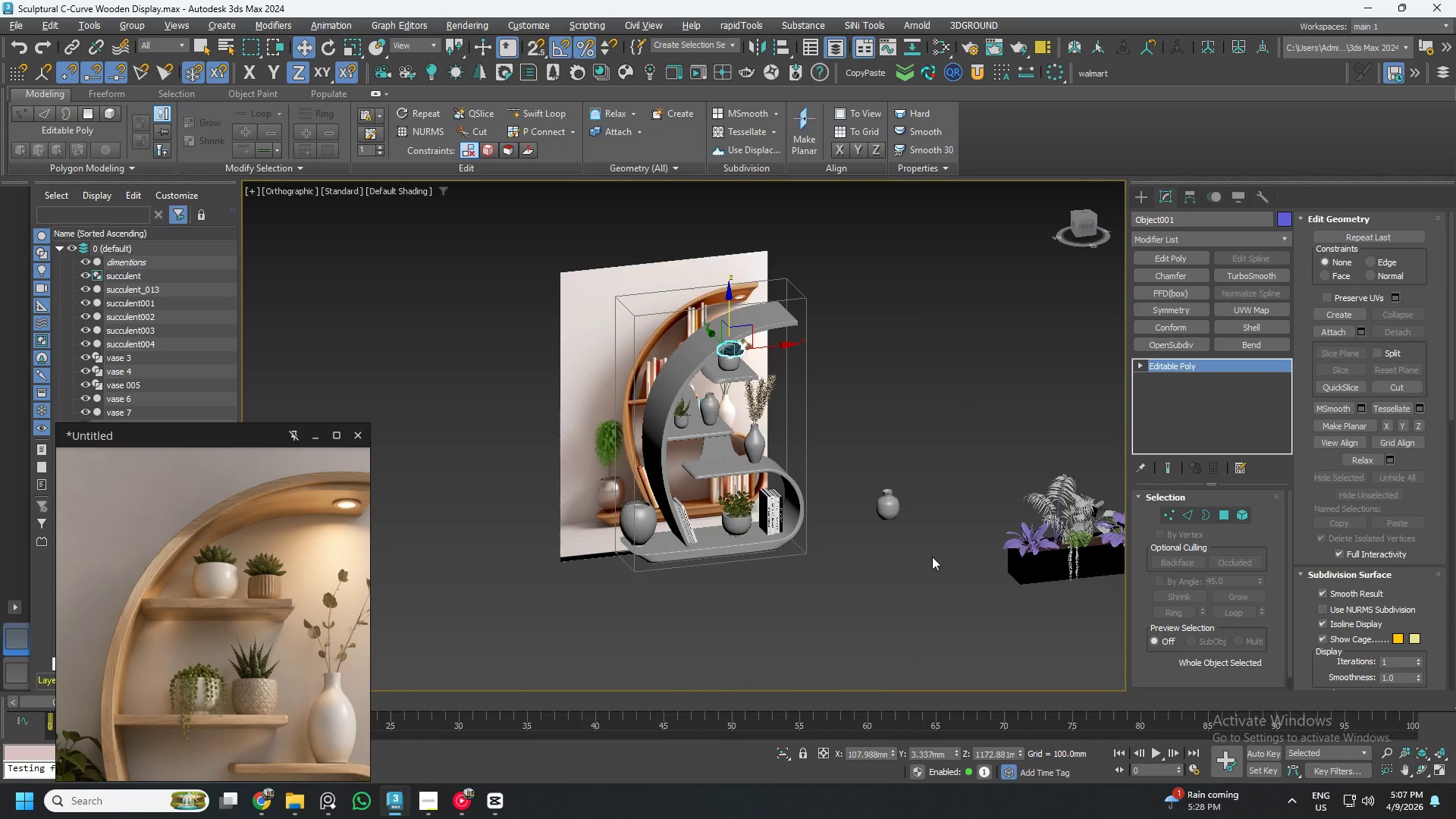 
hold_key(key=AltLeft, duration=1.69)
left_click([931, 557])
 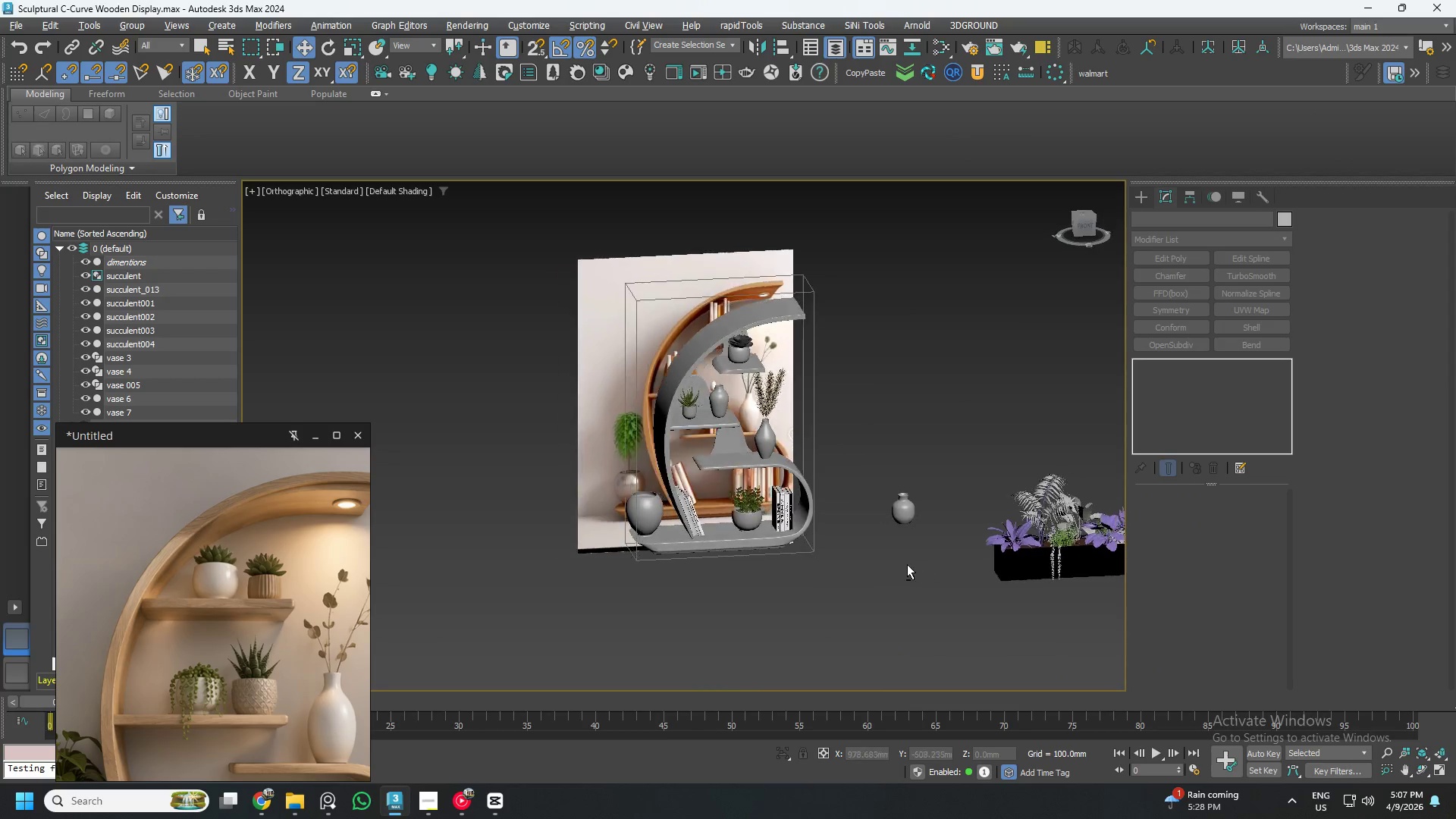 
scroll: coordinate [934, 556], scroll_direction: up, amount: 2.0
 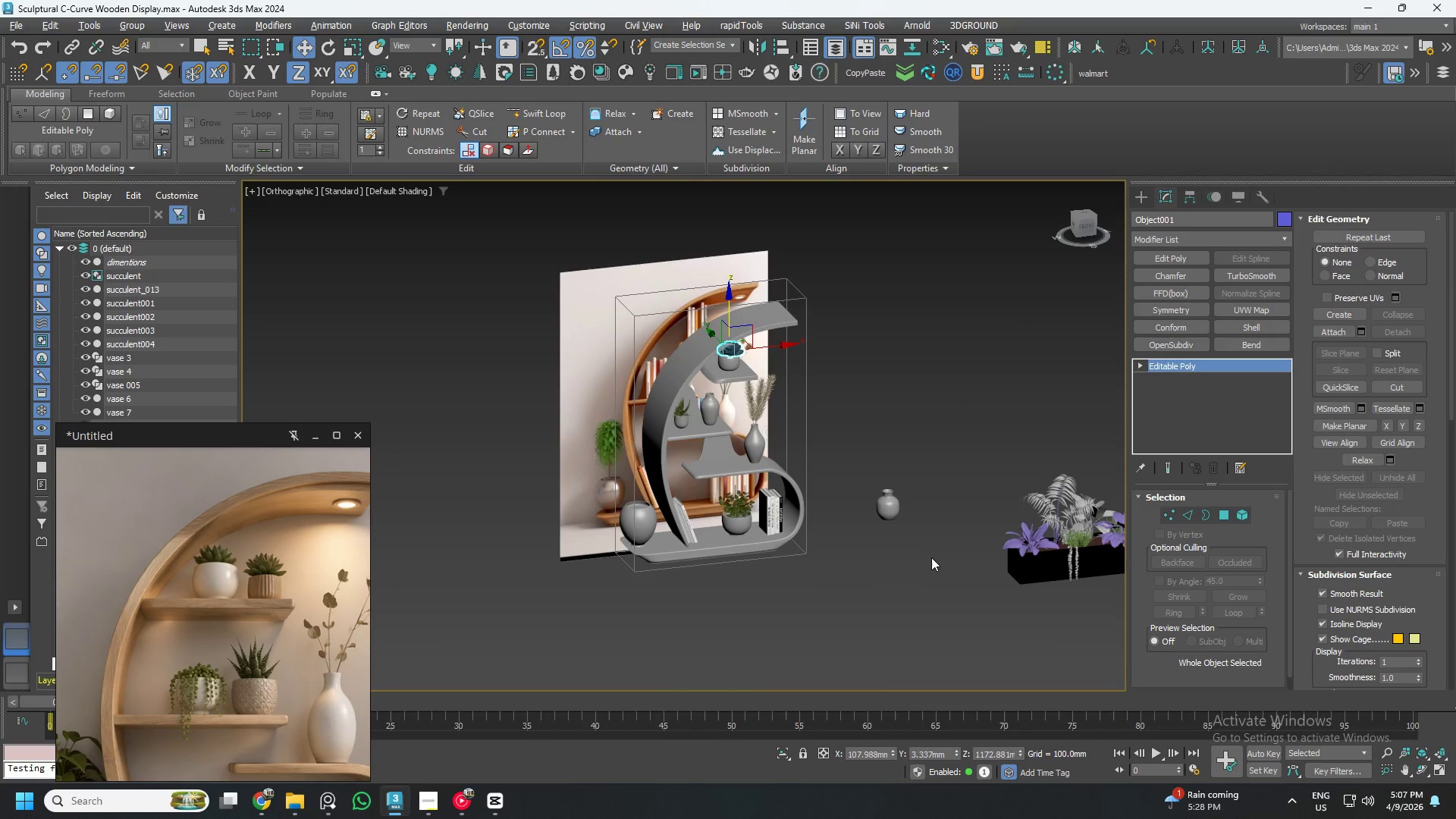 
hold_key(key=AltLeft, duration=1.53)
 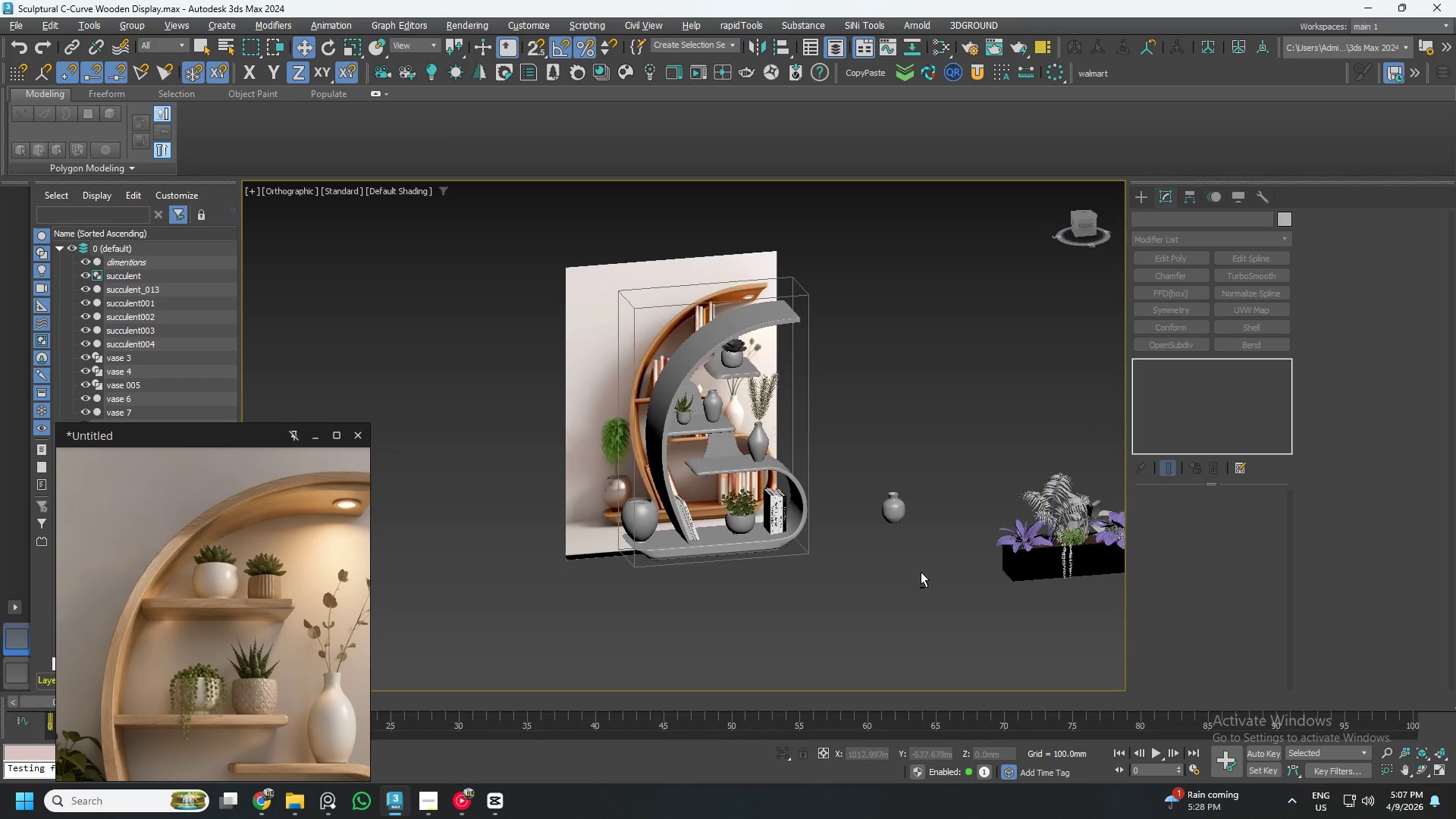 
key(Alt+AltLeft)
 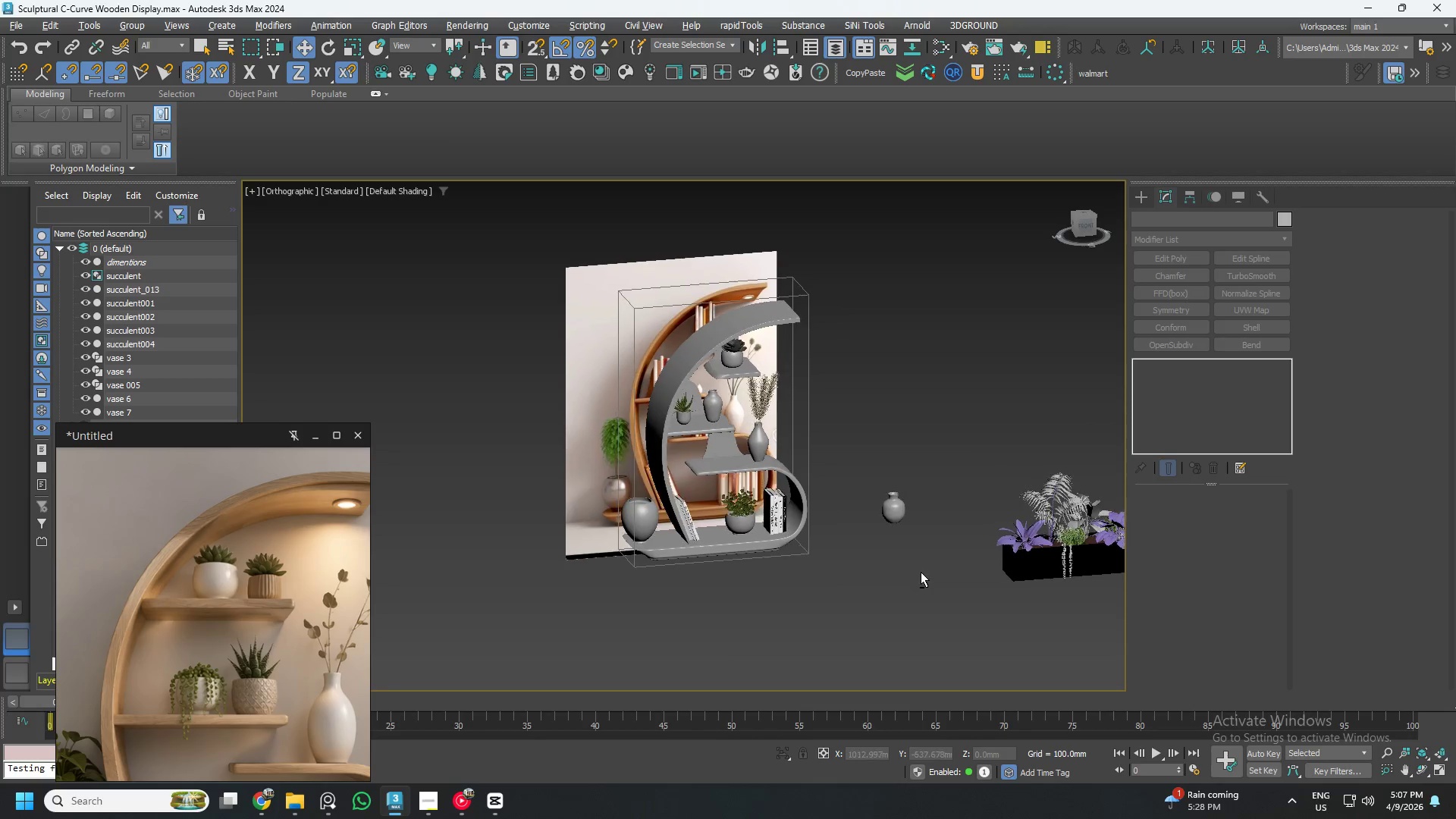 
key(Alt+AltLeft)
 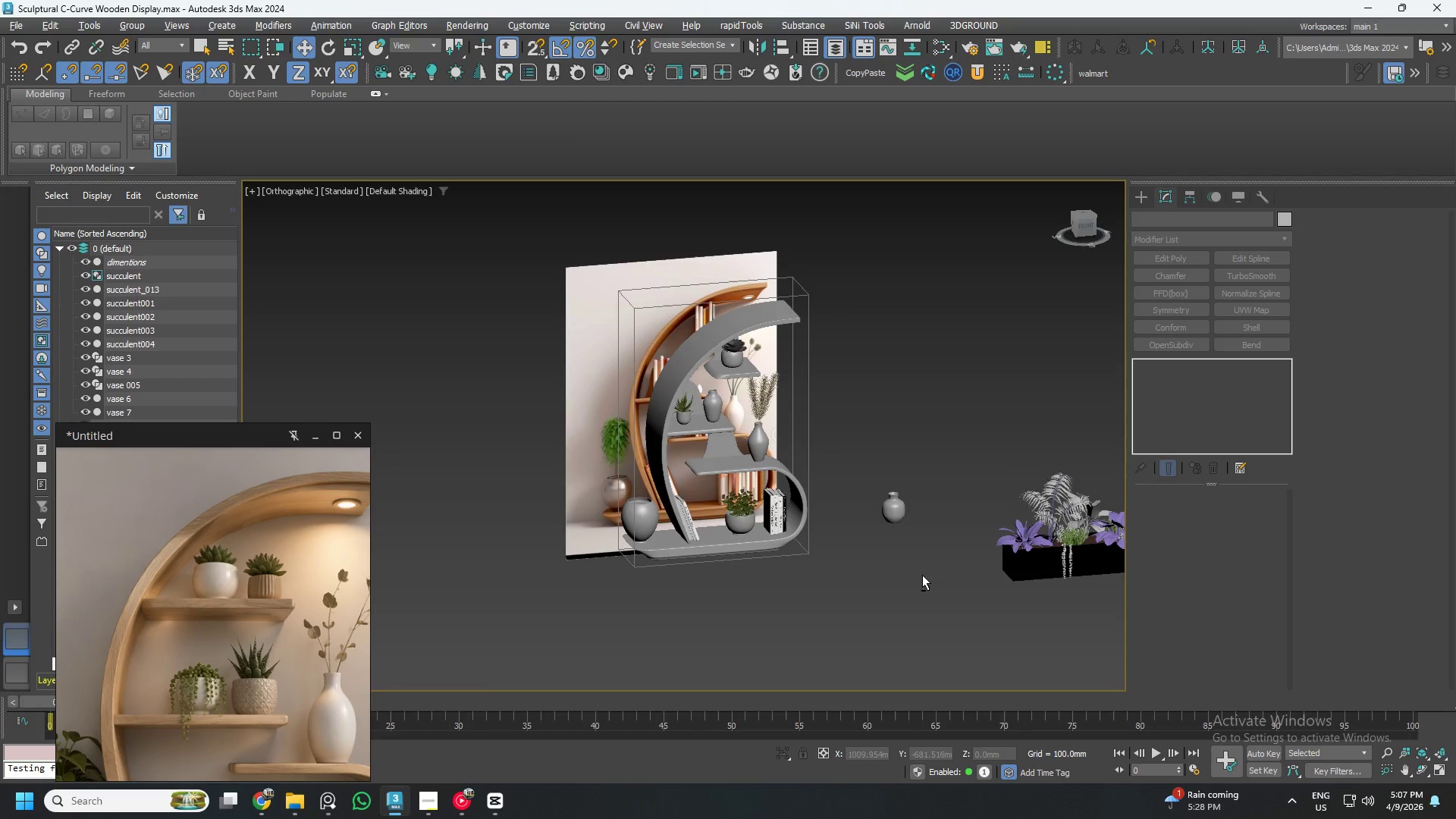 
key(Alt+AltLeft)
 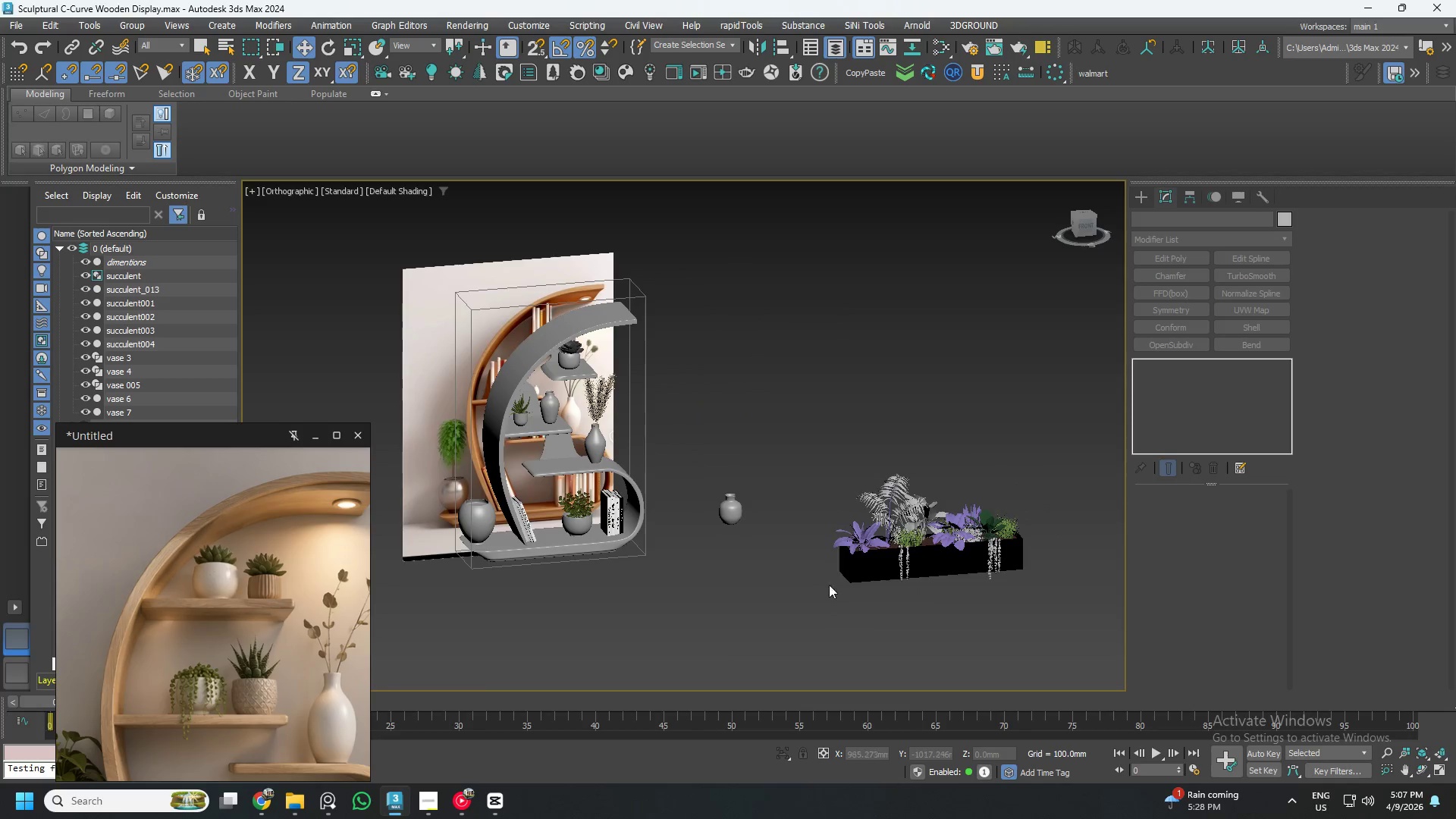 
left_click([886, 558])
 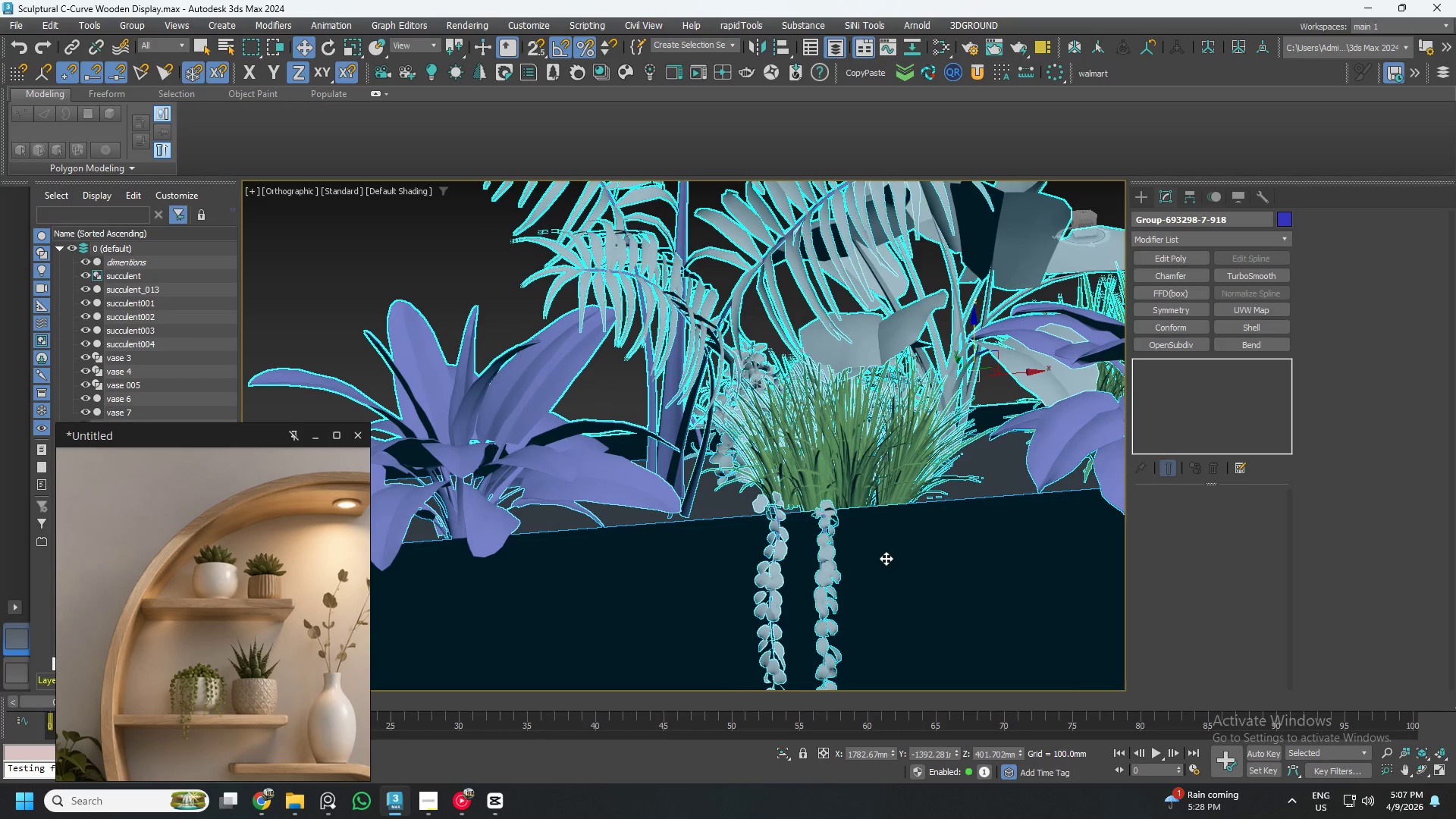 
scroll: coordinate [890, 563], scroll_direction: up, amount: 6.0
 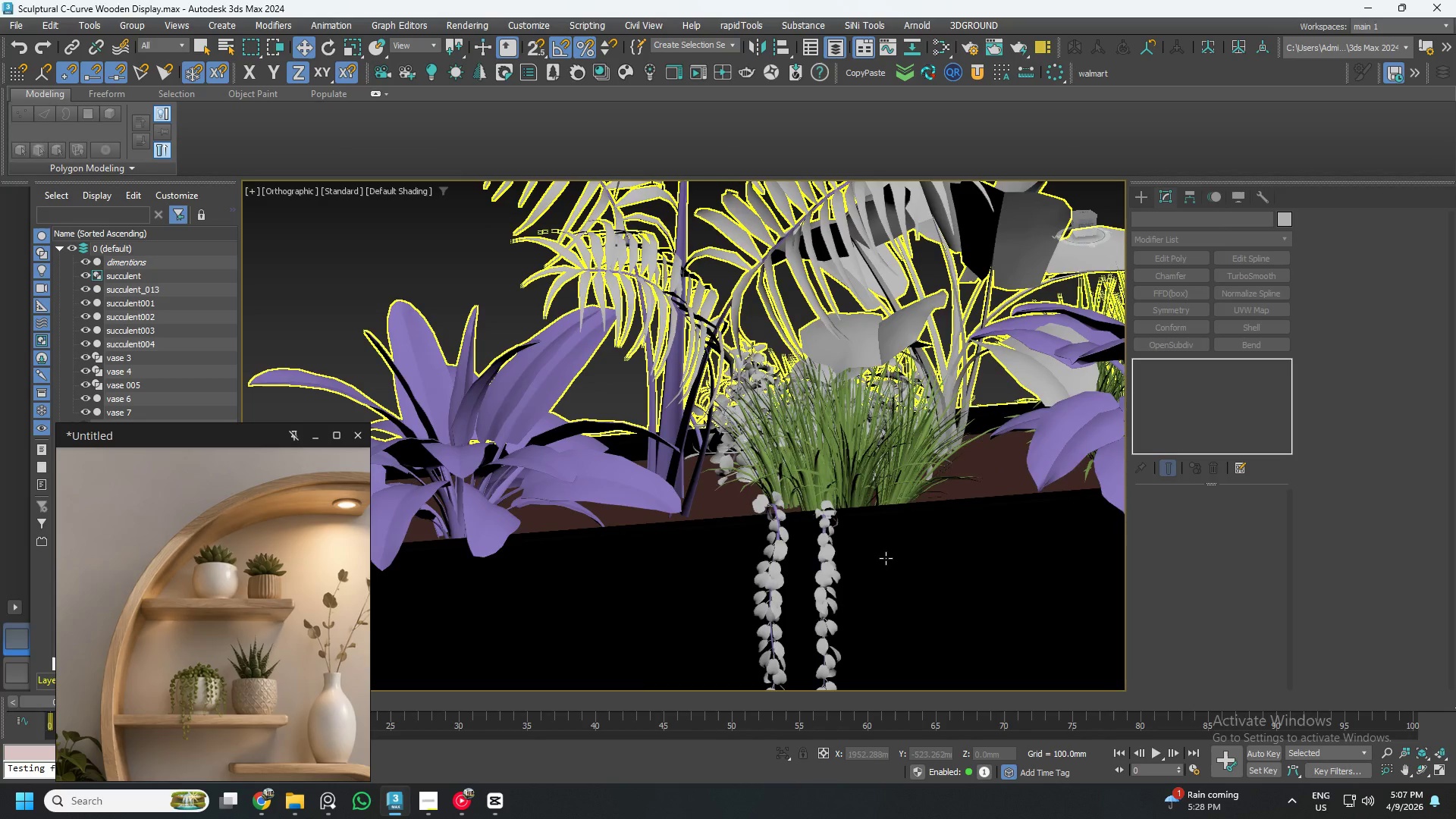 
hold_key(key=AltLeft, duration=0.72)
 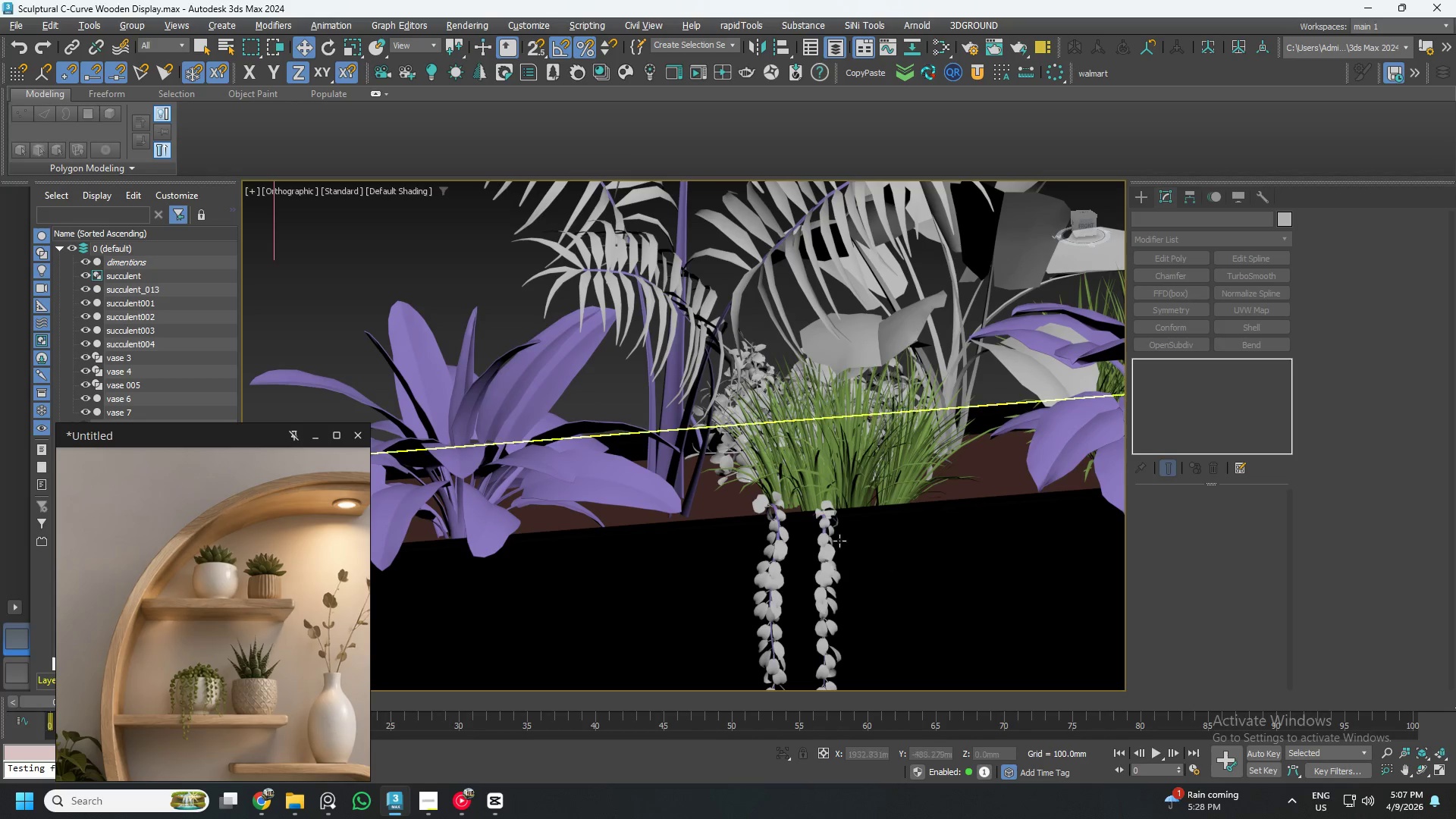 
key(O)
 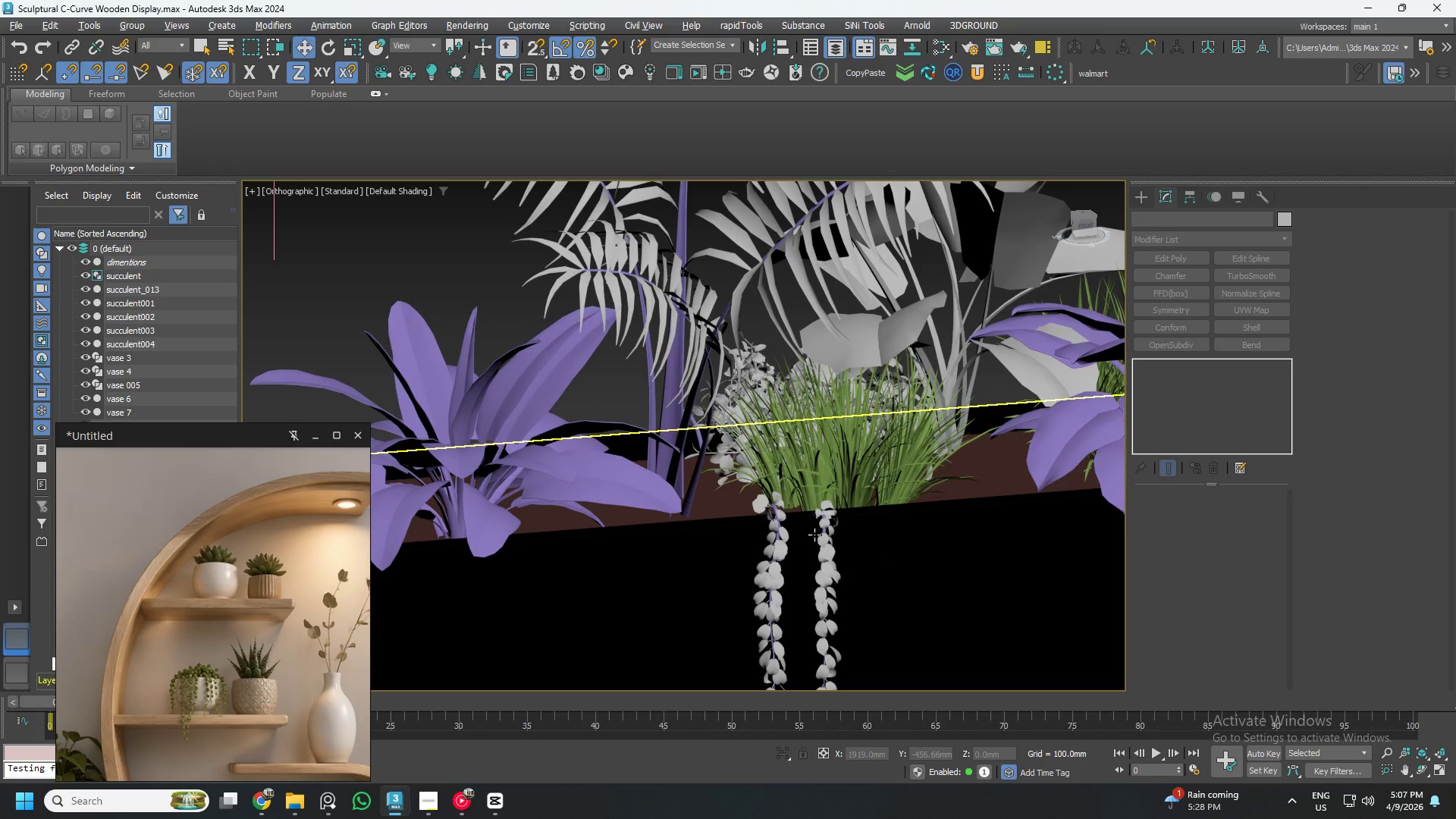 
left_click([821, 535])
 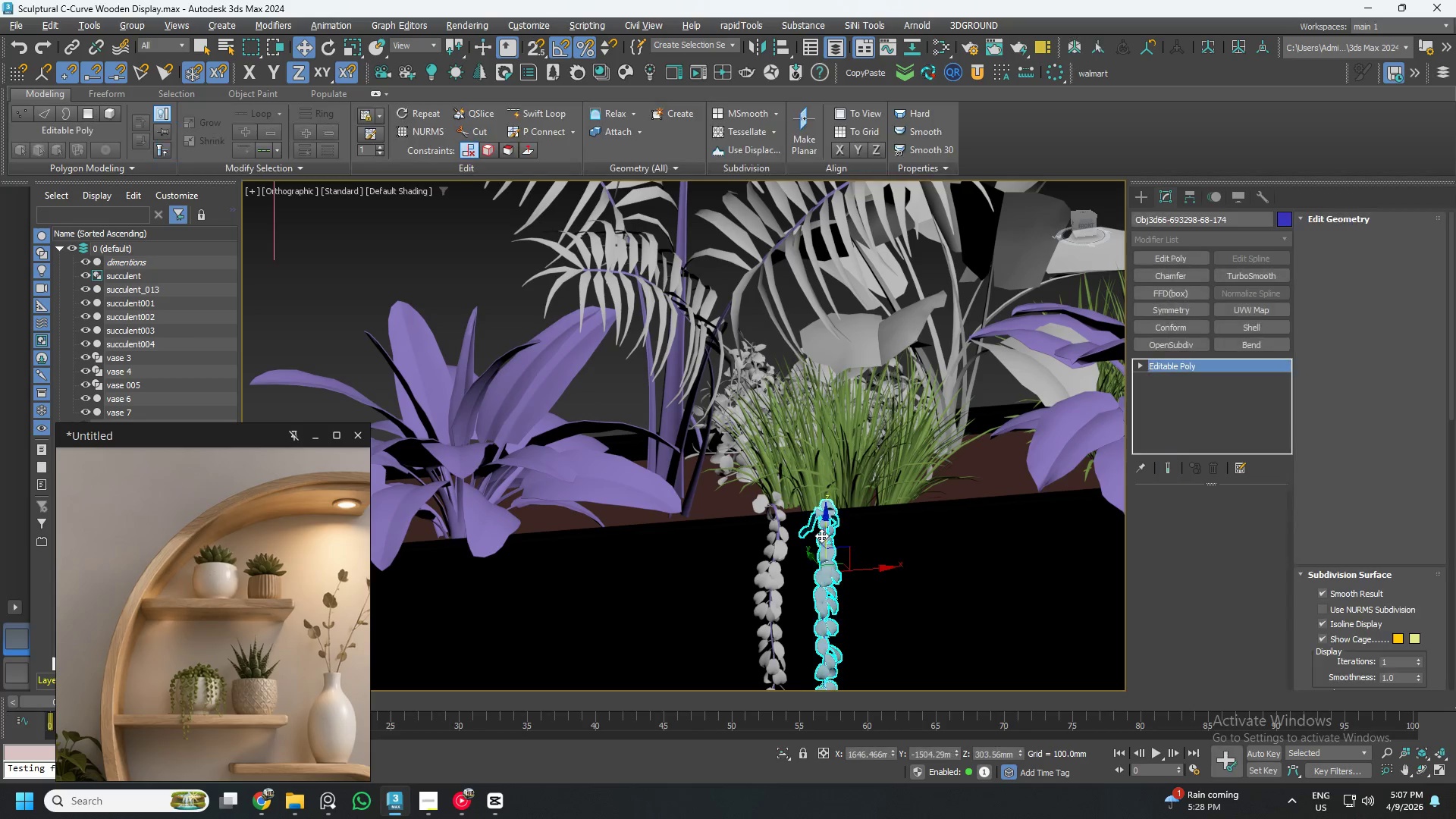 
scroll: coordinate [821, 535], scroll_direction: down, amount: 2.0
 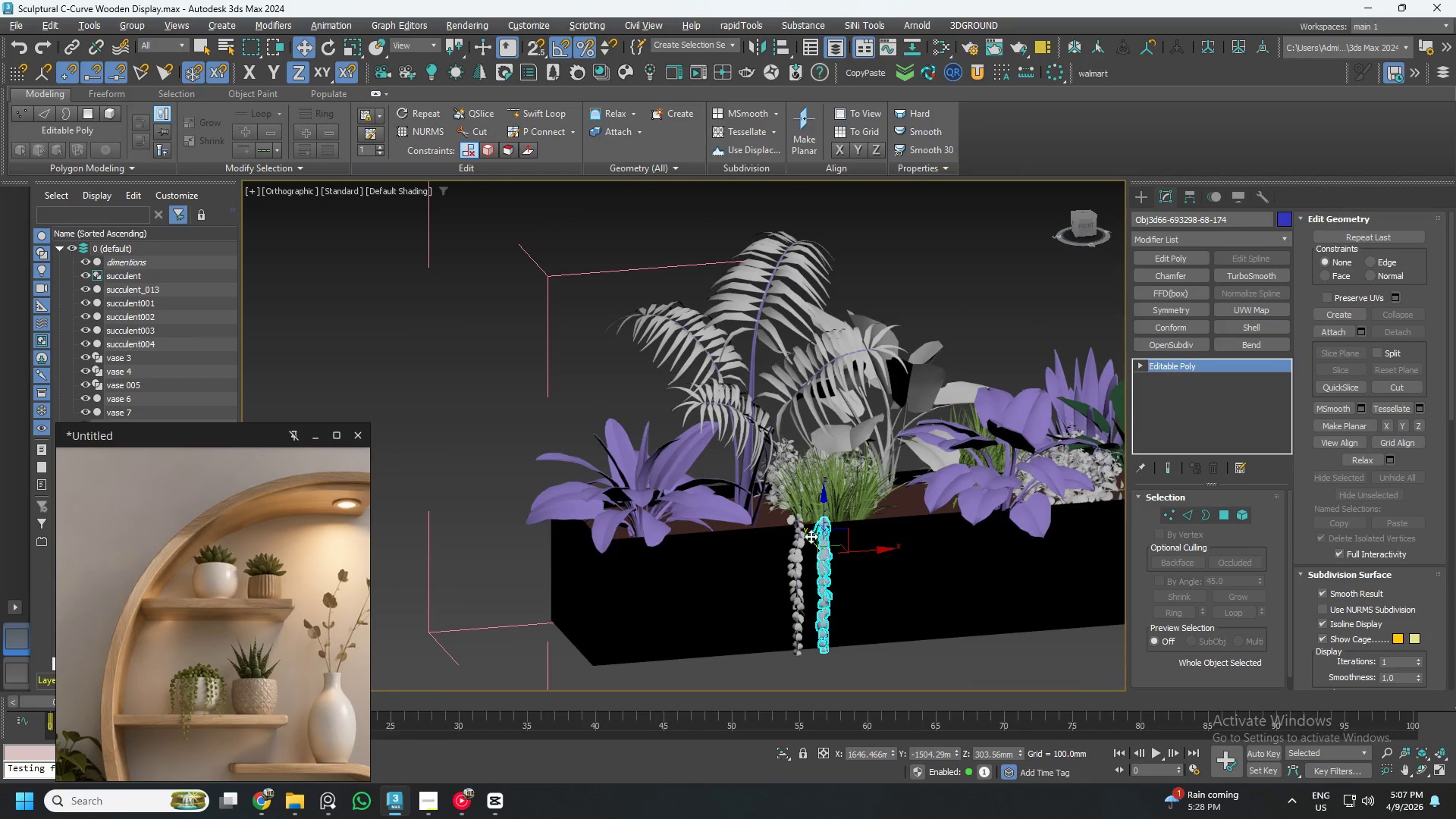 
hold_key(key=ControlLeft, duration=0.59)
left_click([801, 539])
 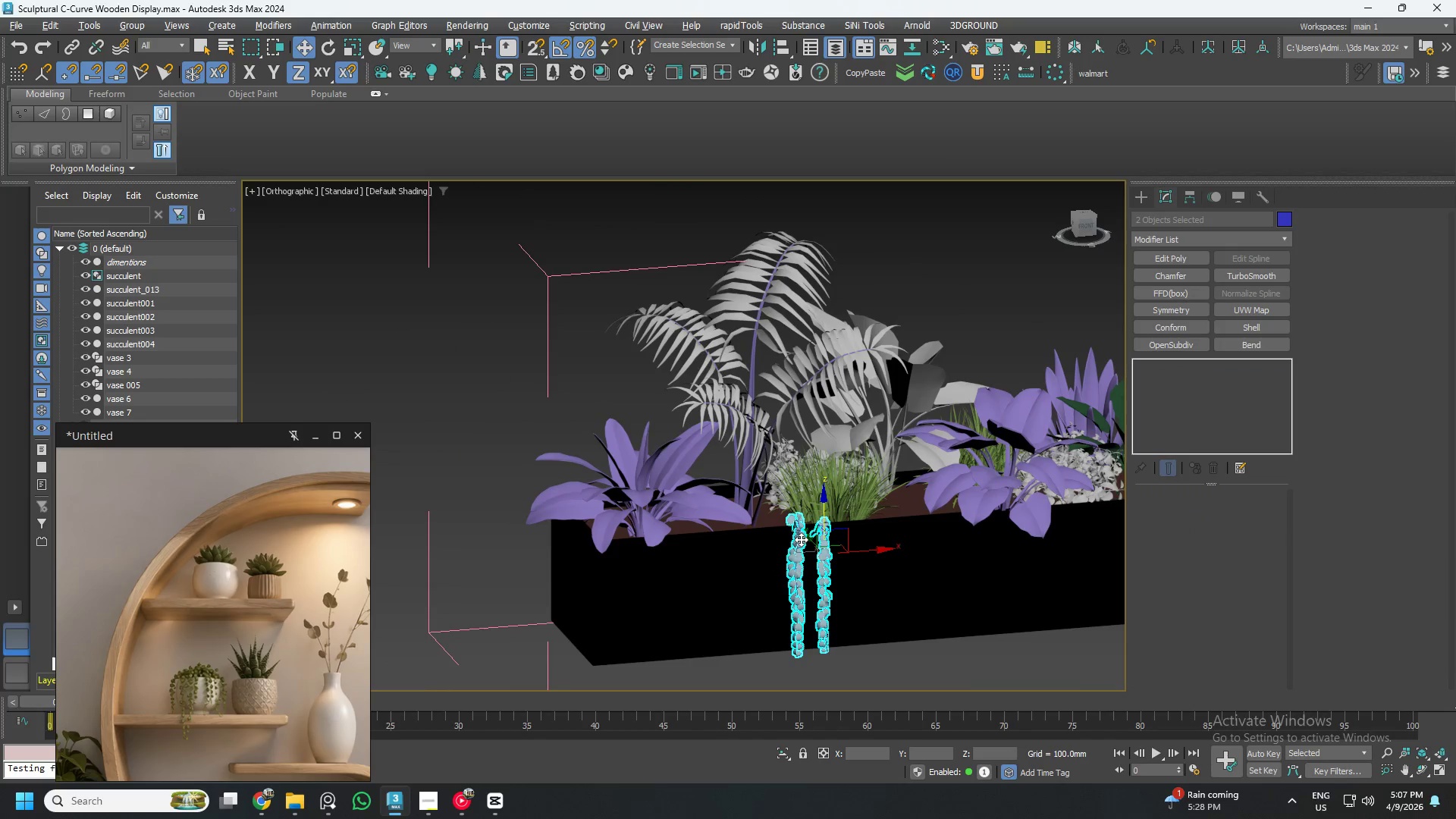 
scroll: coordinate [801, 539], scroll_direction: down, amount: 3.0
 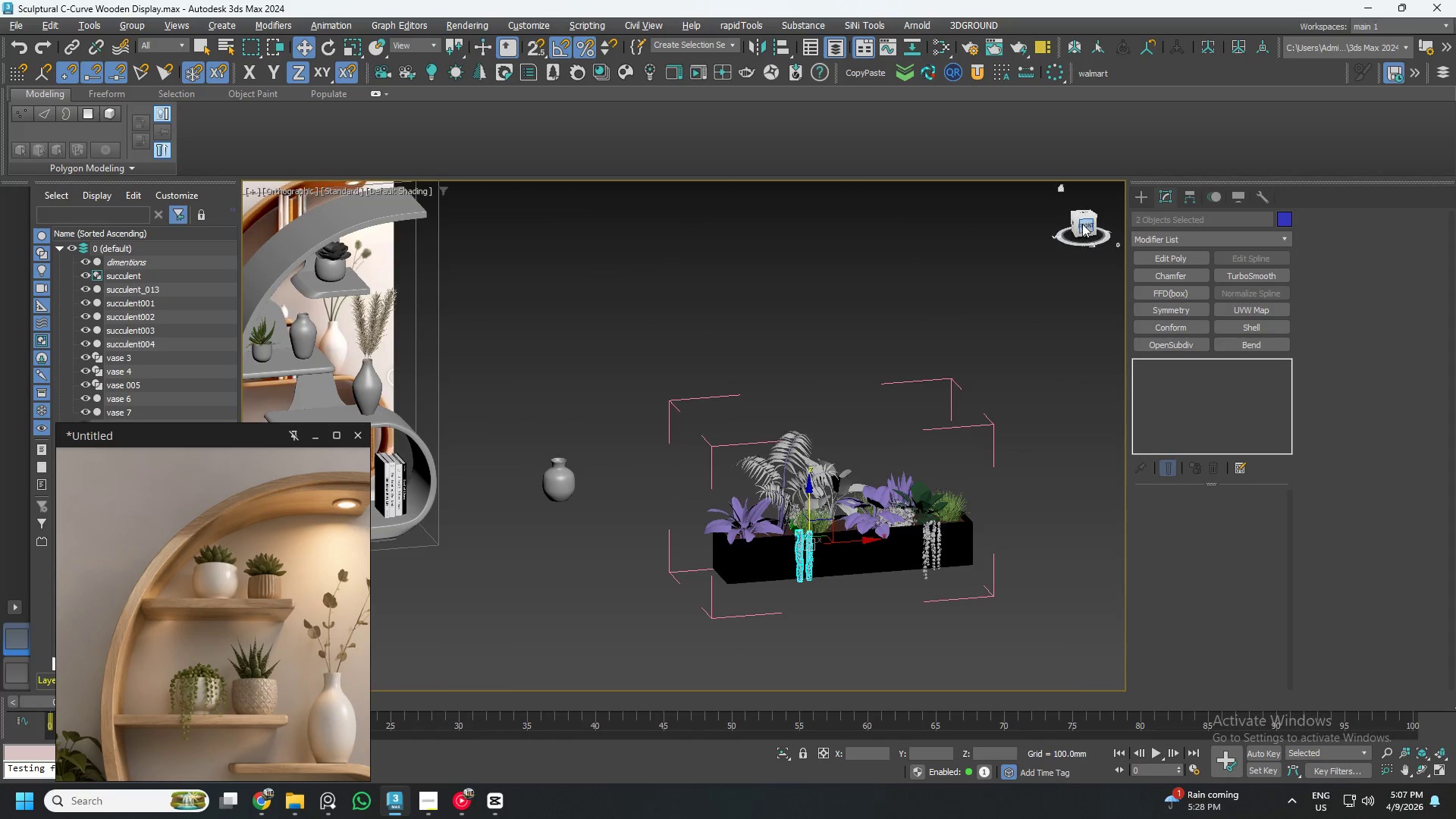 
left_click([1087, 222])
 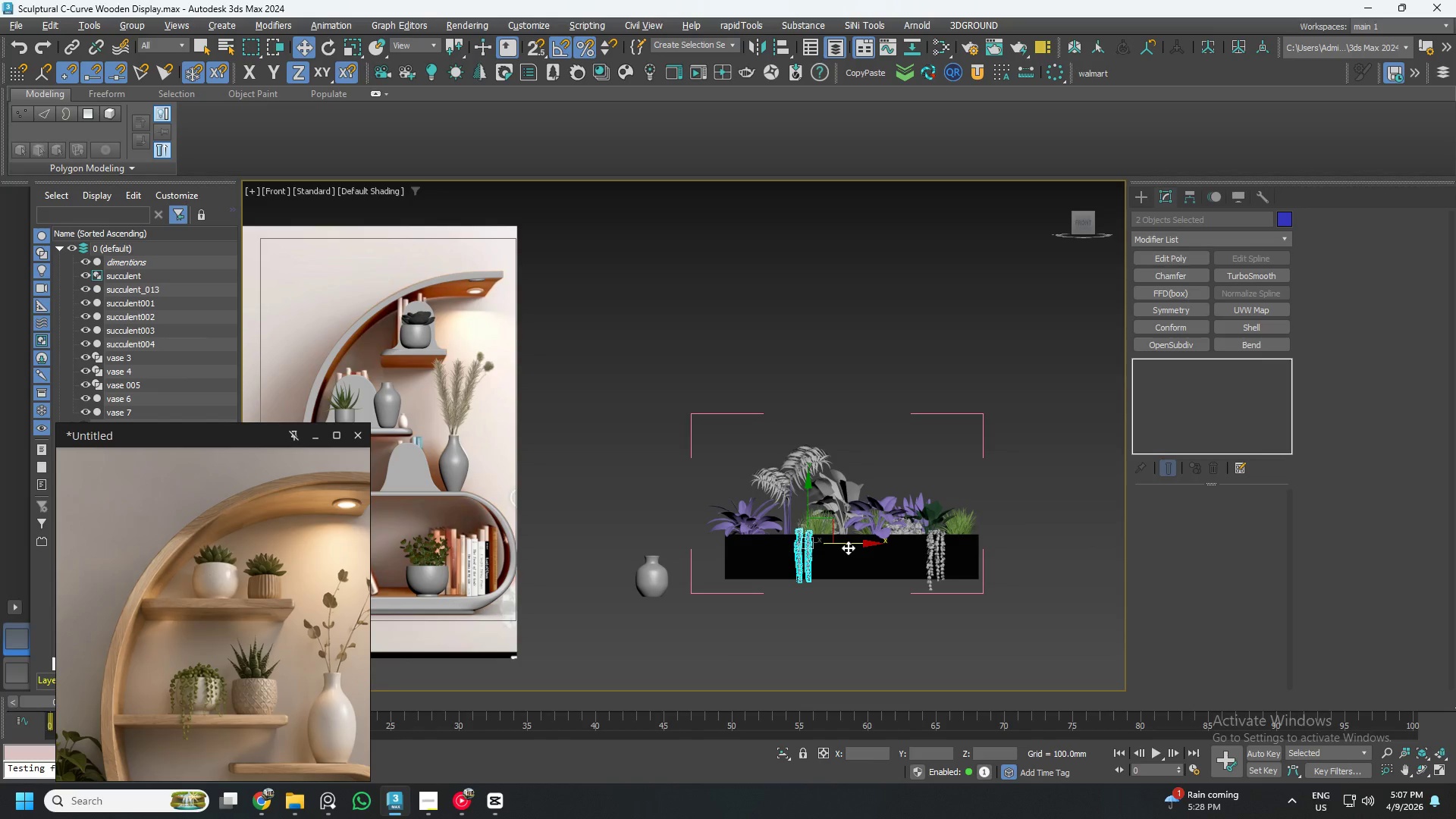 
scroll: coordinate [233, 593], scroll_direction: down, amount: 5.0
 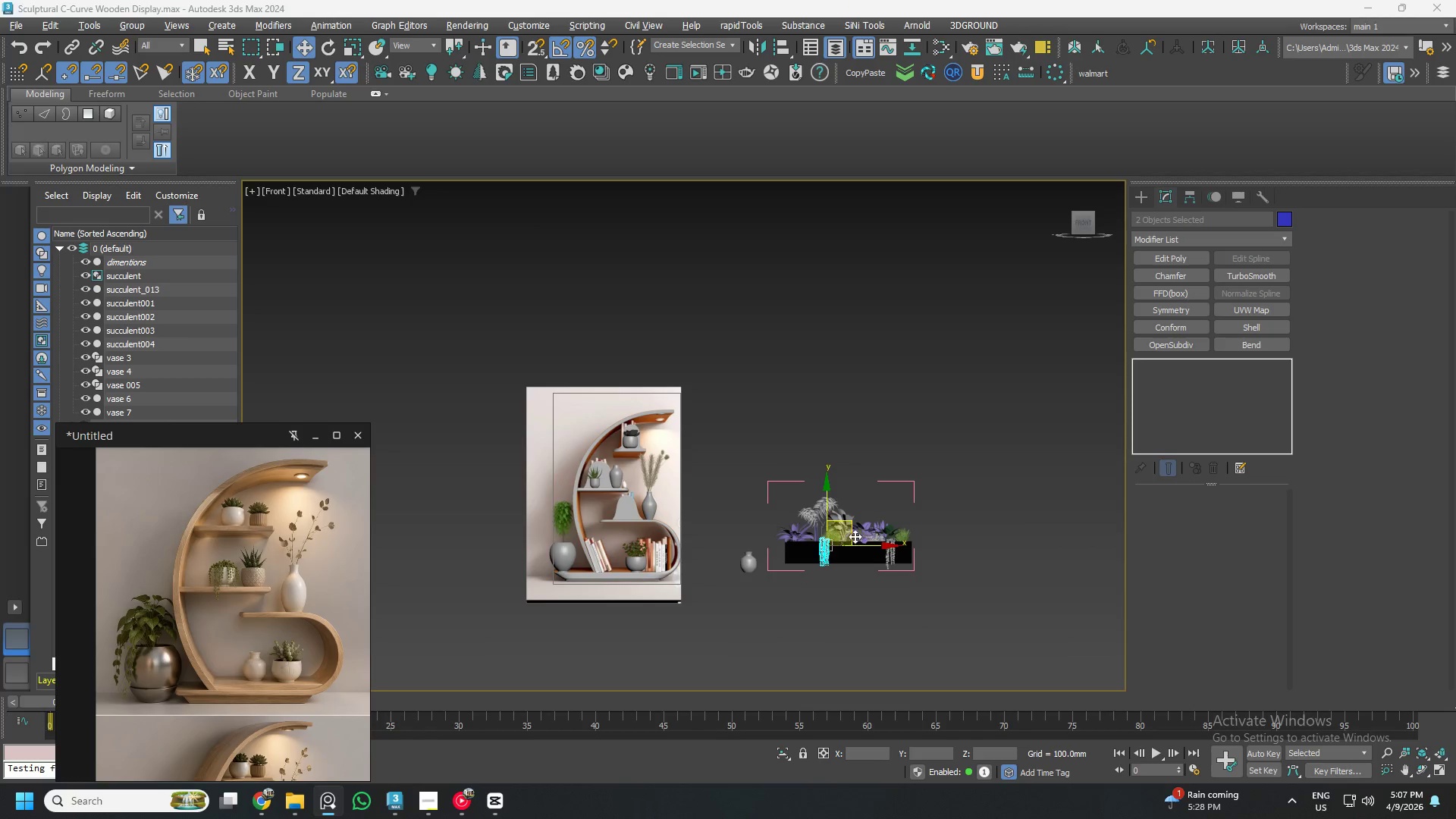 
left_click_drag(start_coordinate=[852, 522], to_coordinate=[751, 453])
 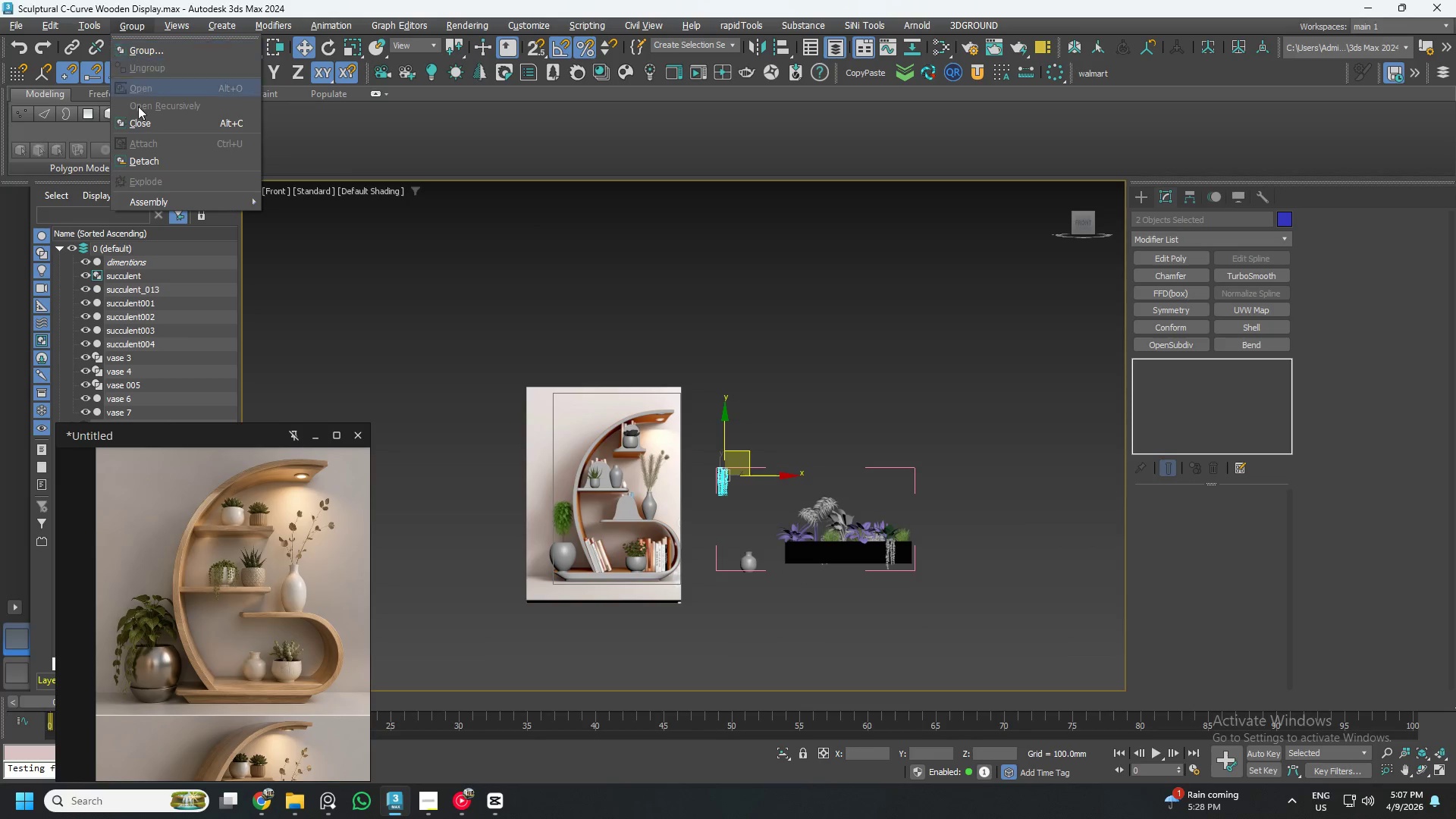 
left_click([141, 162])
 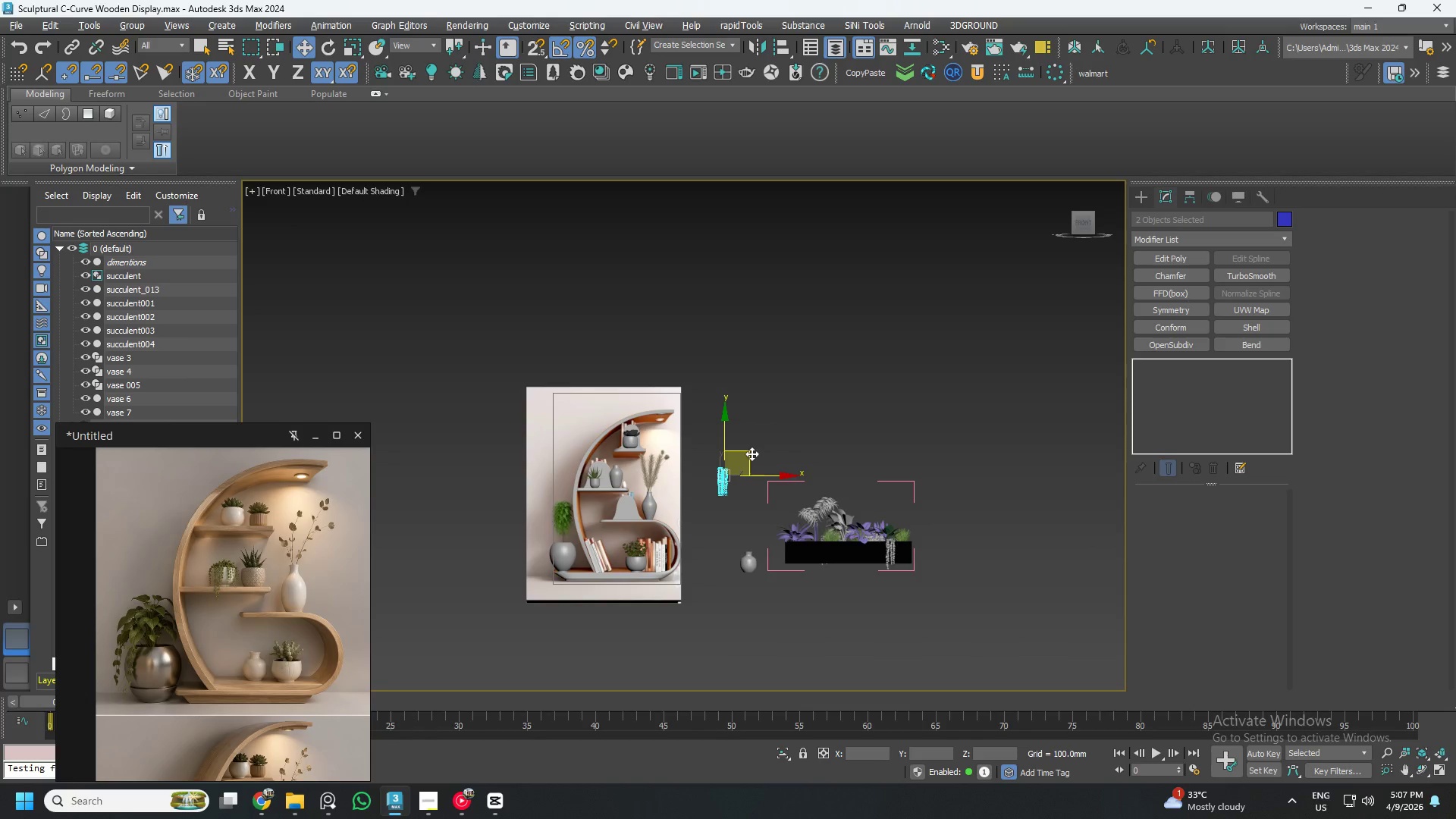 
left_click_drag(start_coordinate=[750, 453], to_coordinate=[656, 408])
 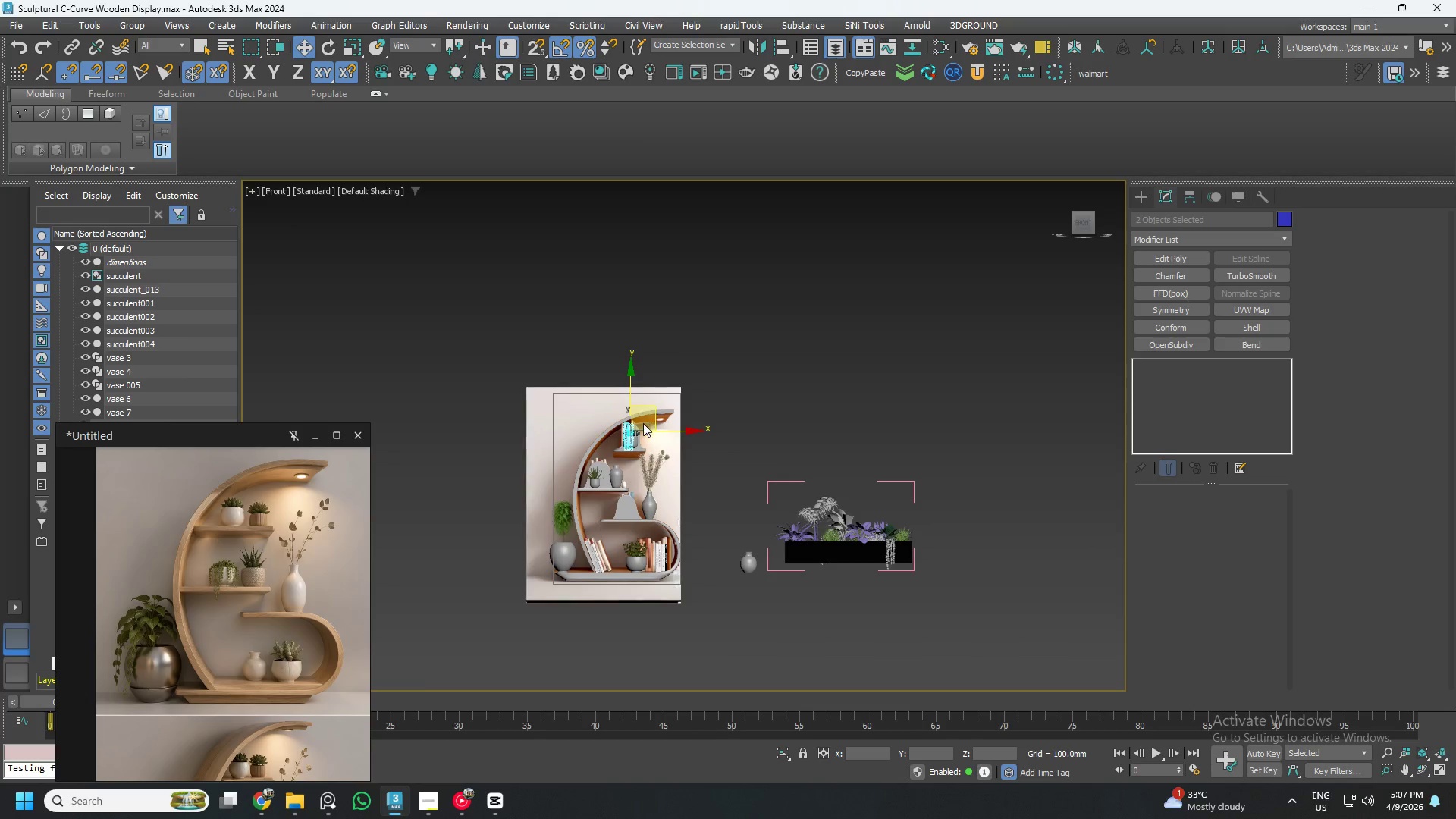 
scroll: coordinate [626, 432], scroll_direction: up, amount: 6.0
 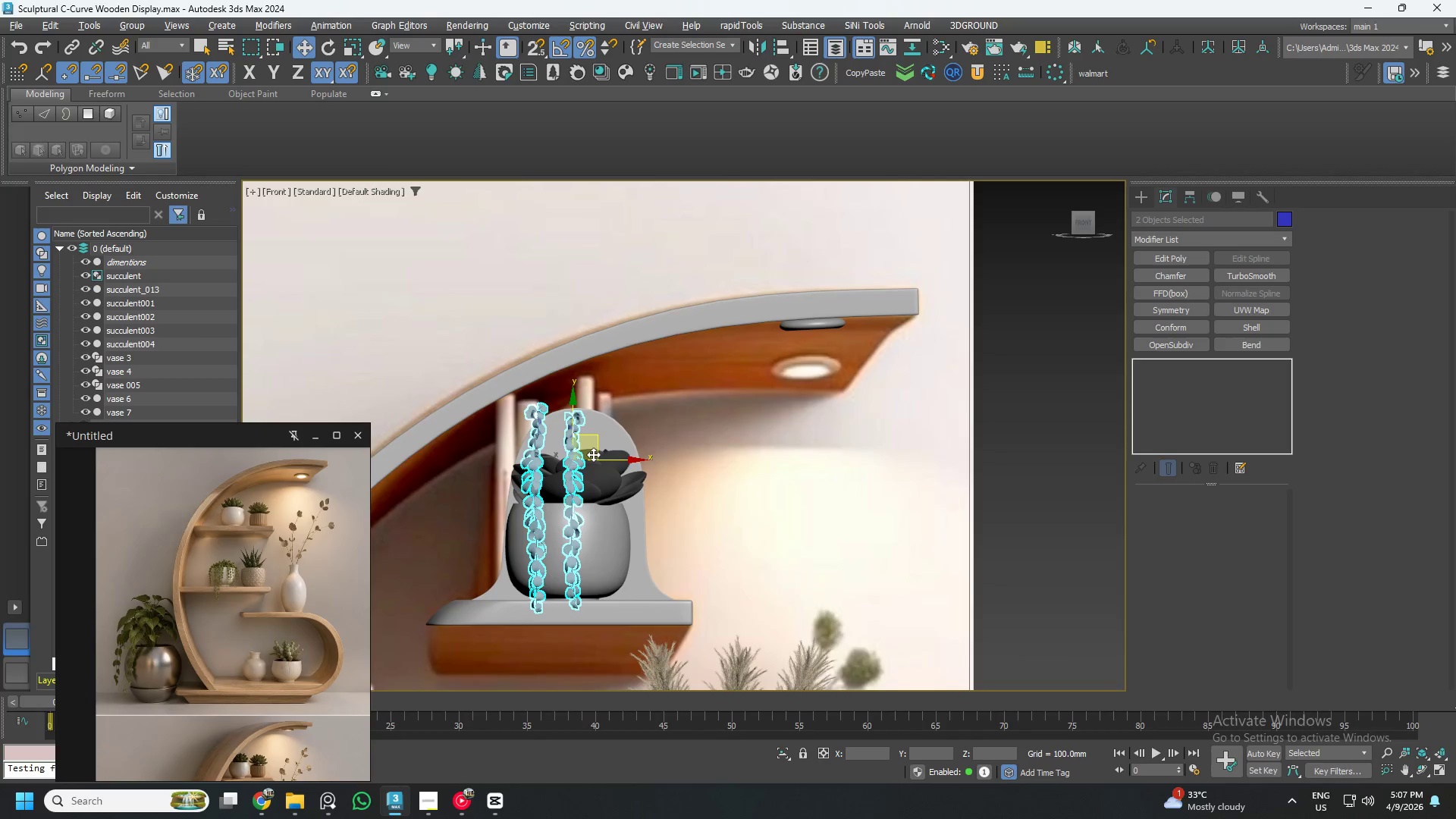 
key(R)
 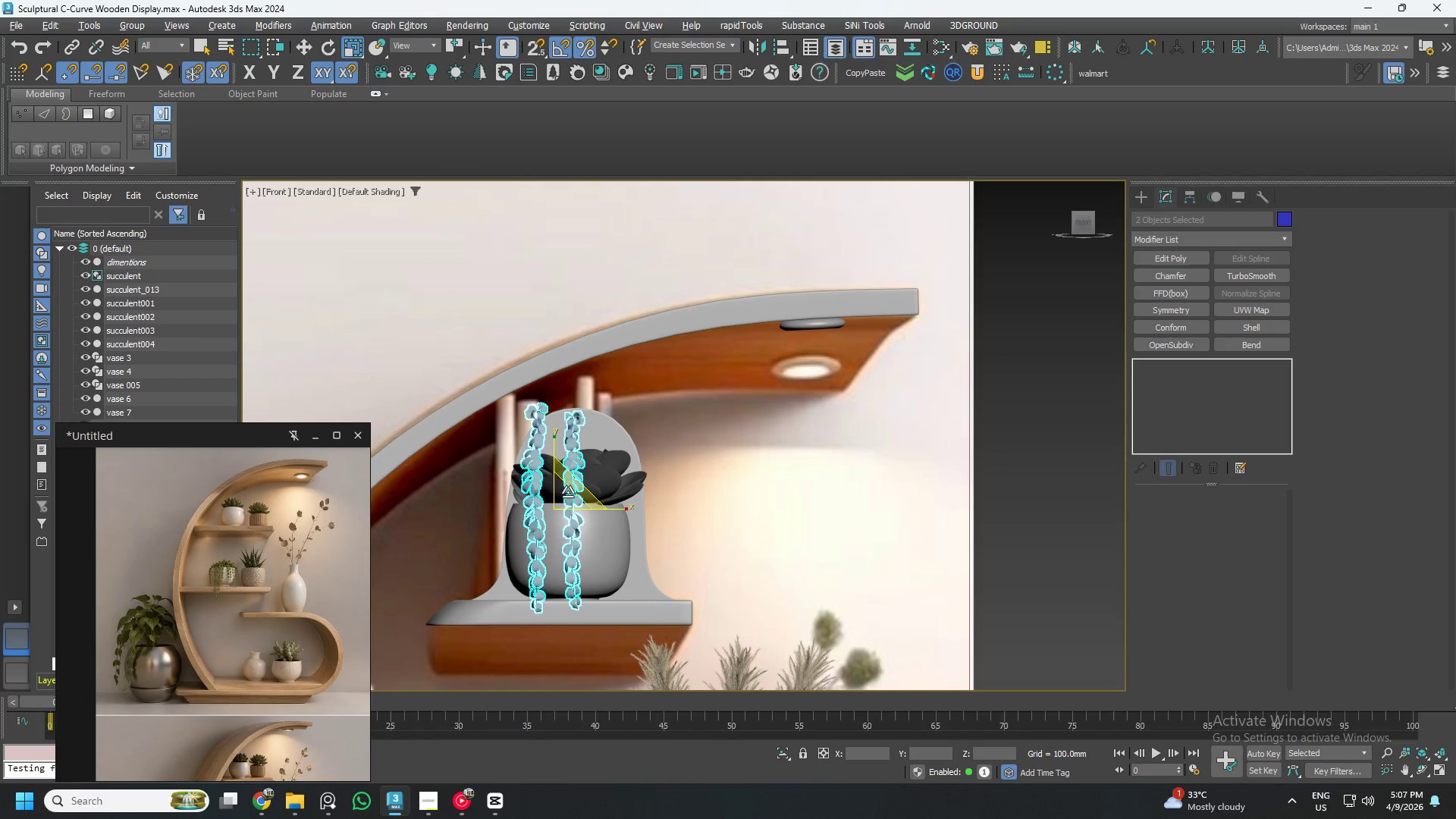 
left_click_drag(start_coordinate=[563, 494], to_coordinate=[573, 551])
 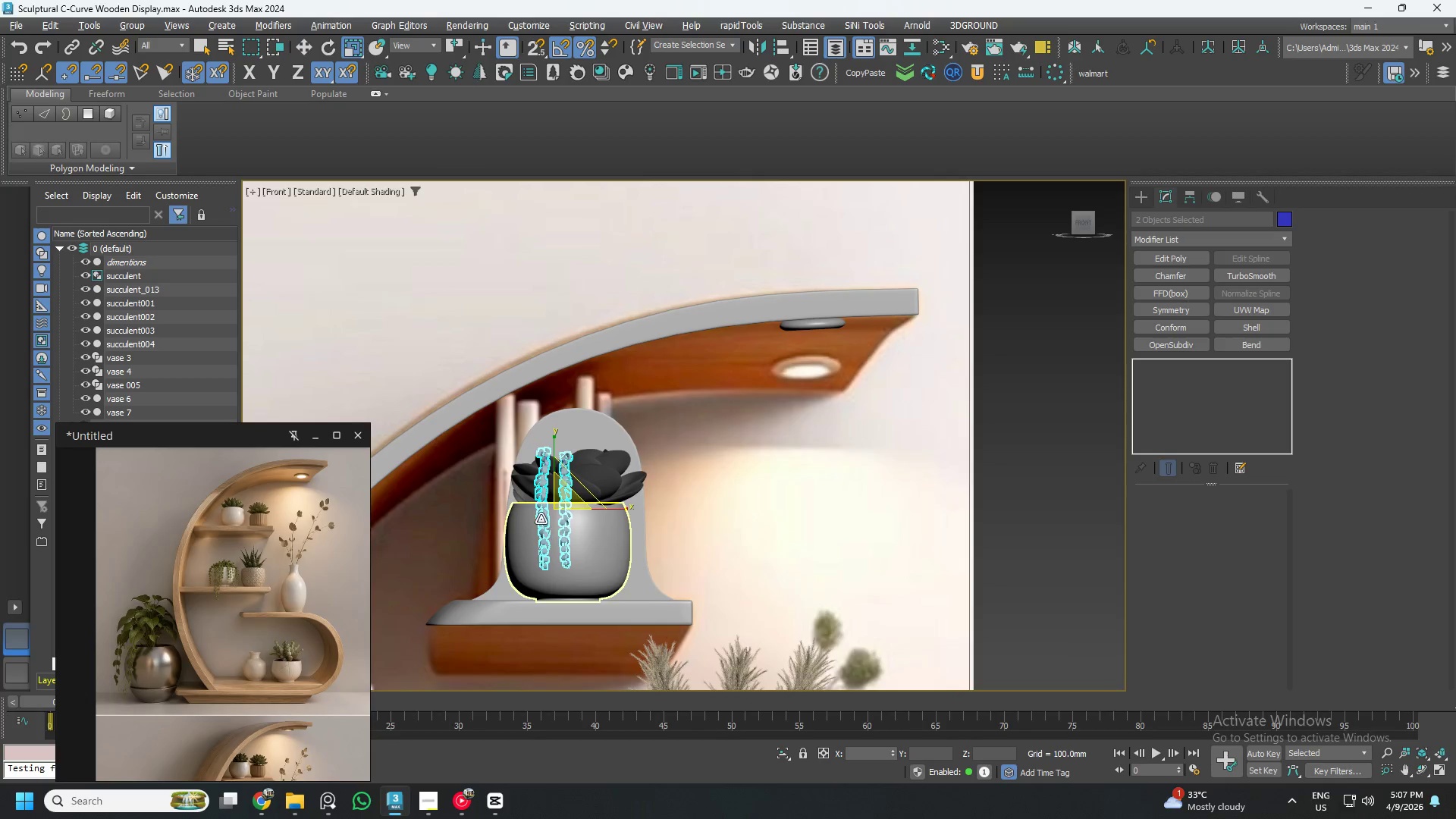 
key(W)
 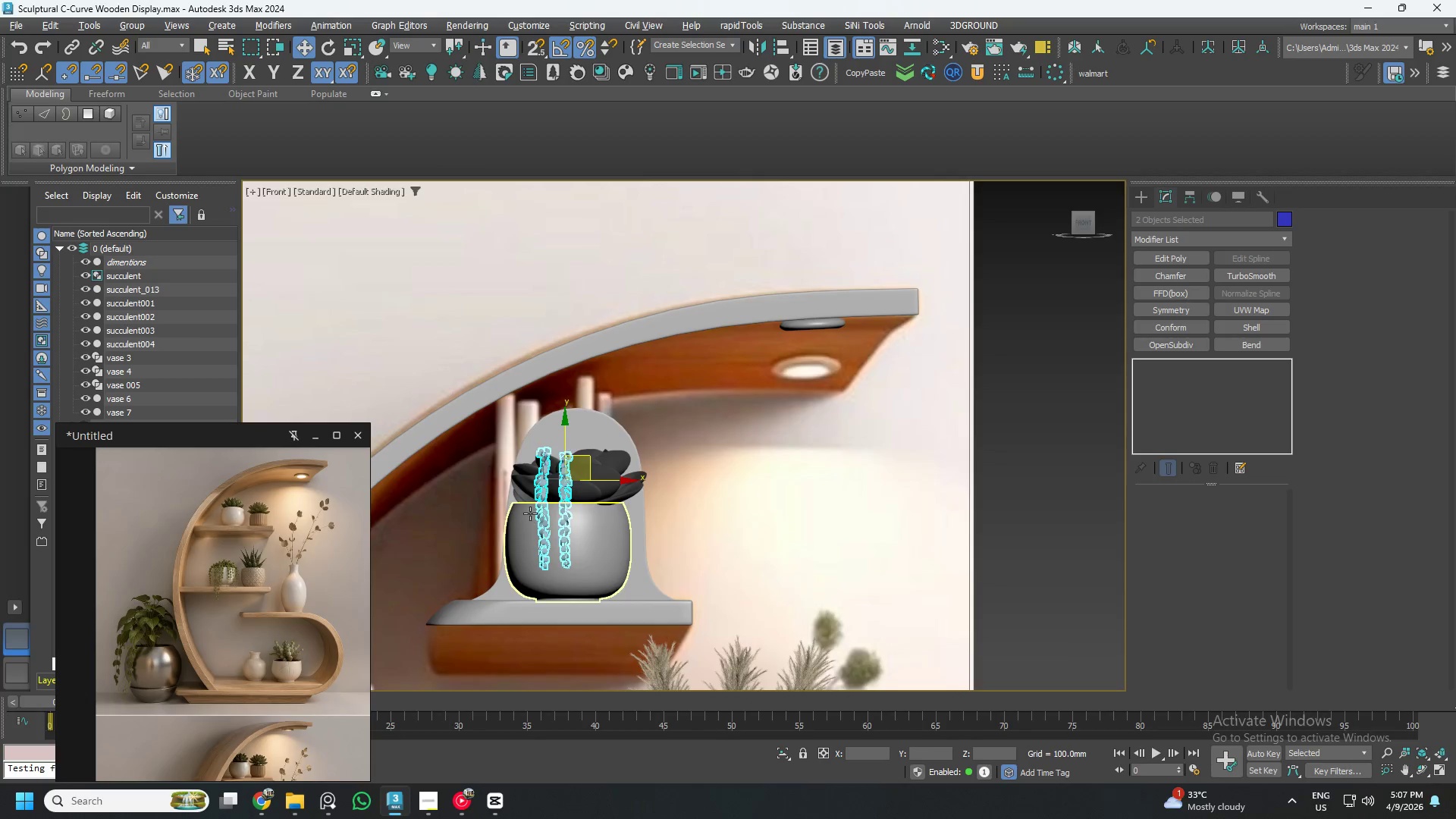 
scroll: coordinate [529, 513], scroll_direction: up, amount: 2.0
 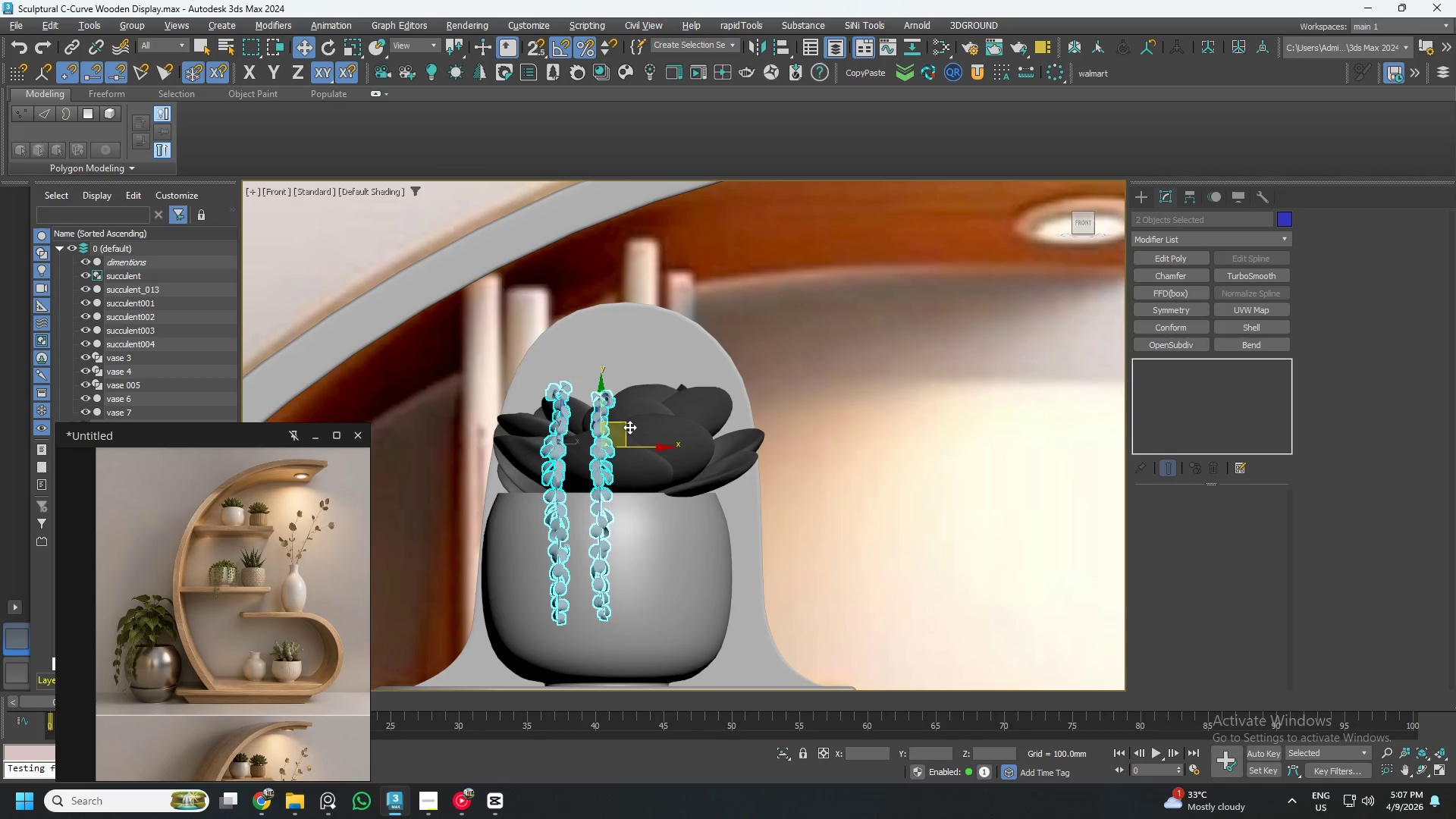 
left_click_drag(start_coordinate=[629, 426], to_coordinate=[604, 511])
 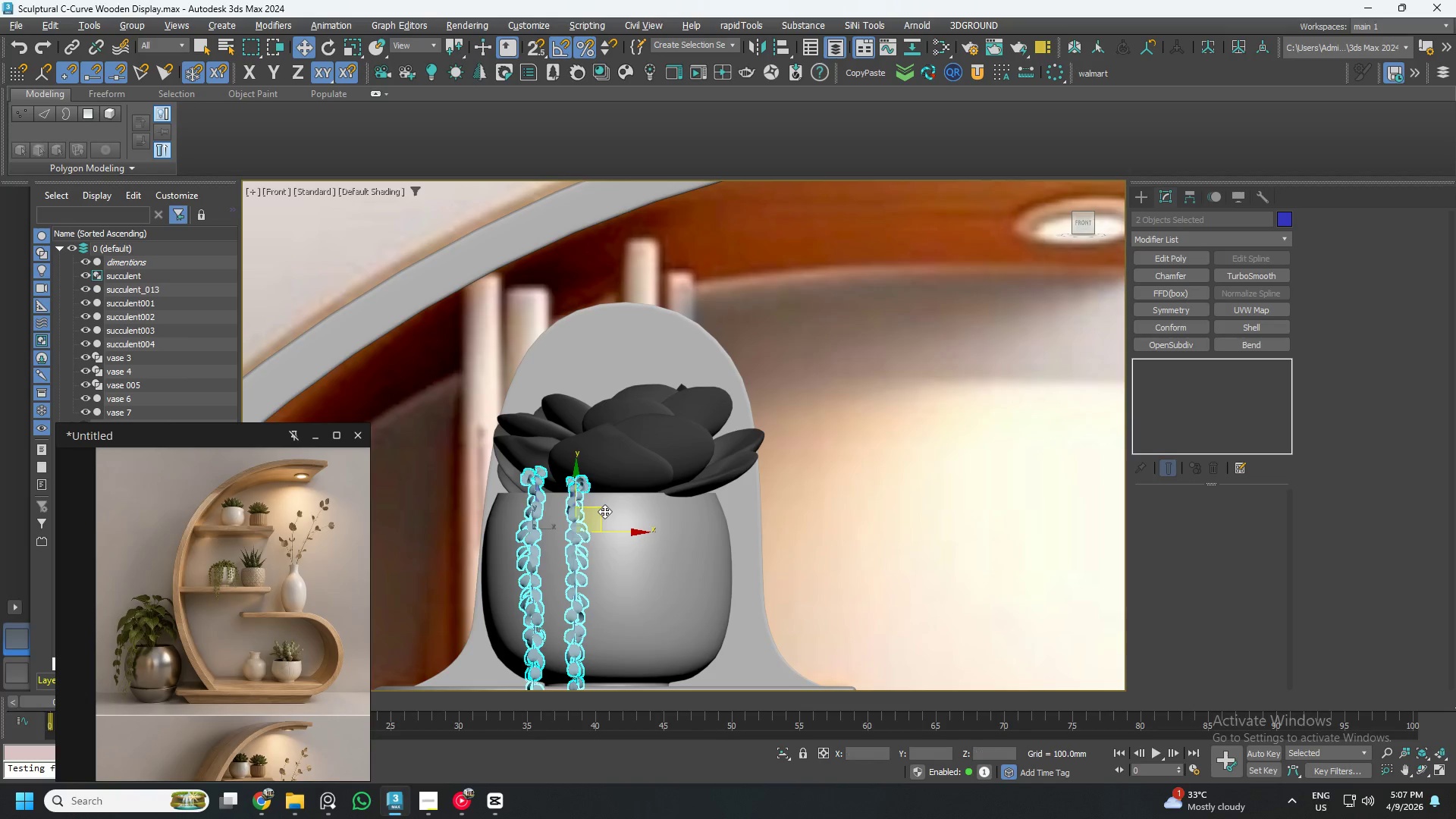 
scroll: coordinate [911, 566], scroll_direction: down, amount: 1.0
 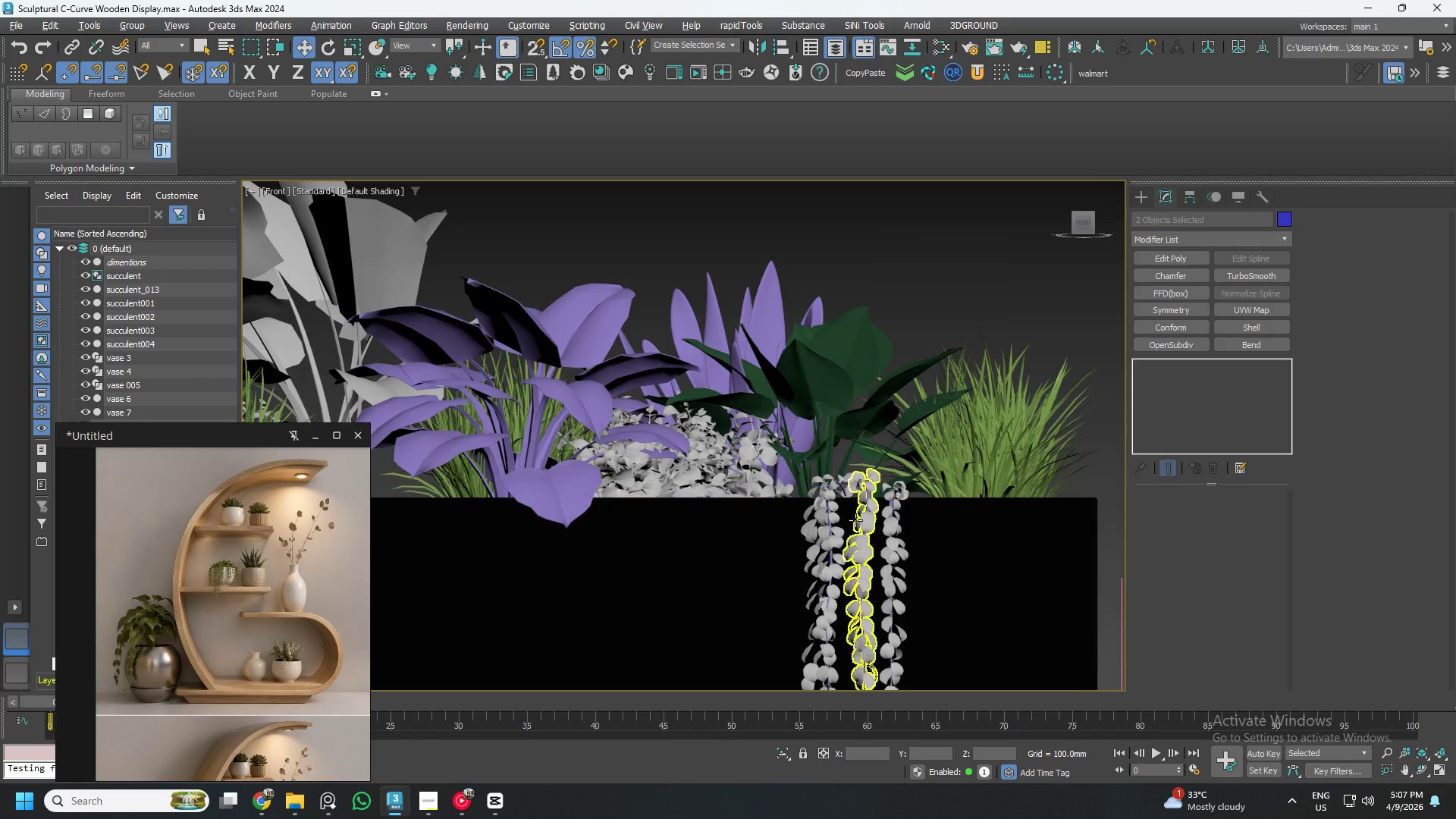 
left_click([854, 519])
 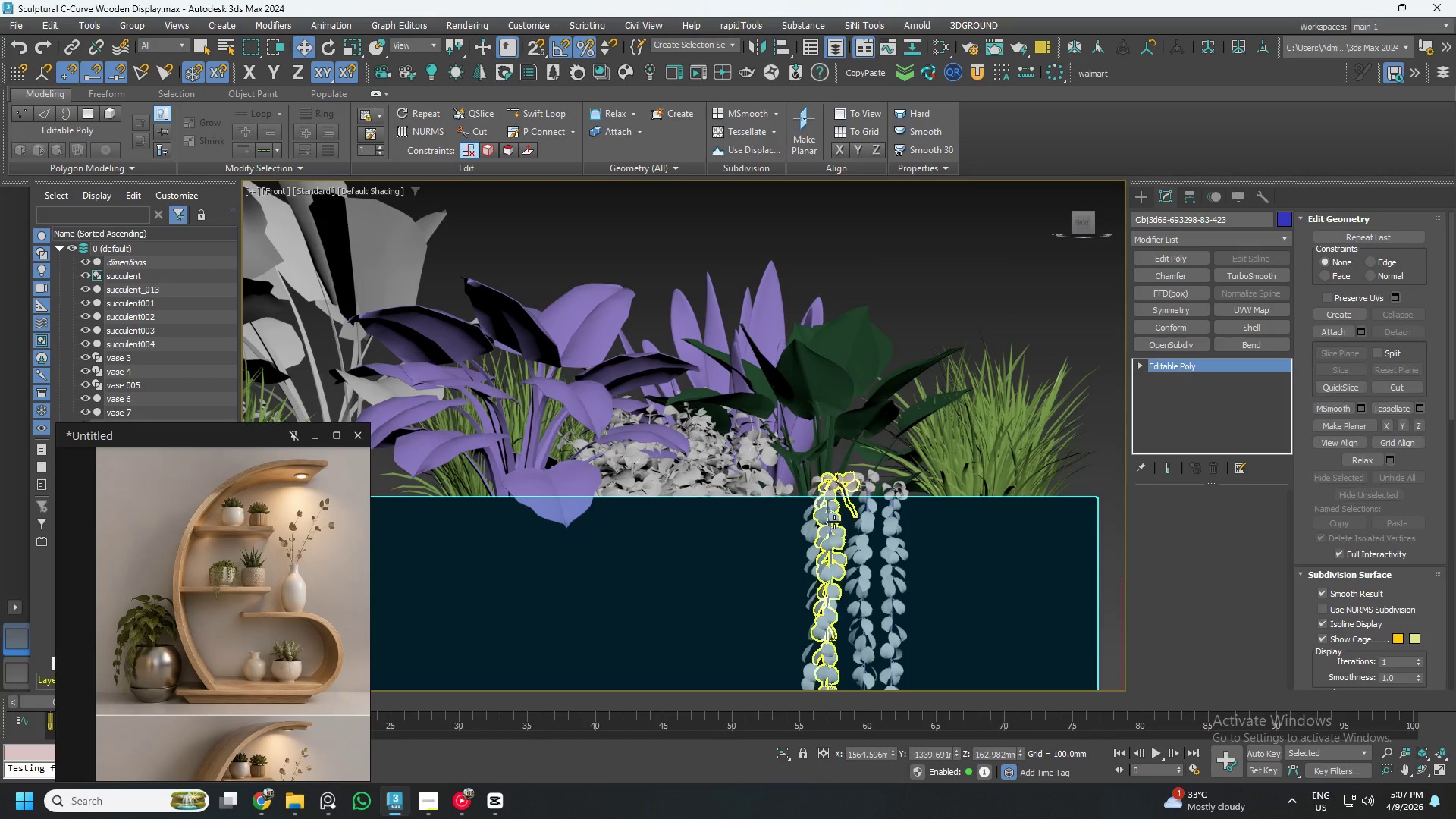 
left_click([834, 522])
 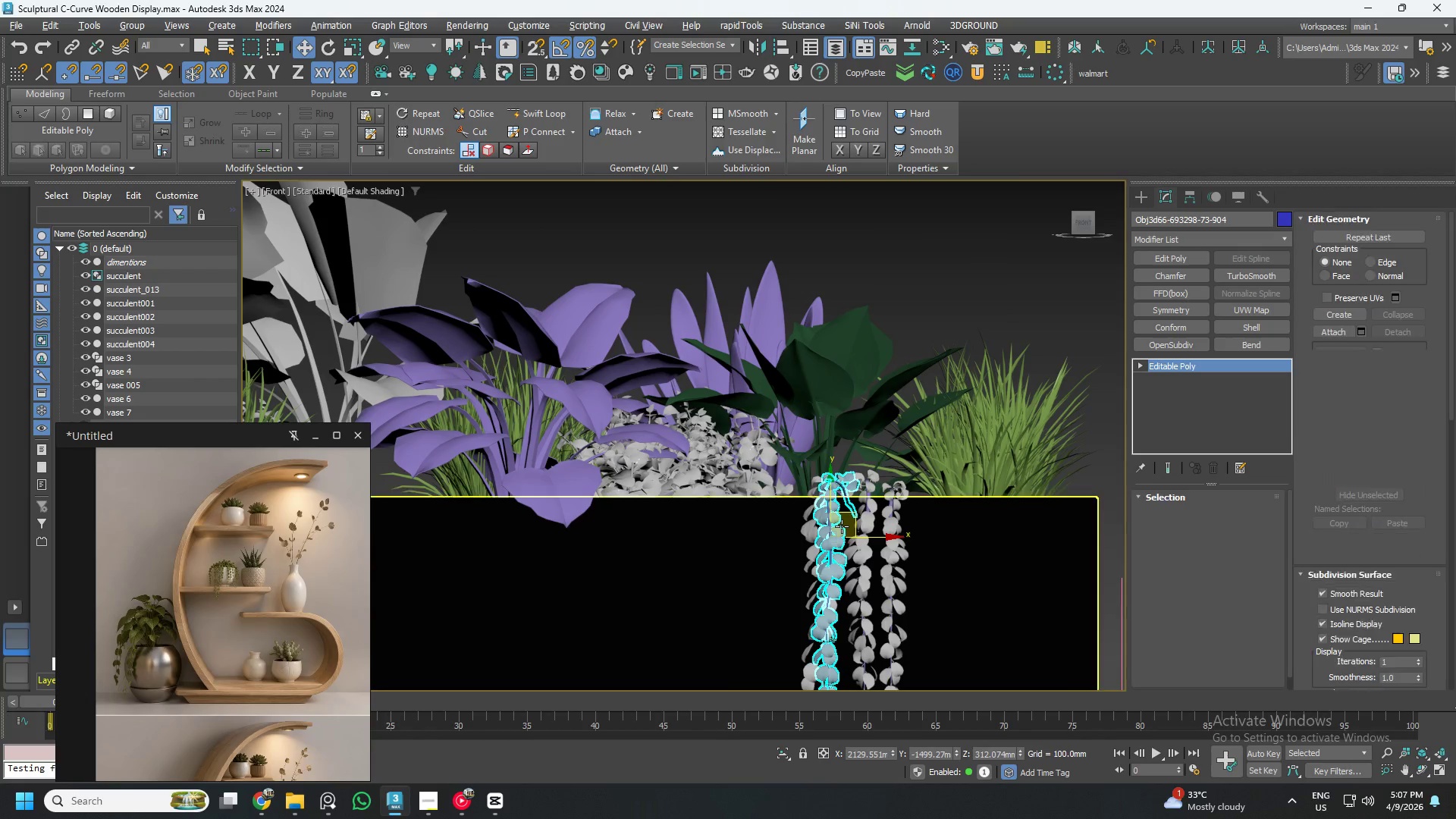 
key(Control+ControlLeft)
 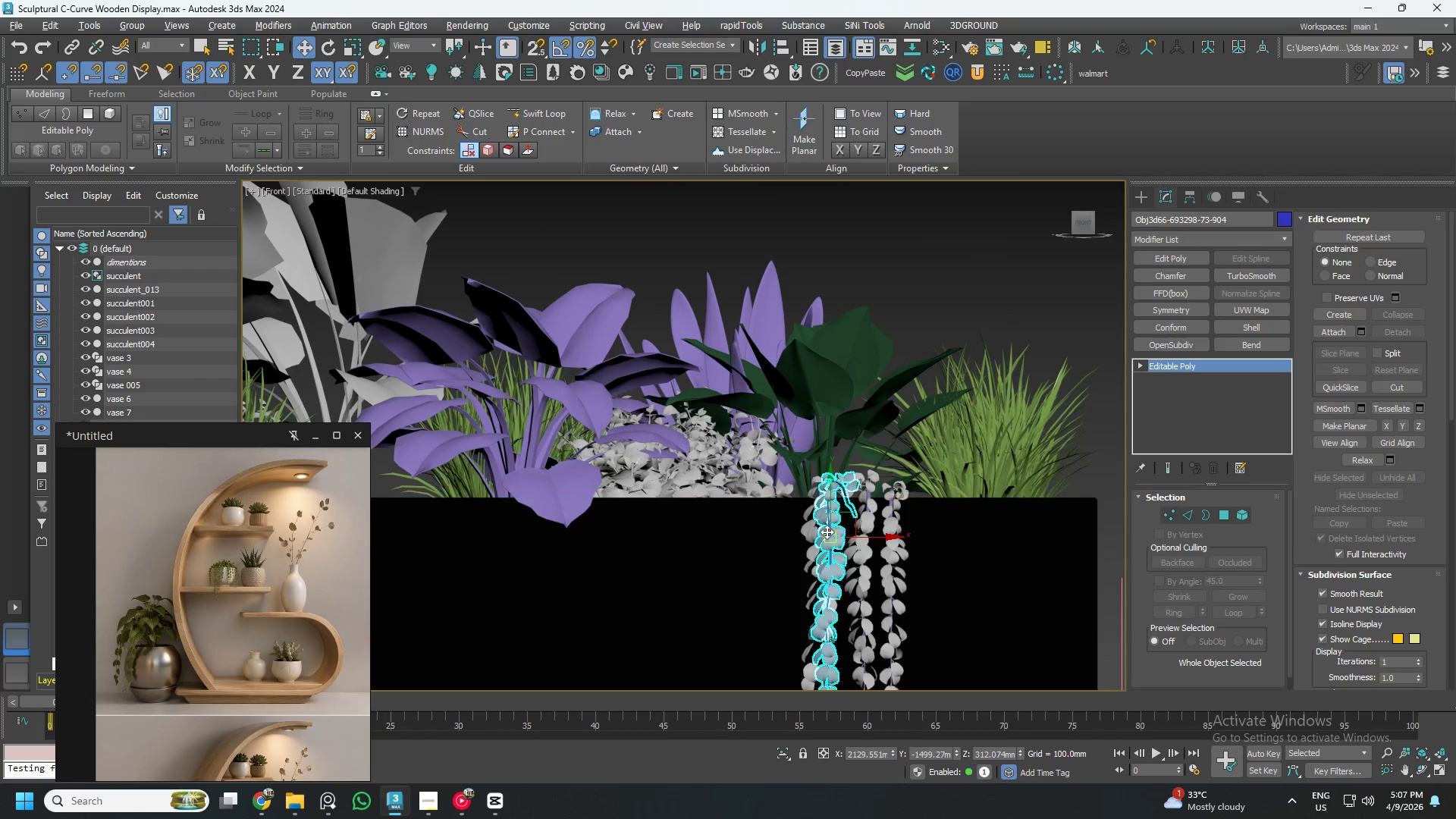 
hold_key(key=ControlLeft, duration=1.5)
left_click([812, 532])
 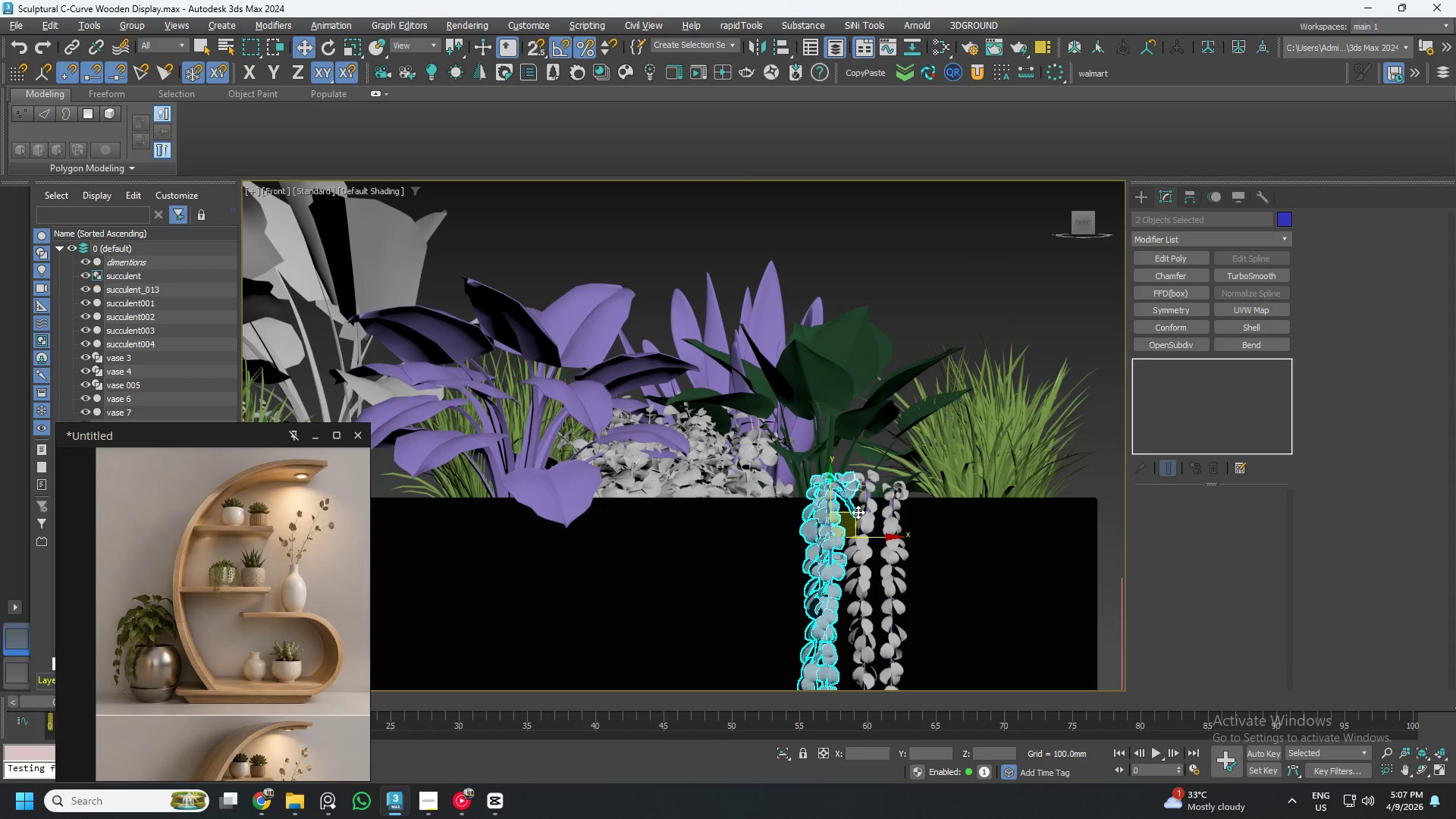 
left_click([863, 510])
 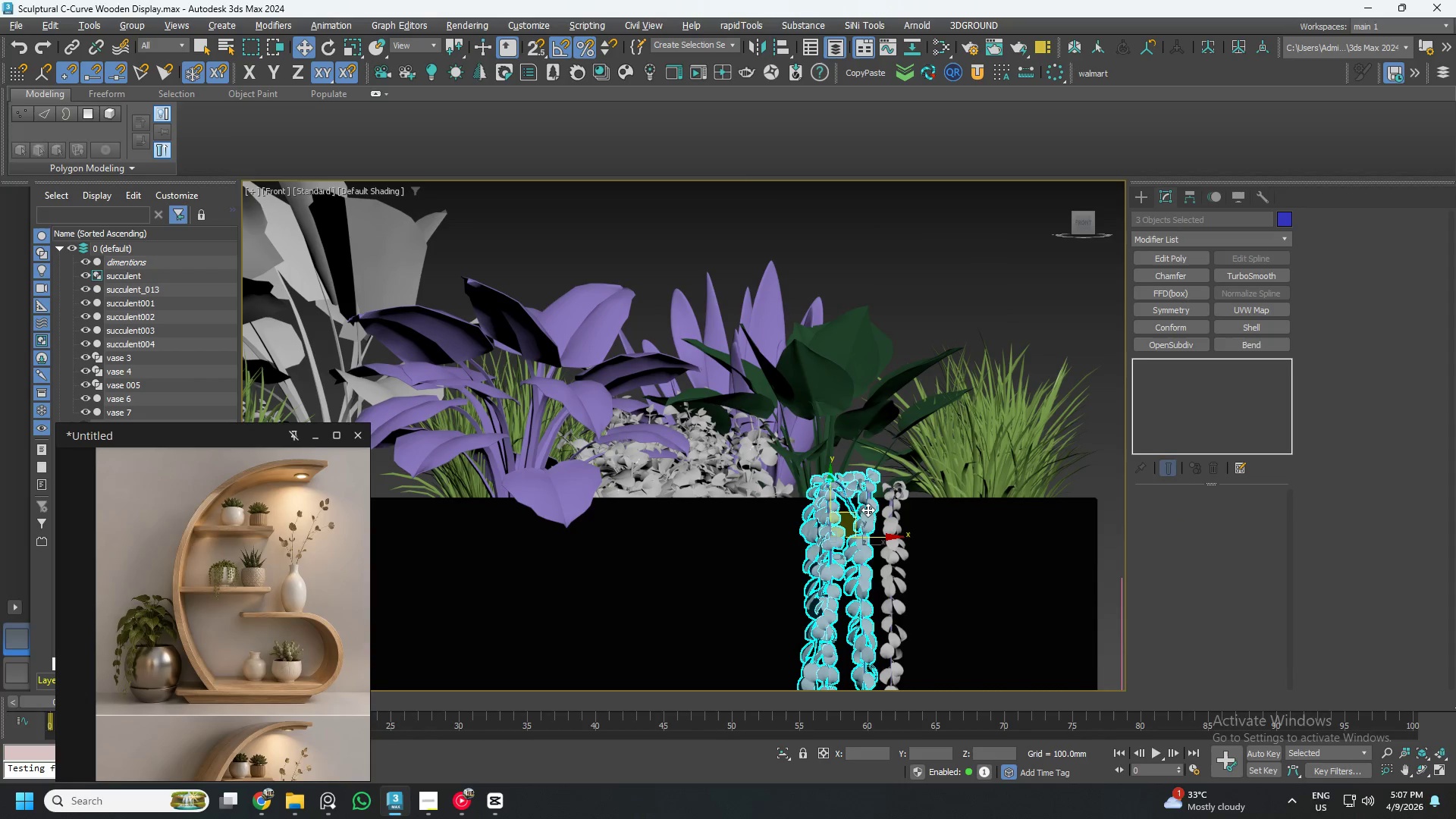 
hold_key(key=ControlLeft, duration=0.58)
left_click([889, 516])
 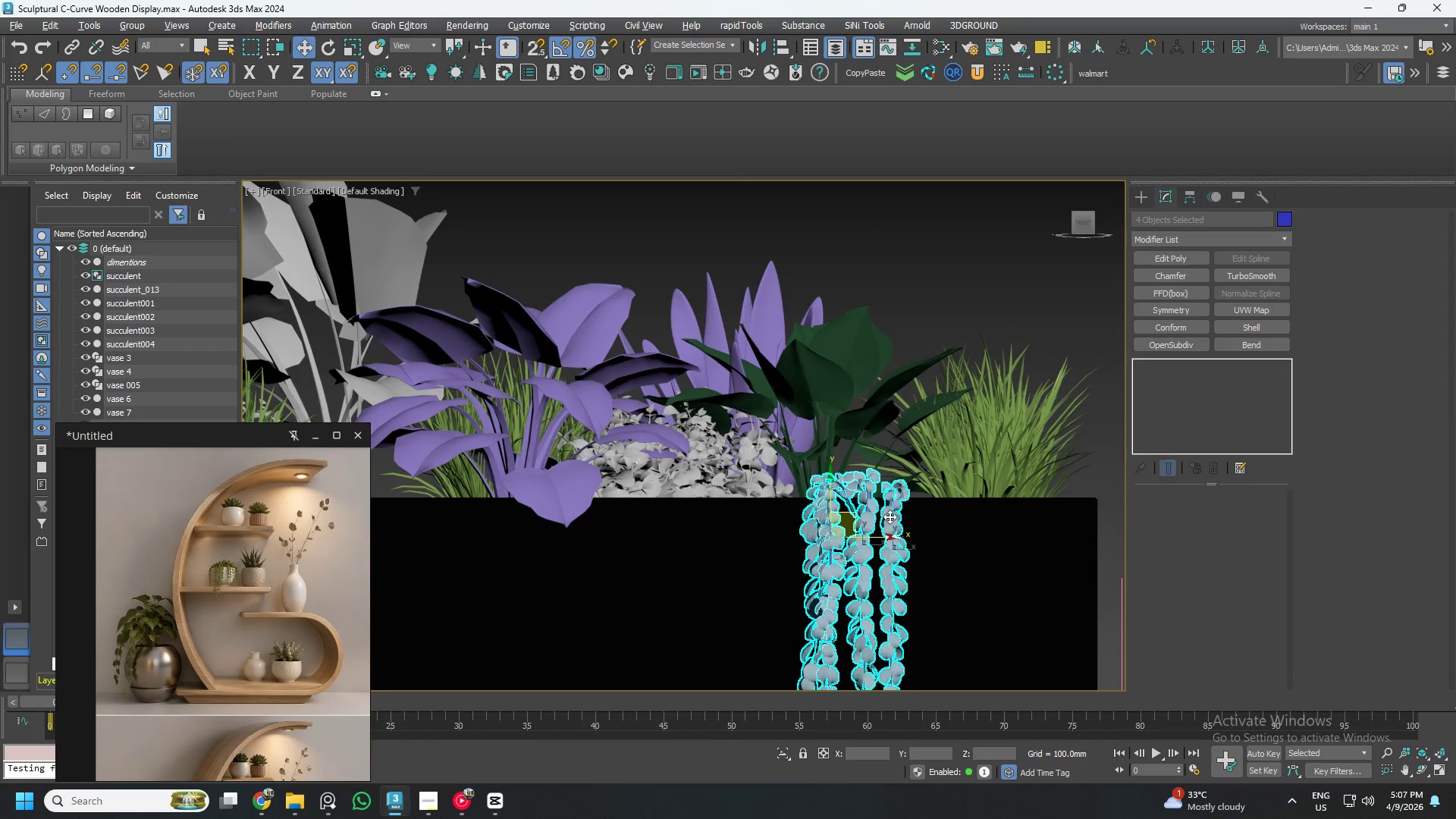 
scroll: coordinate [891, 517], scroll_direction: down, amount: 4.0
 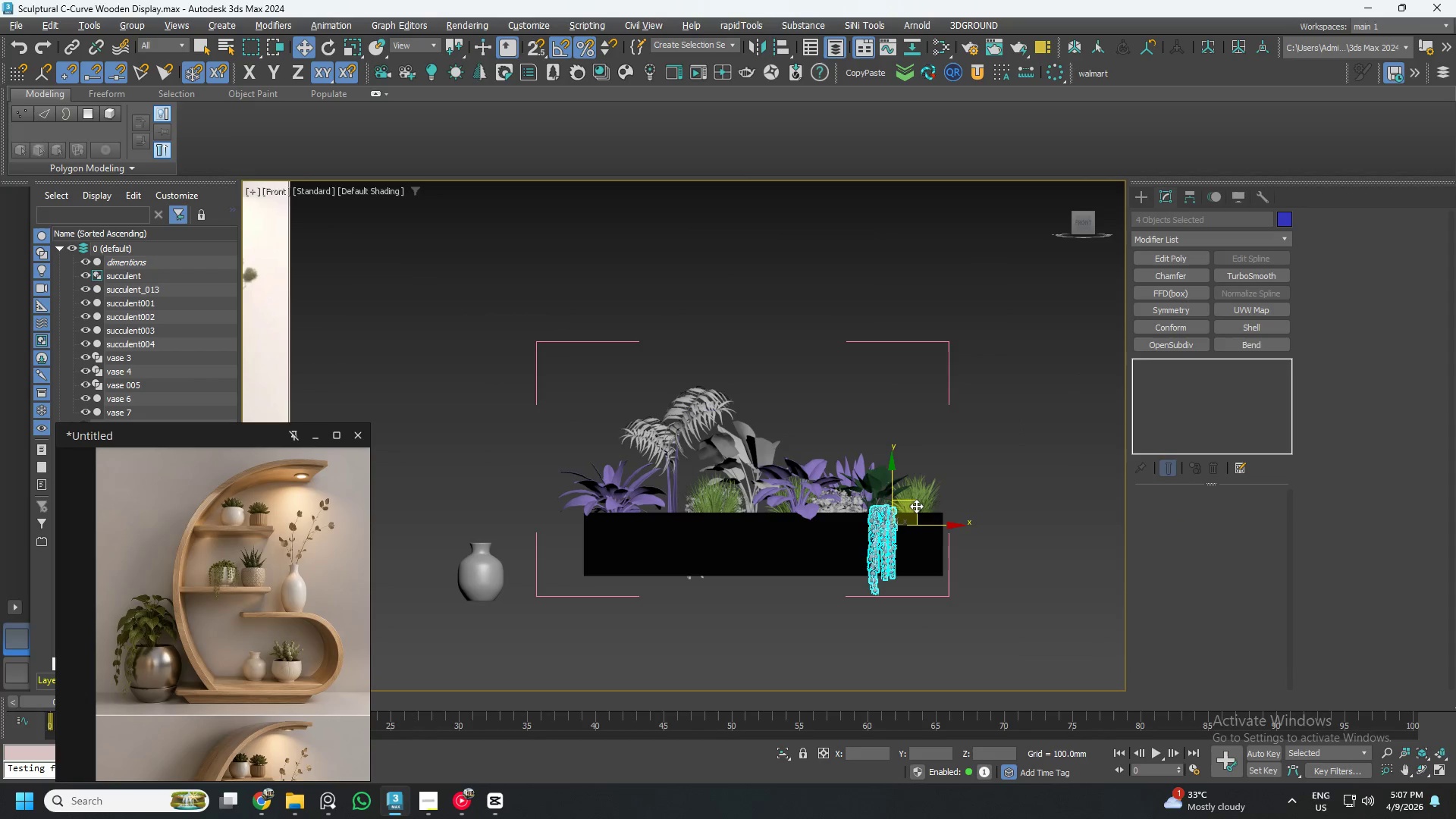 
hold_key(key=ShiftLeft, duration=0.48)
 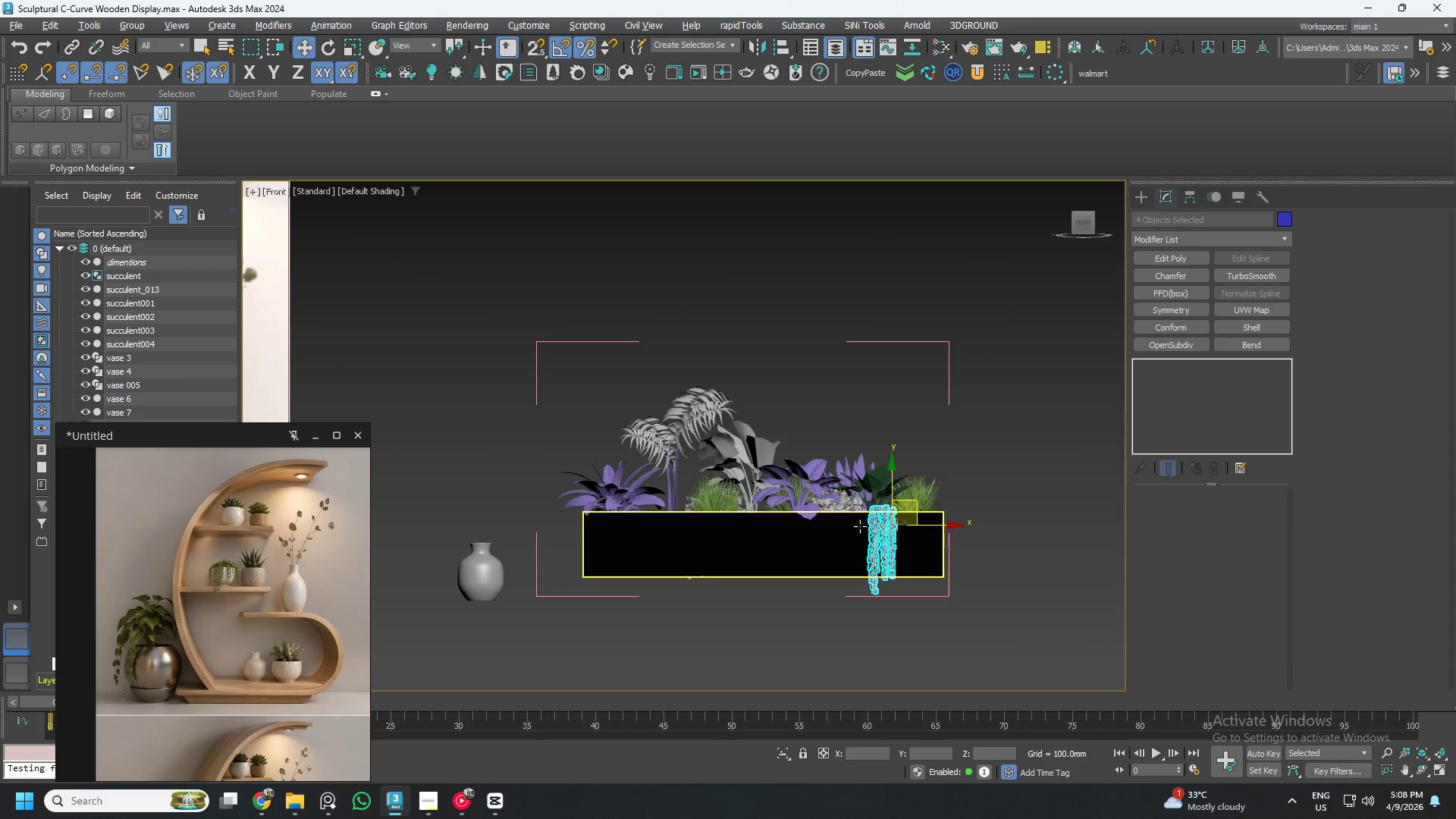 
scroll: coordinate [859, 527], scroll_direction: down, amount: 2.0
 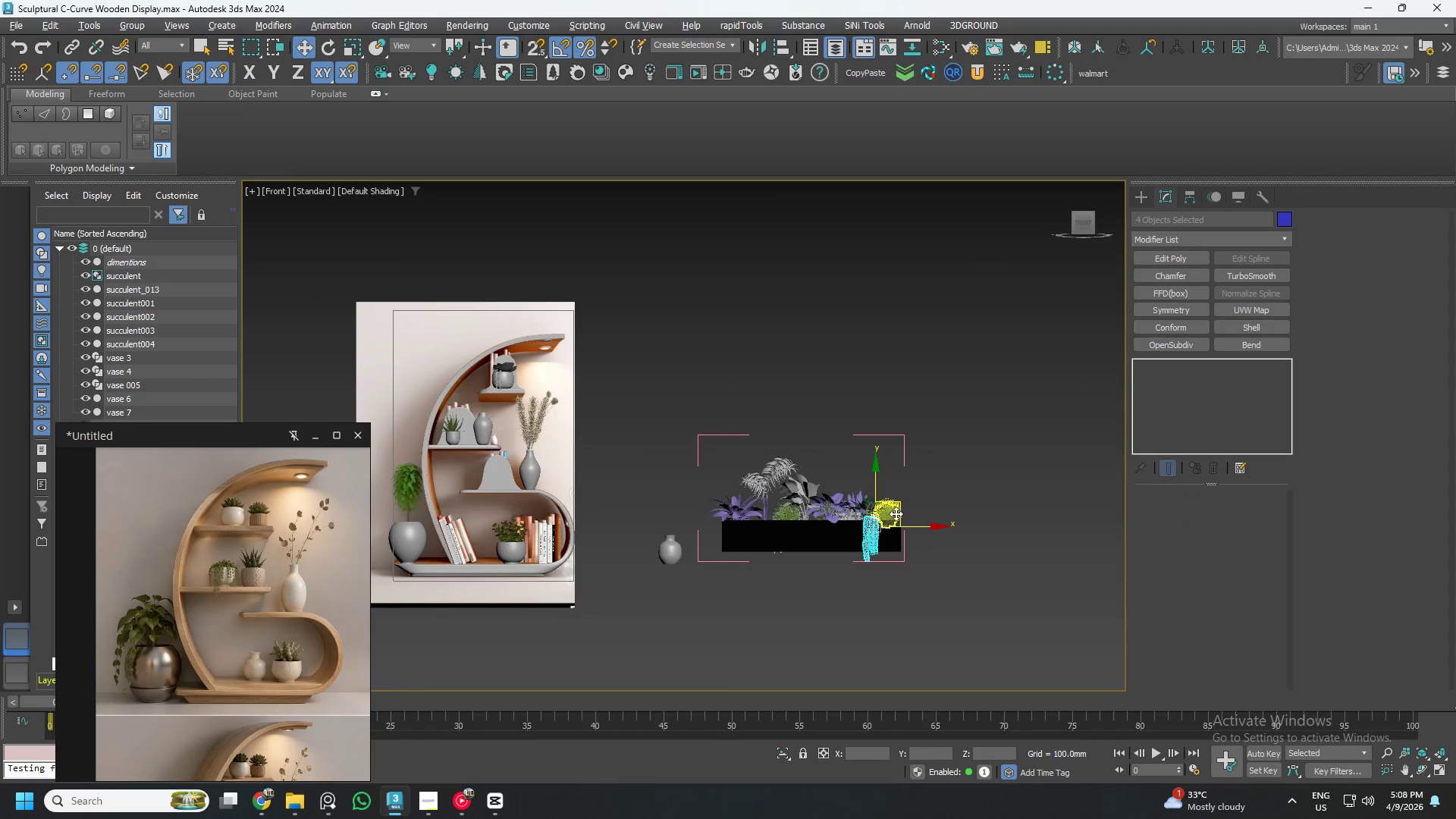 
hold_key(key=ShiftLeft, duration=1.5)
left_click_drag(start_coordinate=[896, 502], to_coordinate=[644, 435])
 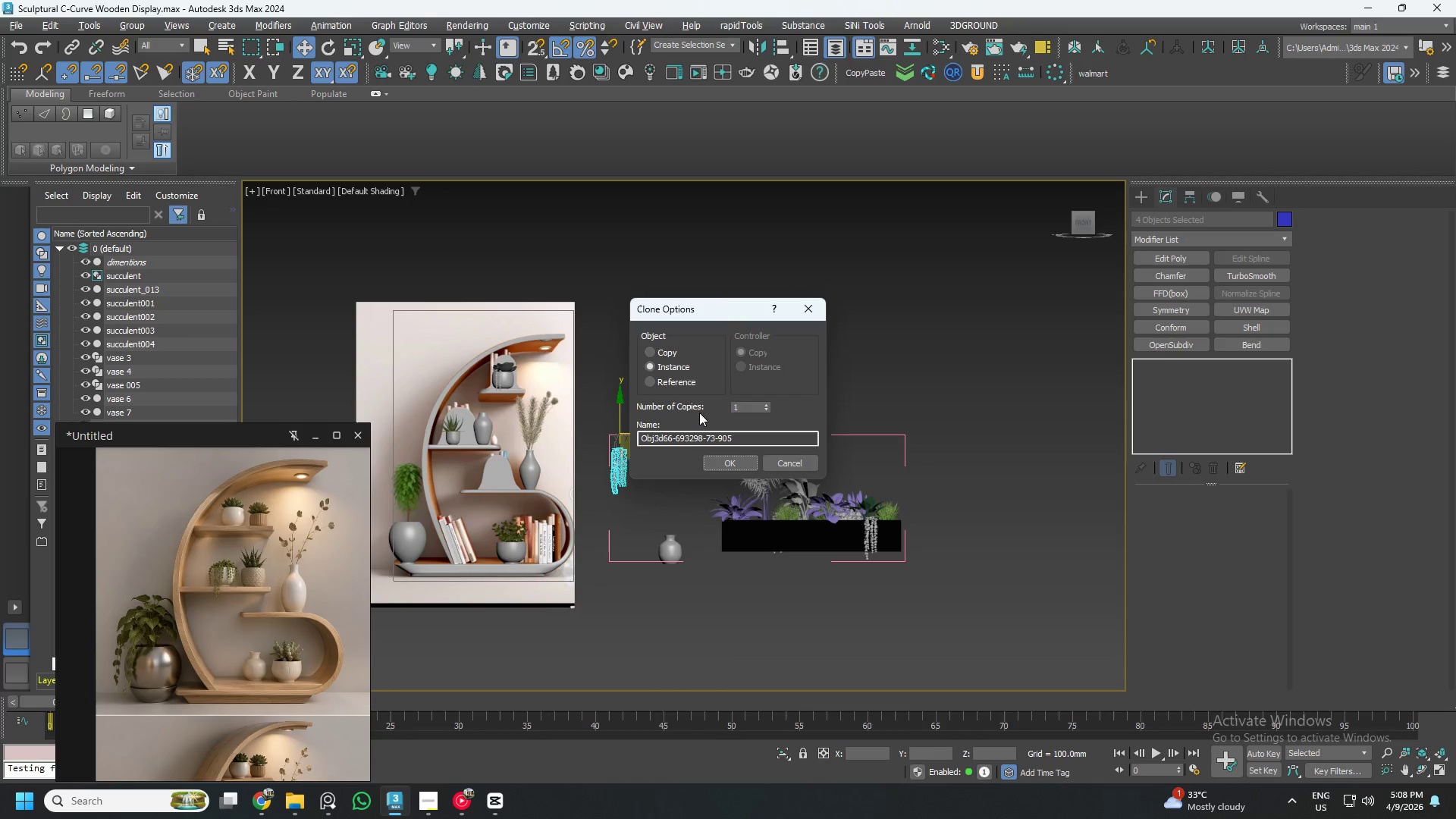 
key(Shift+ShiftLeft)
 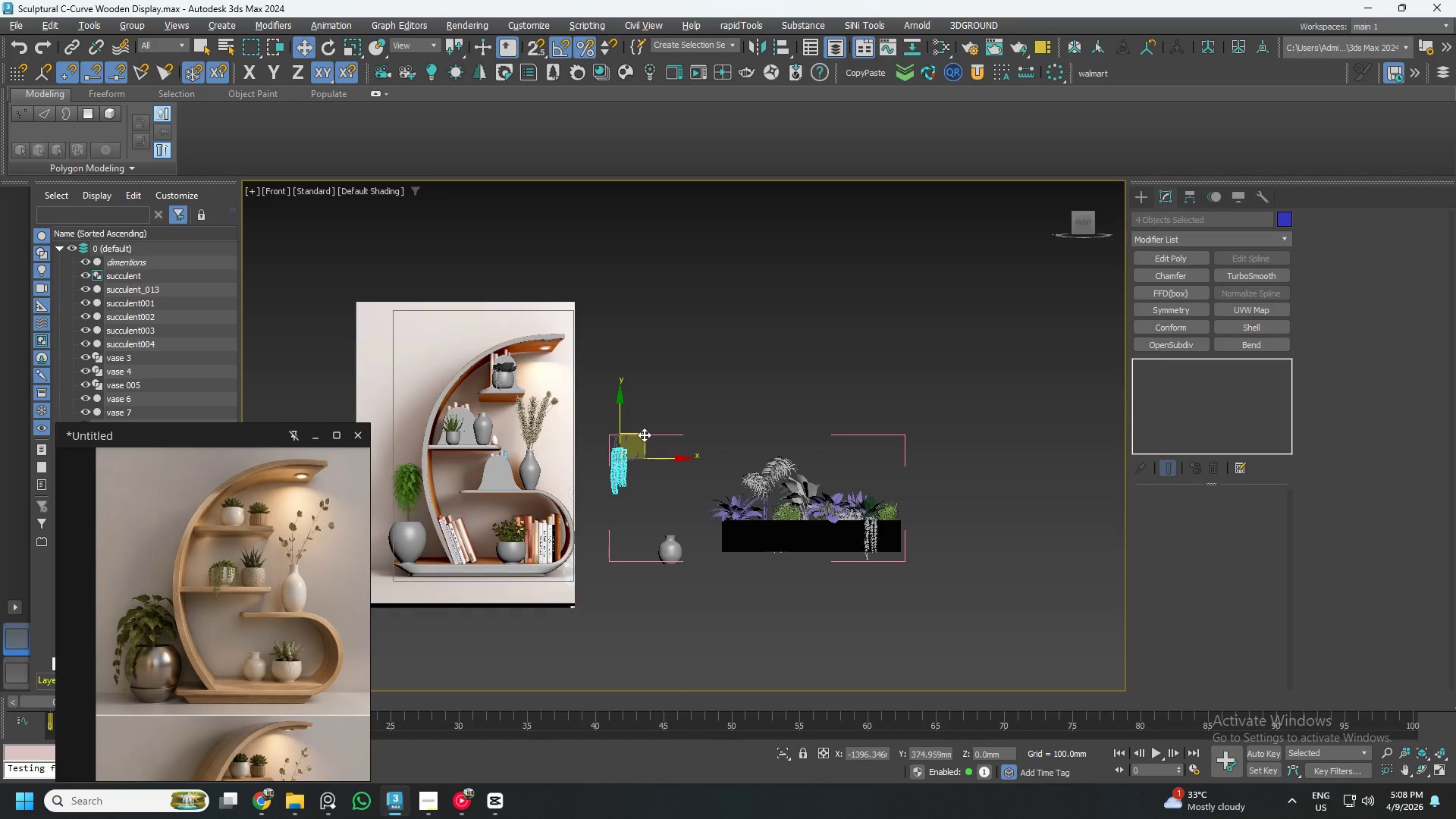 
key(Shift+ShiftLeft)
 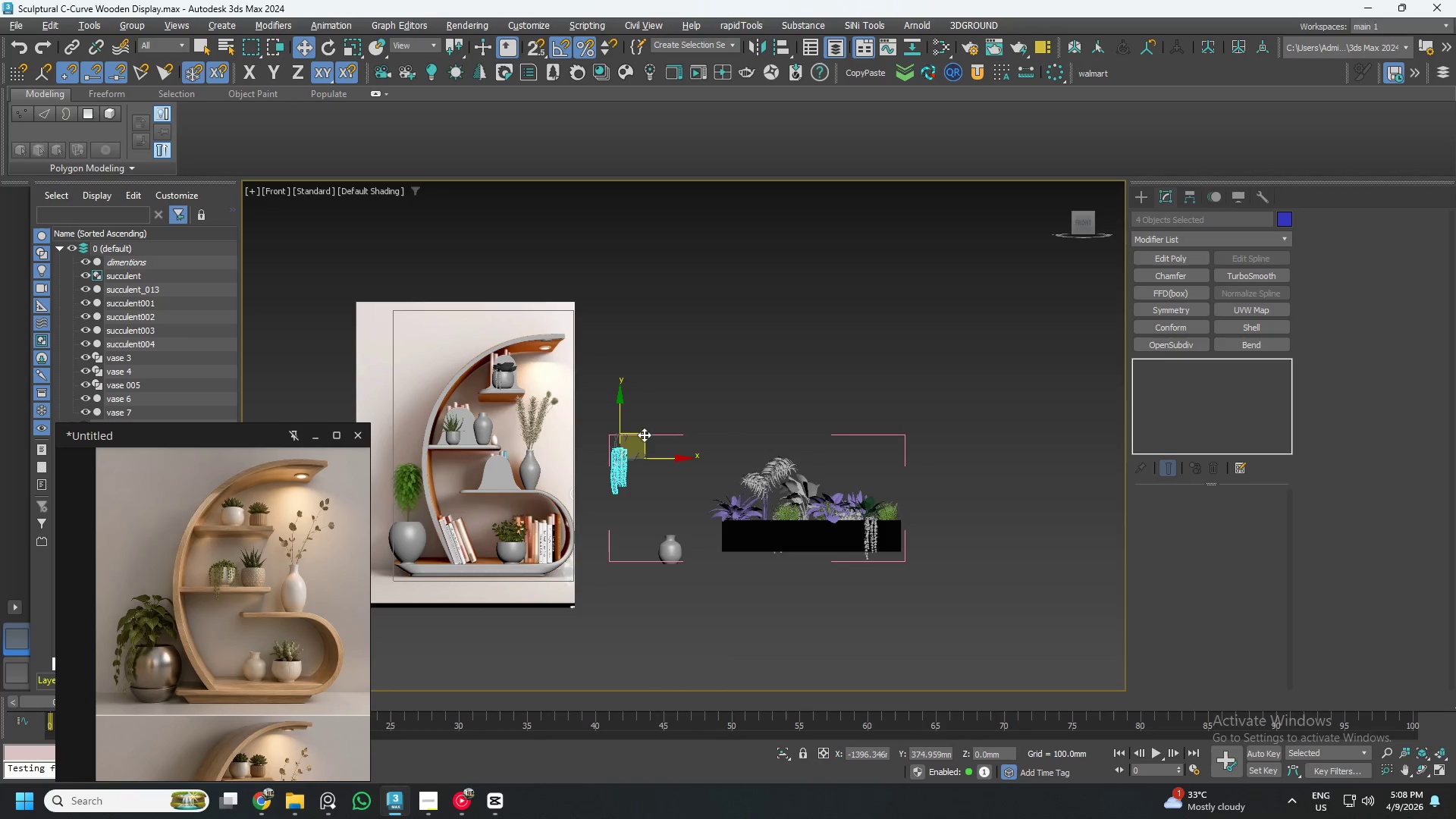 
key(Shift+ShiftLeft)
 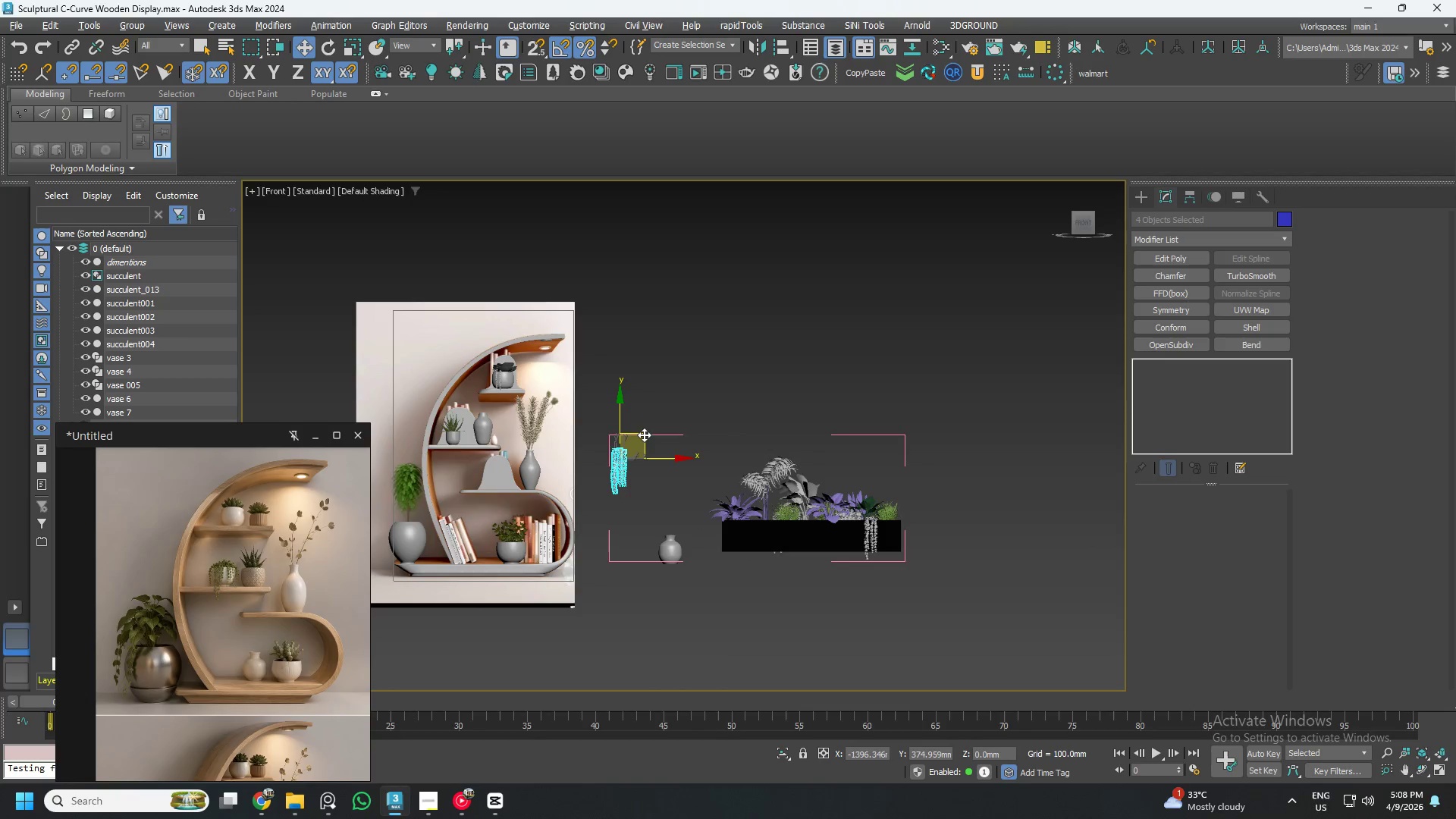 
key(Shift+ShiftLeft)
 